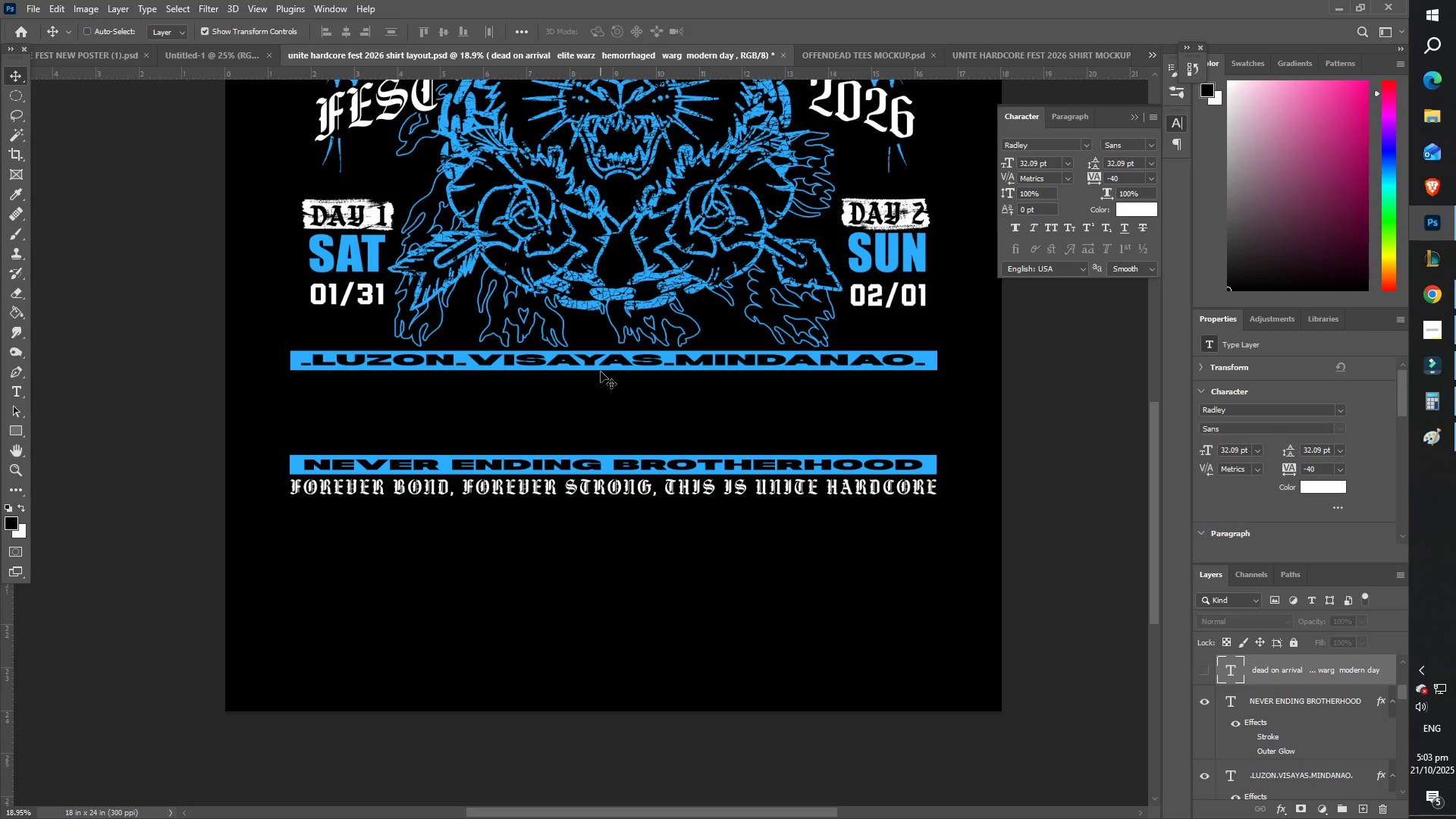 
right_click([596, 369])
 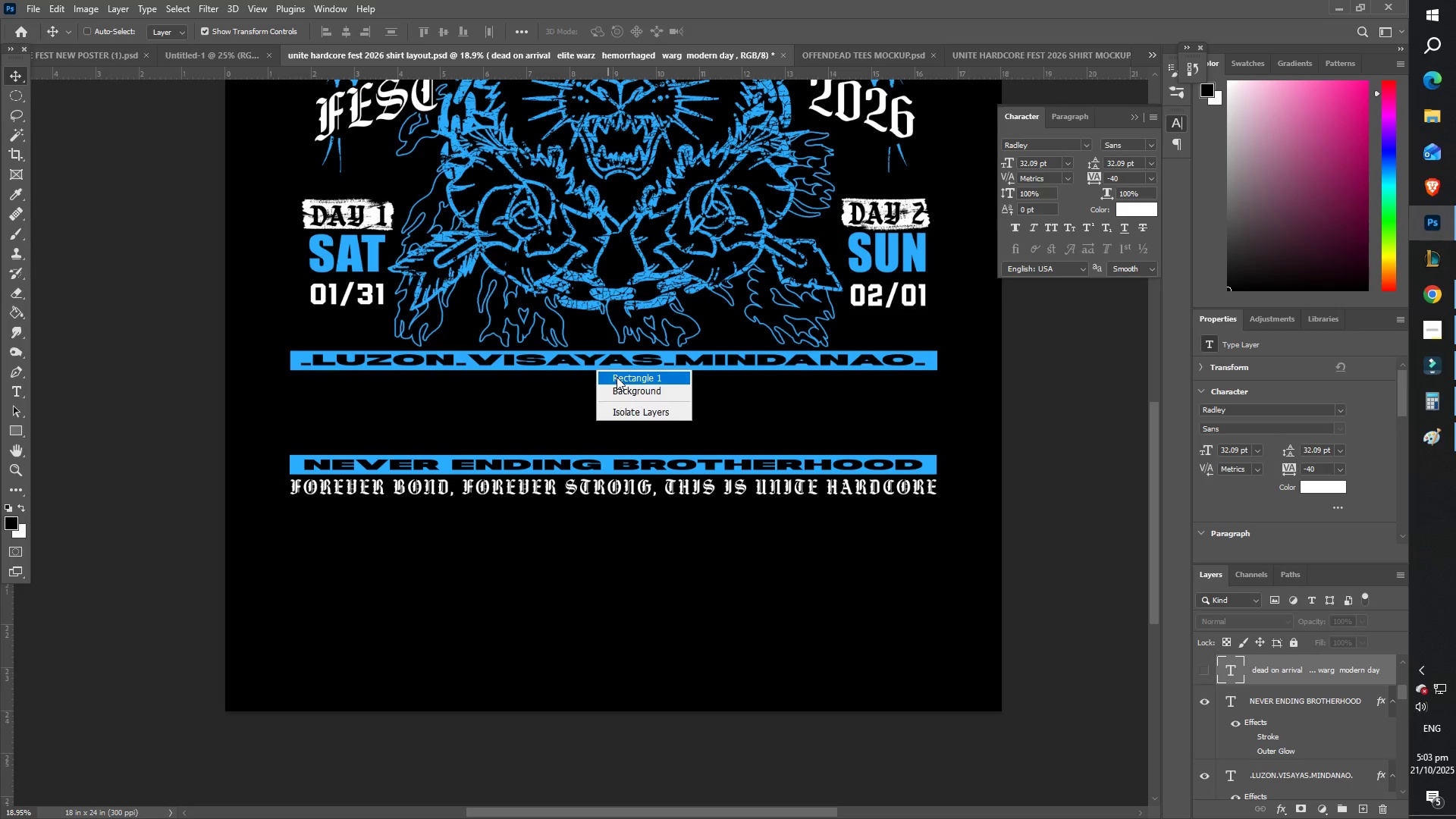 
left_click([617, 377])
 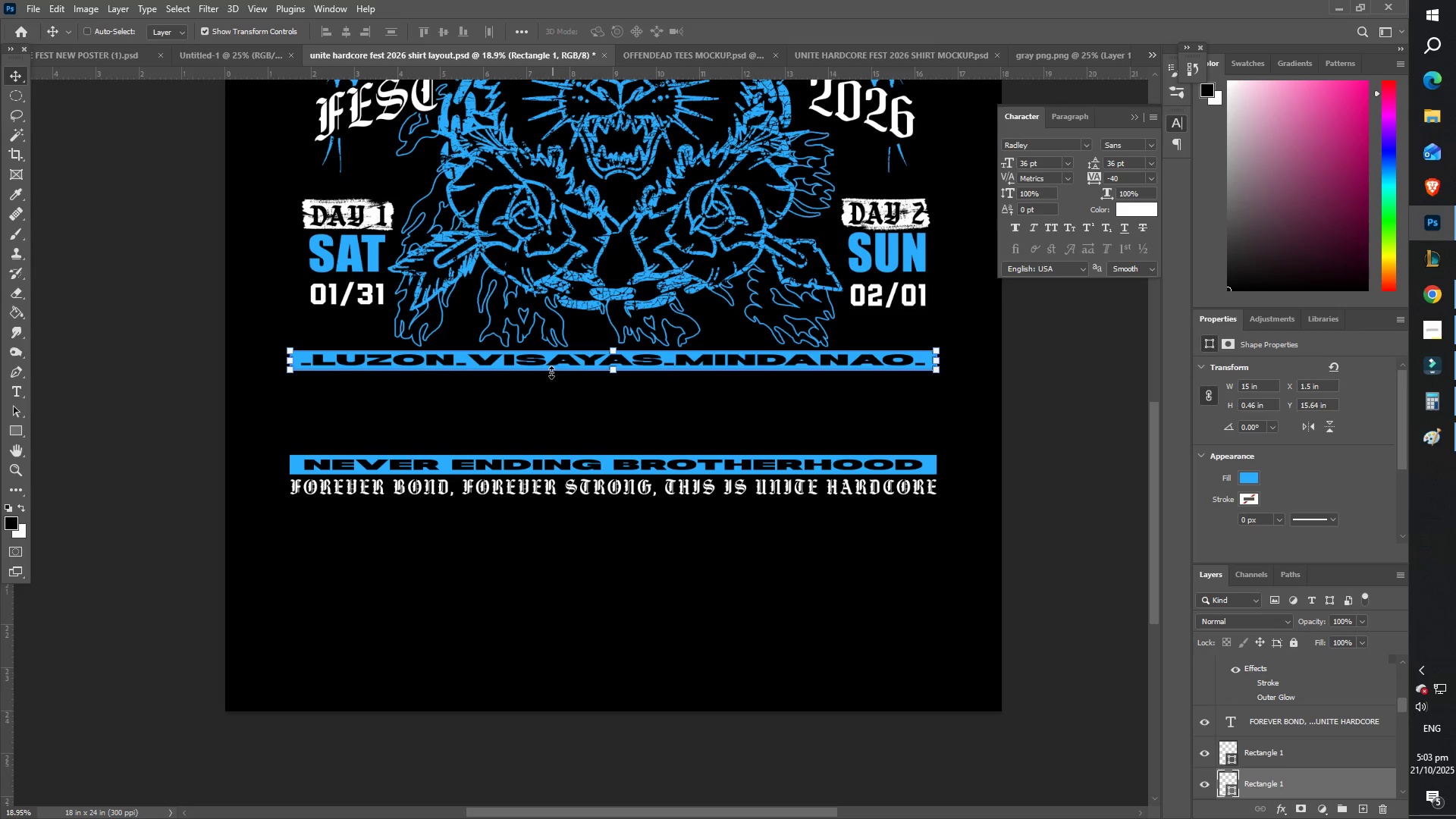 
scroll: coordinate [537, 362], scroll_direction: up, amount: 4.0
 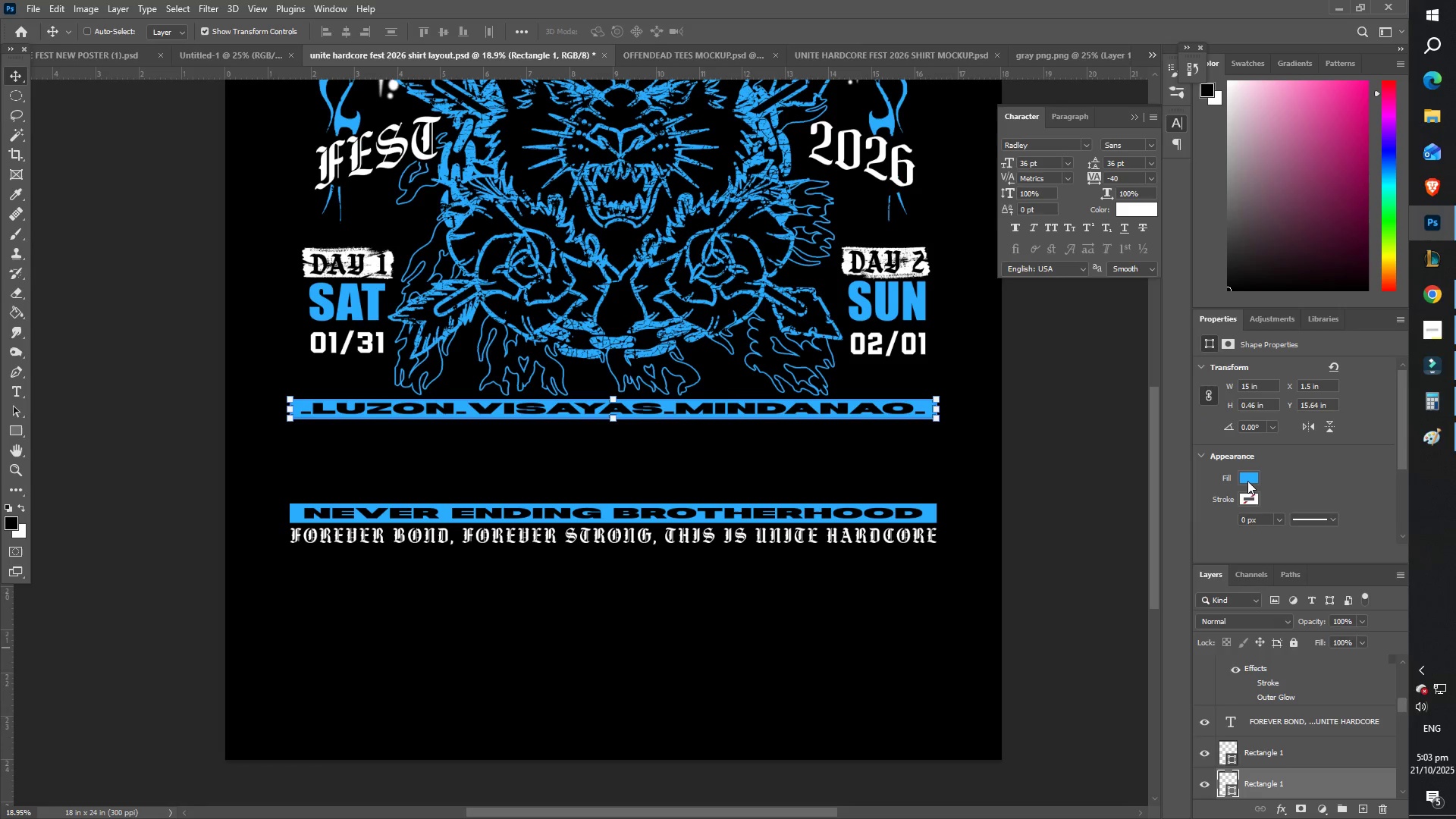 
double_click([1247, 479])
 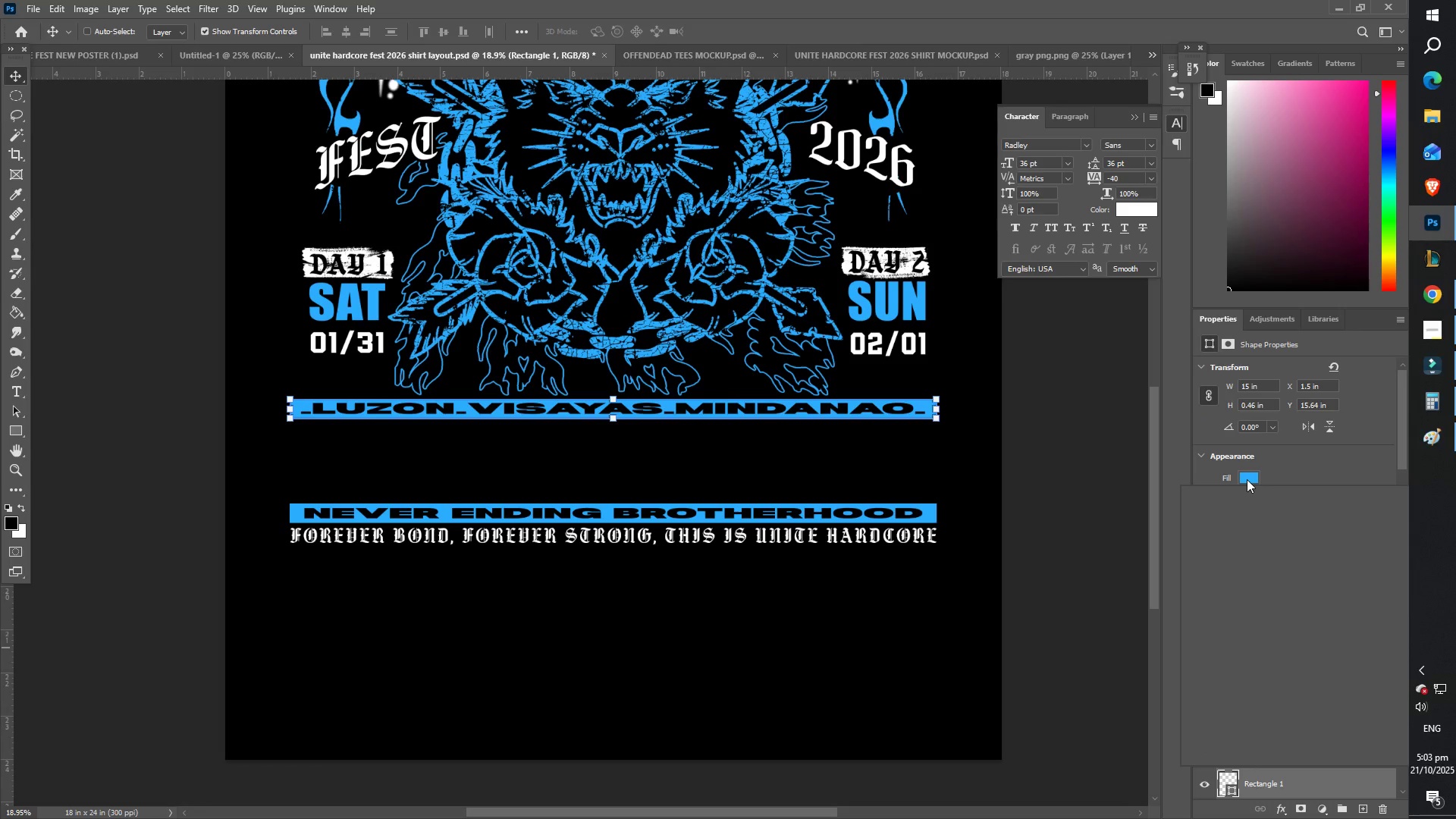 
triple_click([1247, 479])
 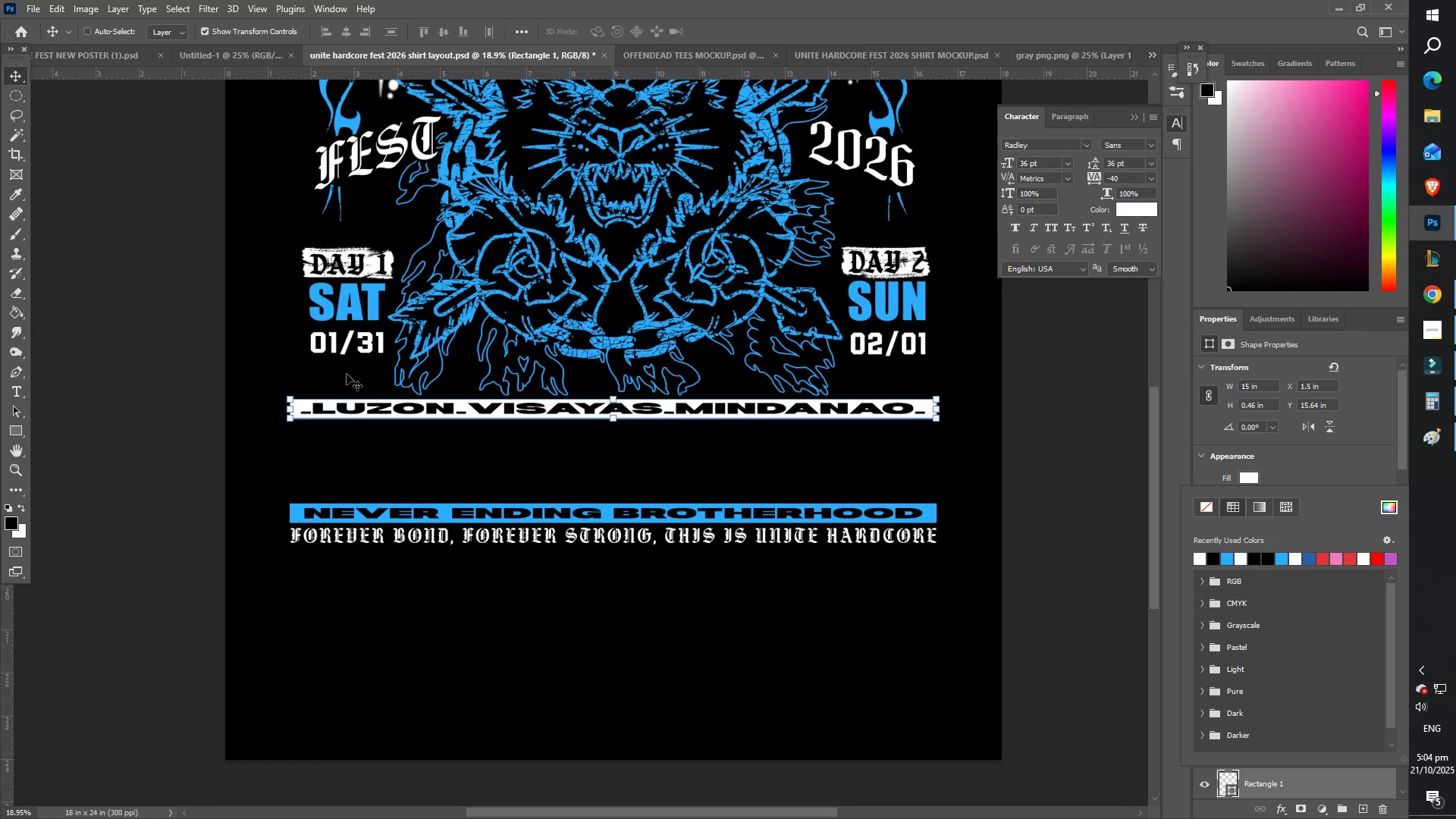 
key(Z)
 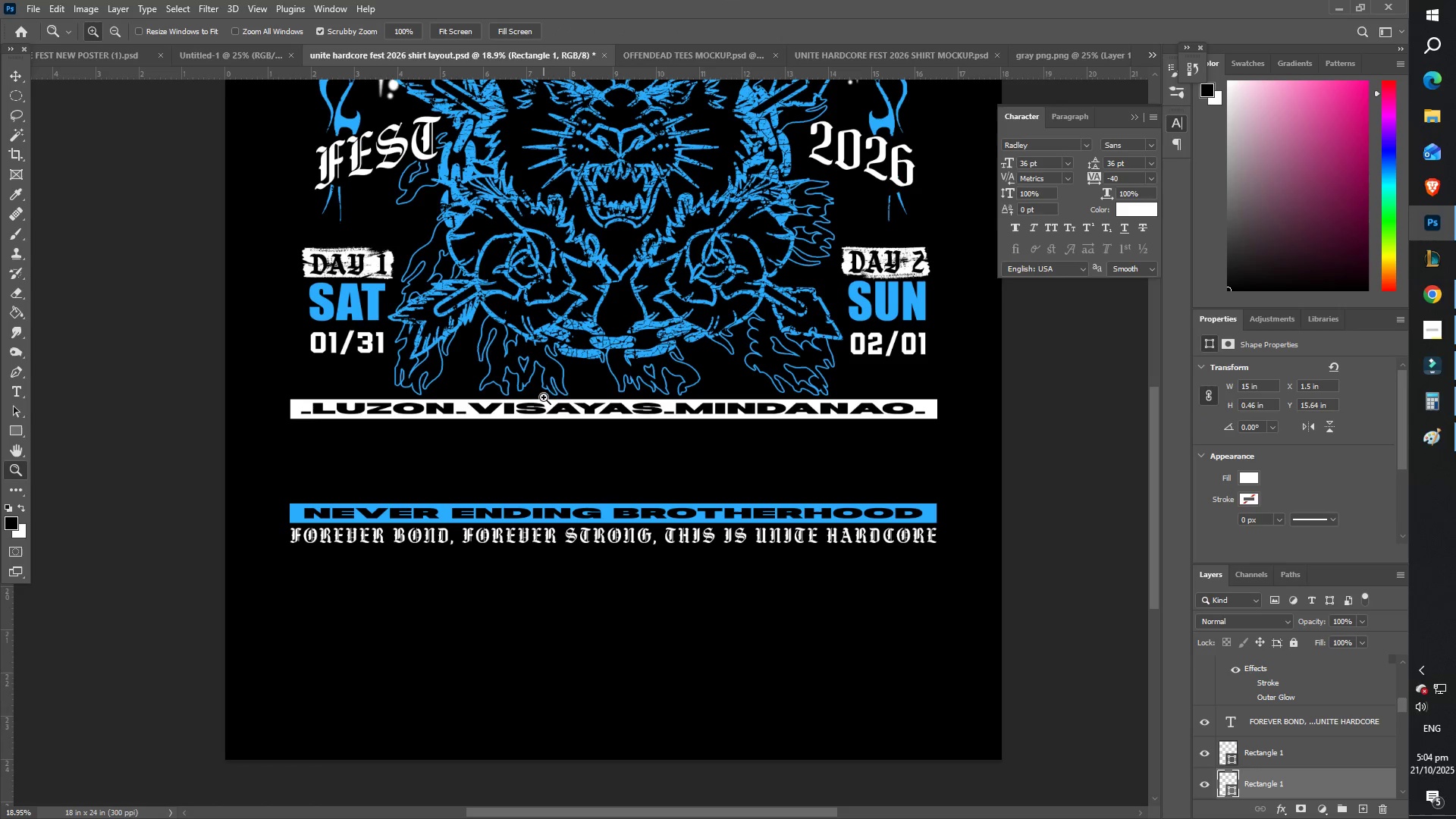 
left_click_drag(start_coordinate=[557, 390], to_coordinate=[504, 376])
 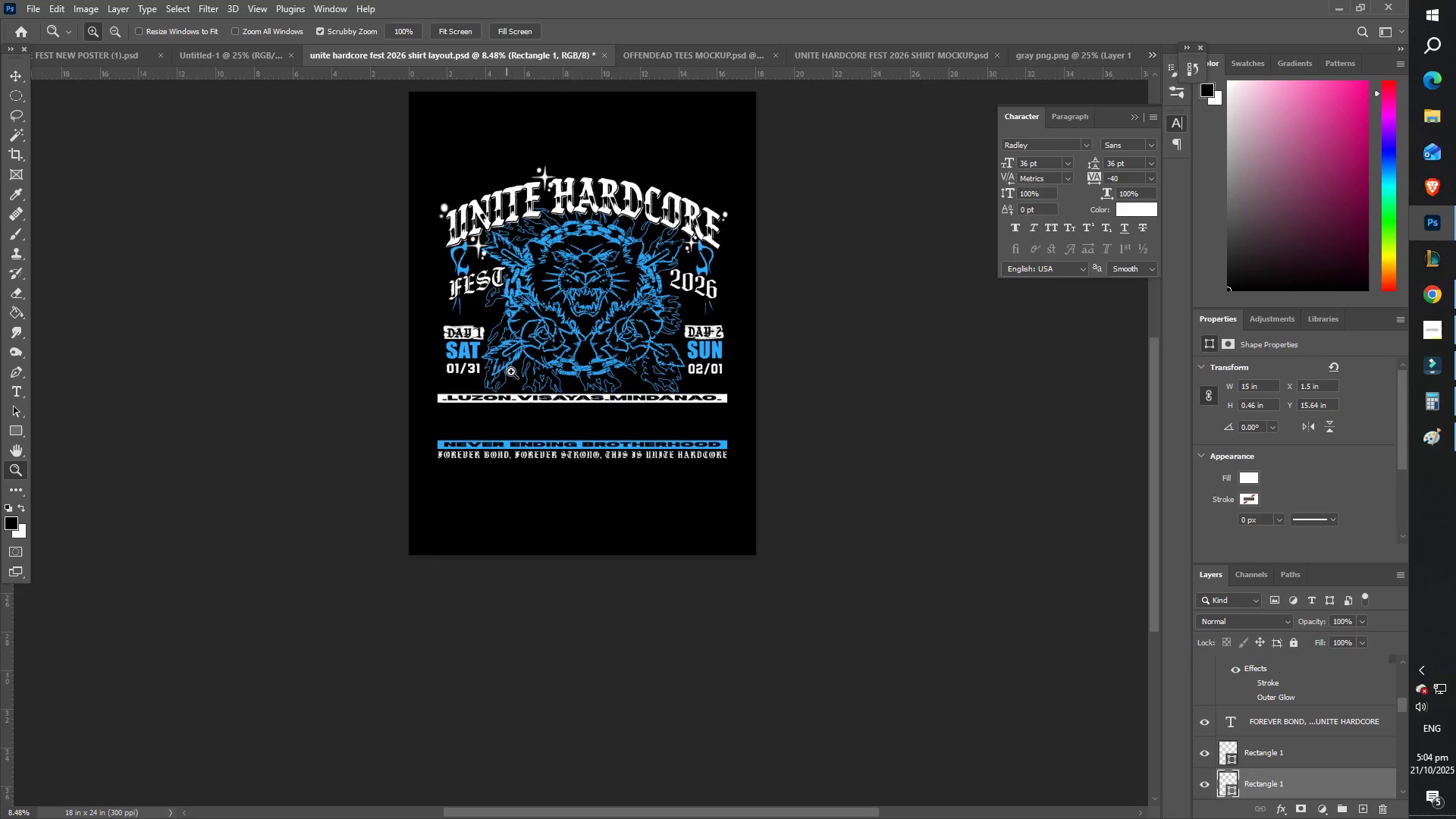 
scroll: coordinate [519, 369], scroll_direction: up, amount: 3.0
 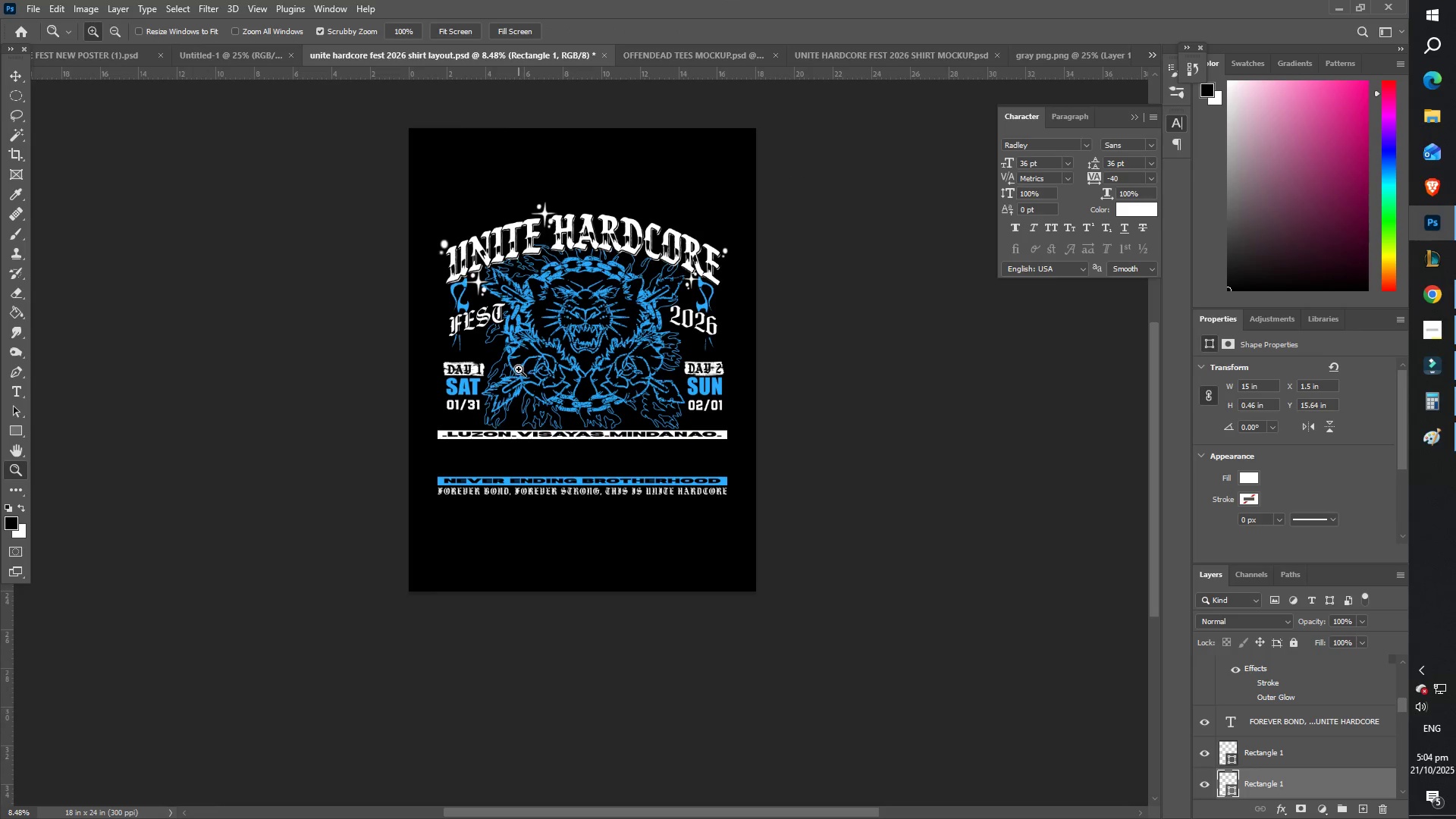 
left_click_drag(start_coordinate=[525, 361], to_coordinate=[554, 356])
 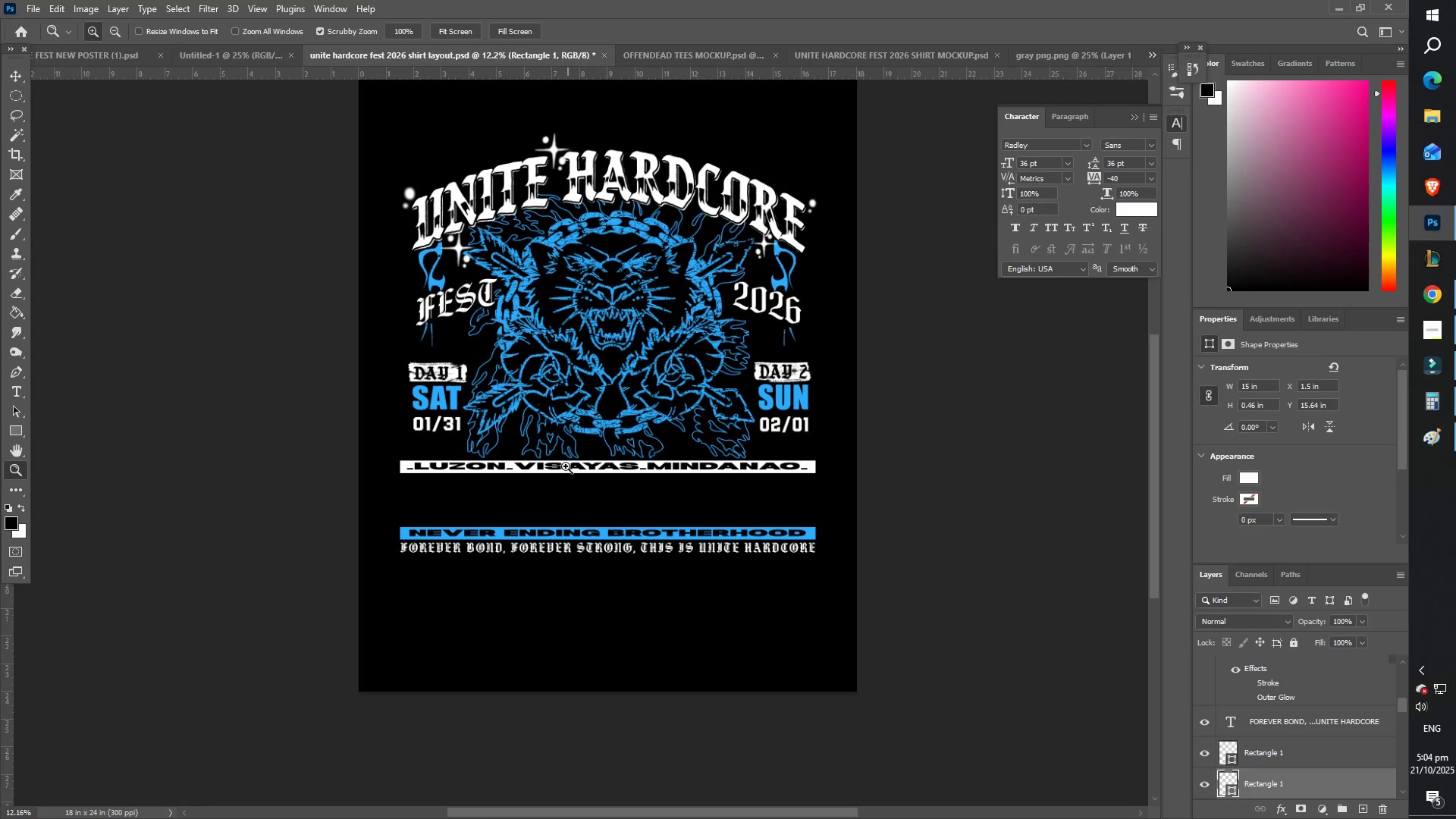 
left_click_drag(start_coordinate=[573, 486], to_coordinate=[578, 490])
 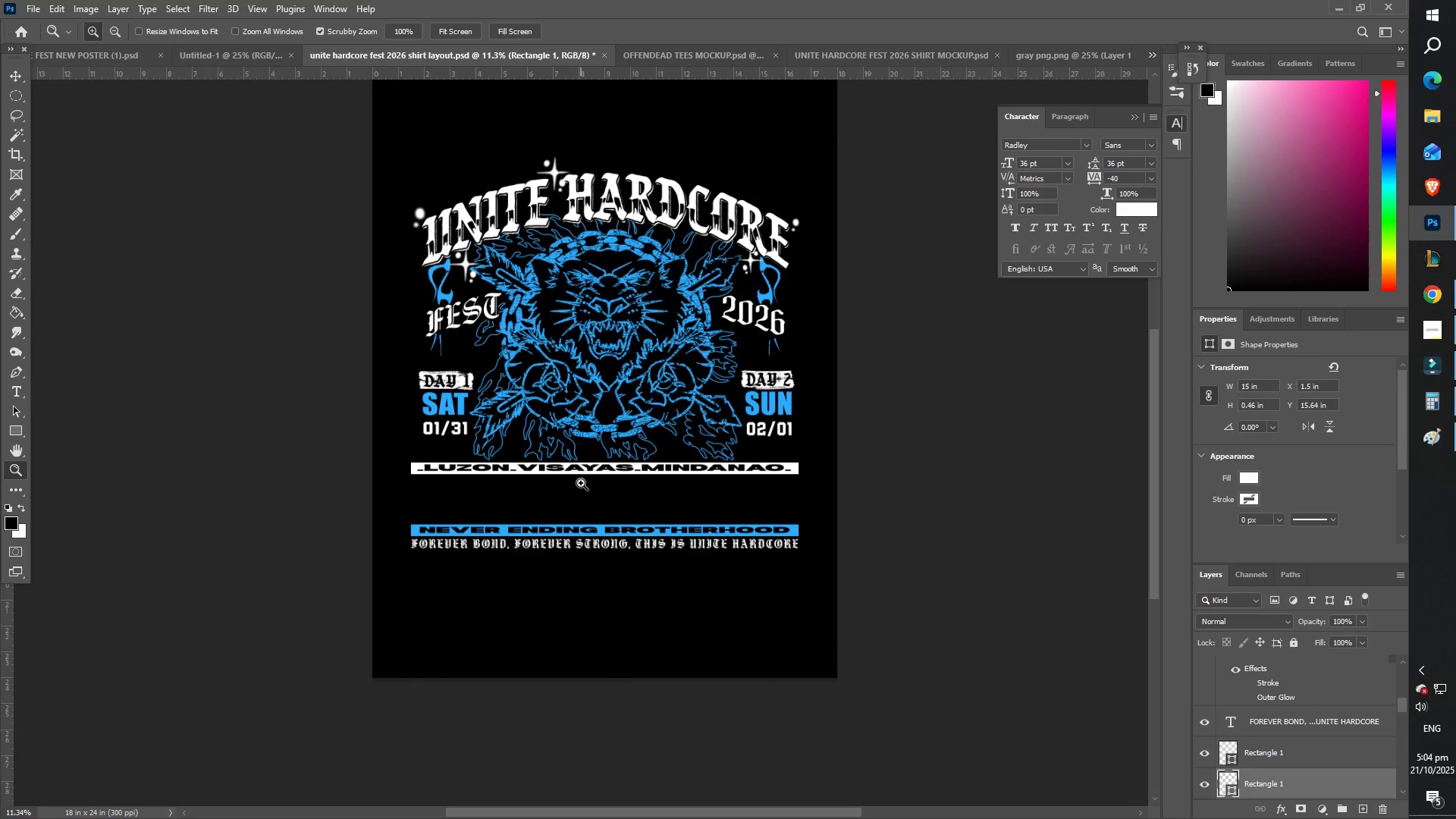 
key(Control+Z)
 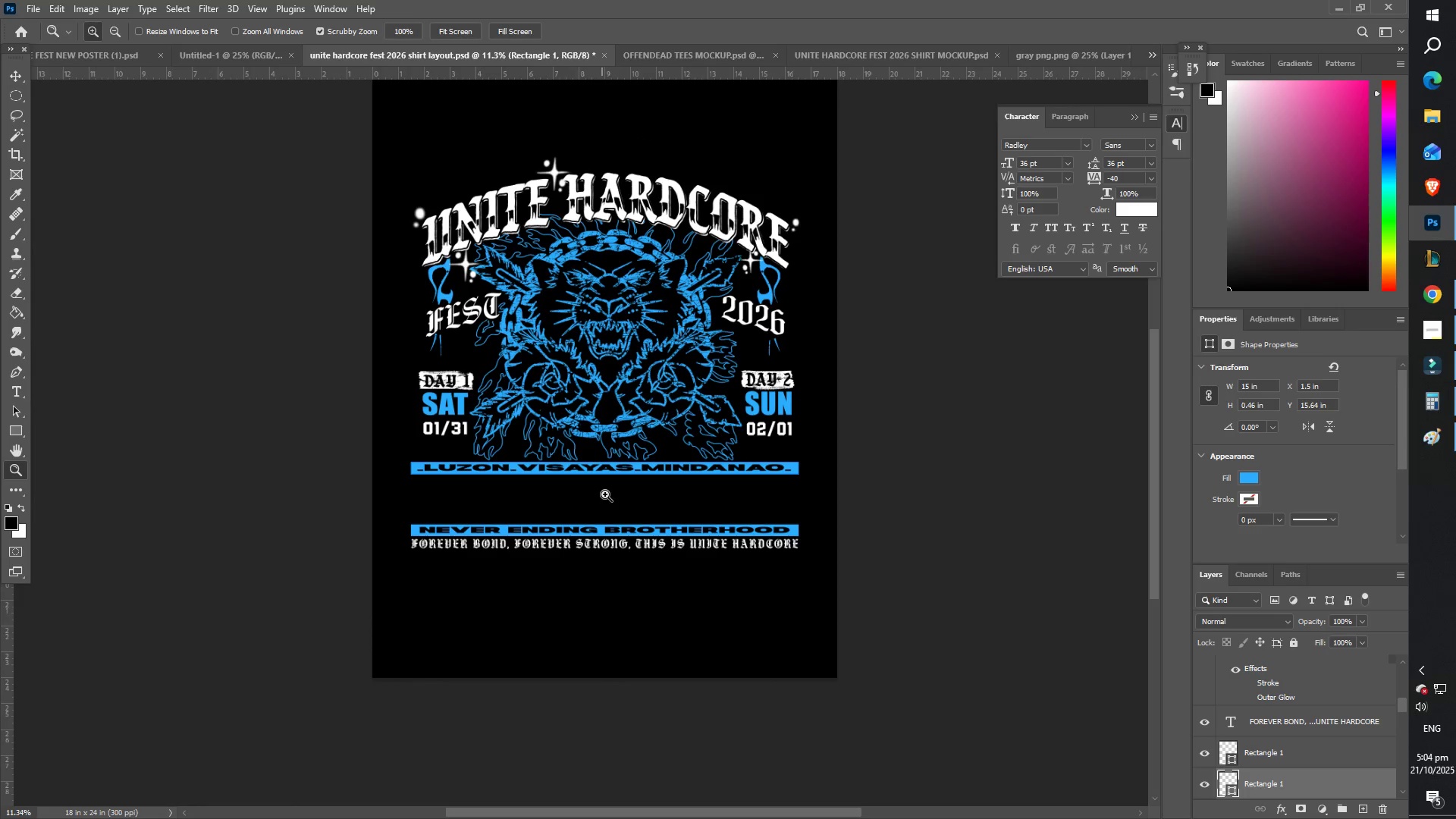 
scroll: coordinate [598, 498], scroll_direction: up, amount: 3.0
 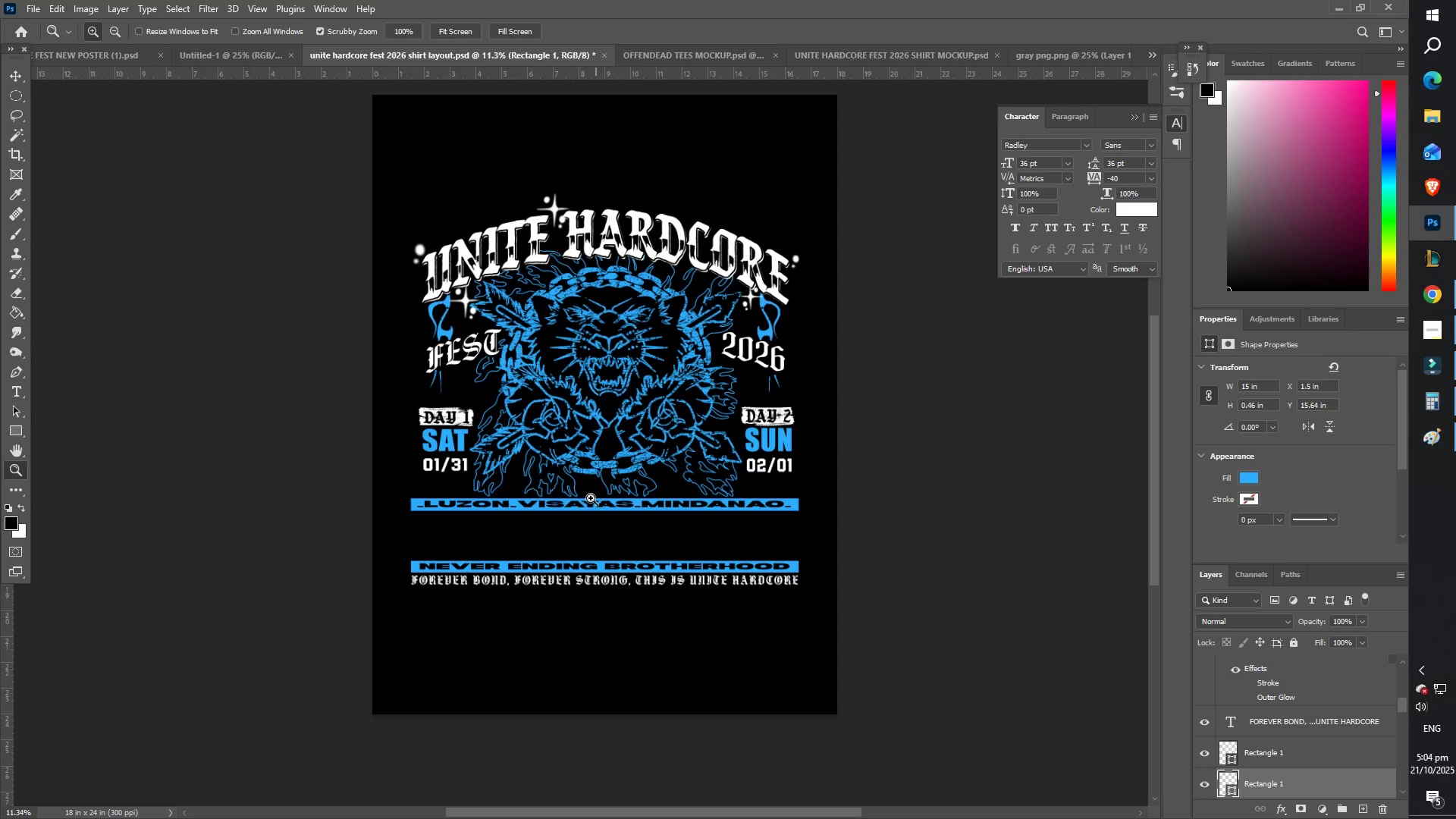 
left_click_drag(start_coordinate=[591, 504], to_coordinate=[635, 511])
 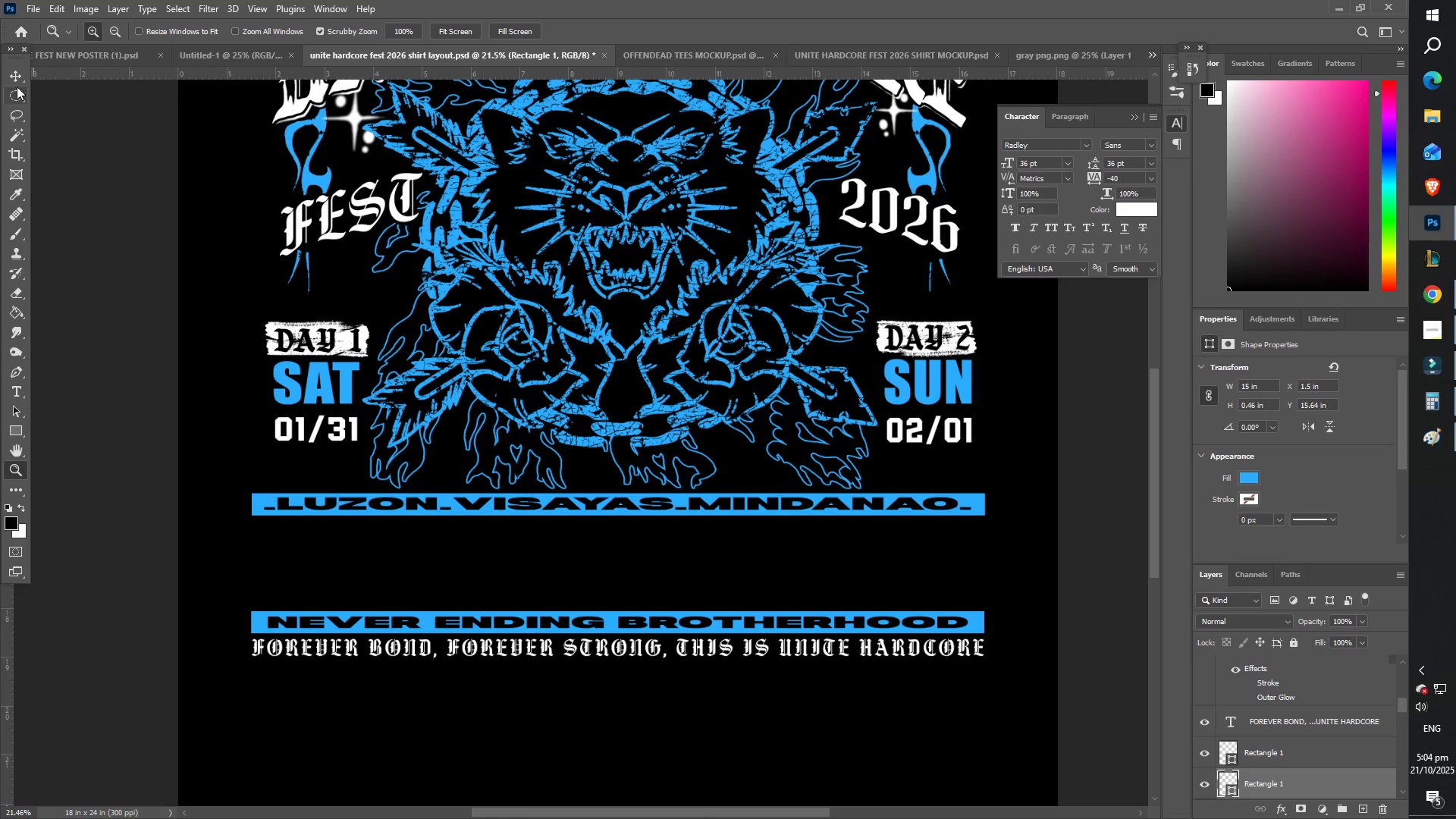 
left_click([15, 77])
 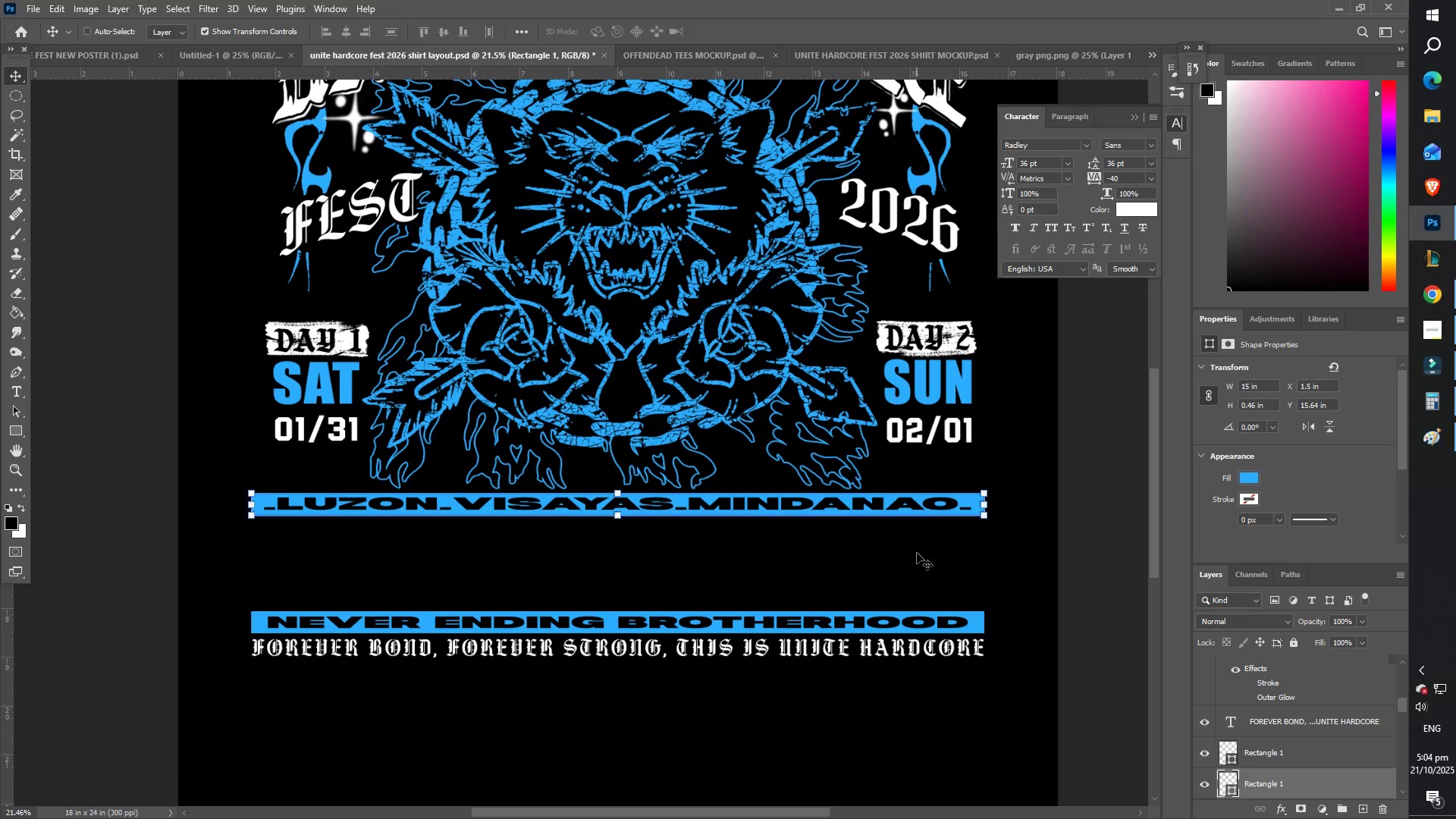 
right_click([947, 507])
 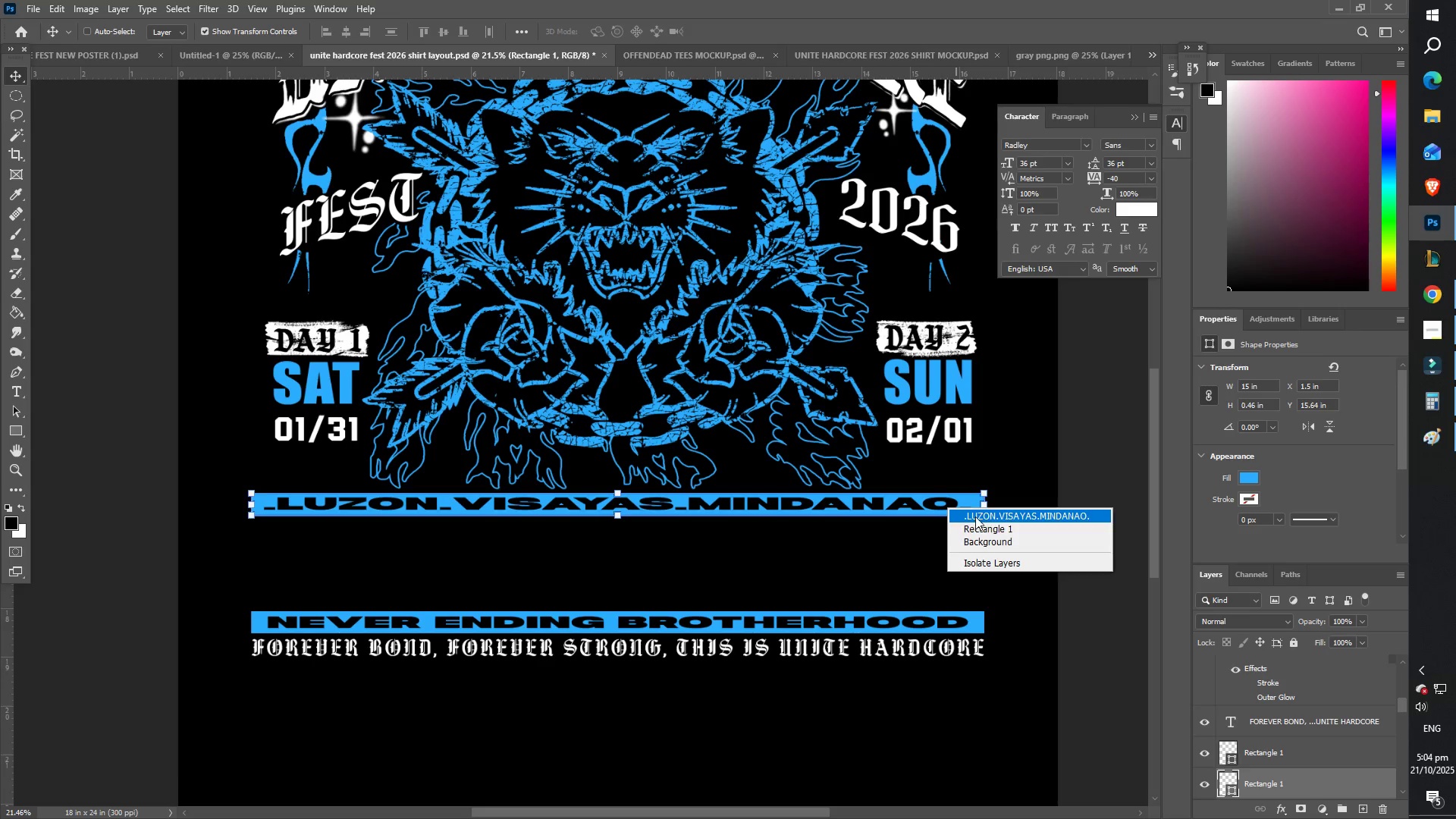 
left_click([974, 516])
 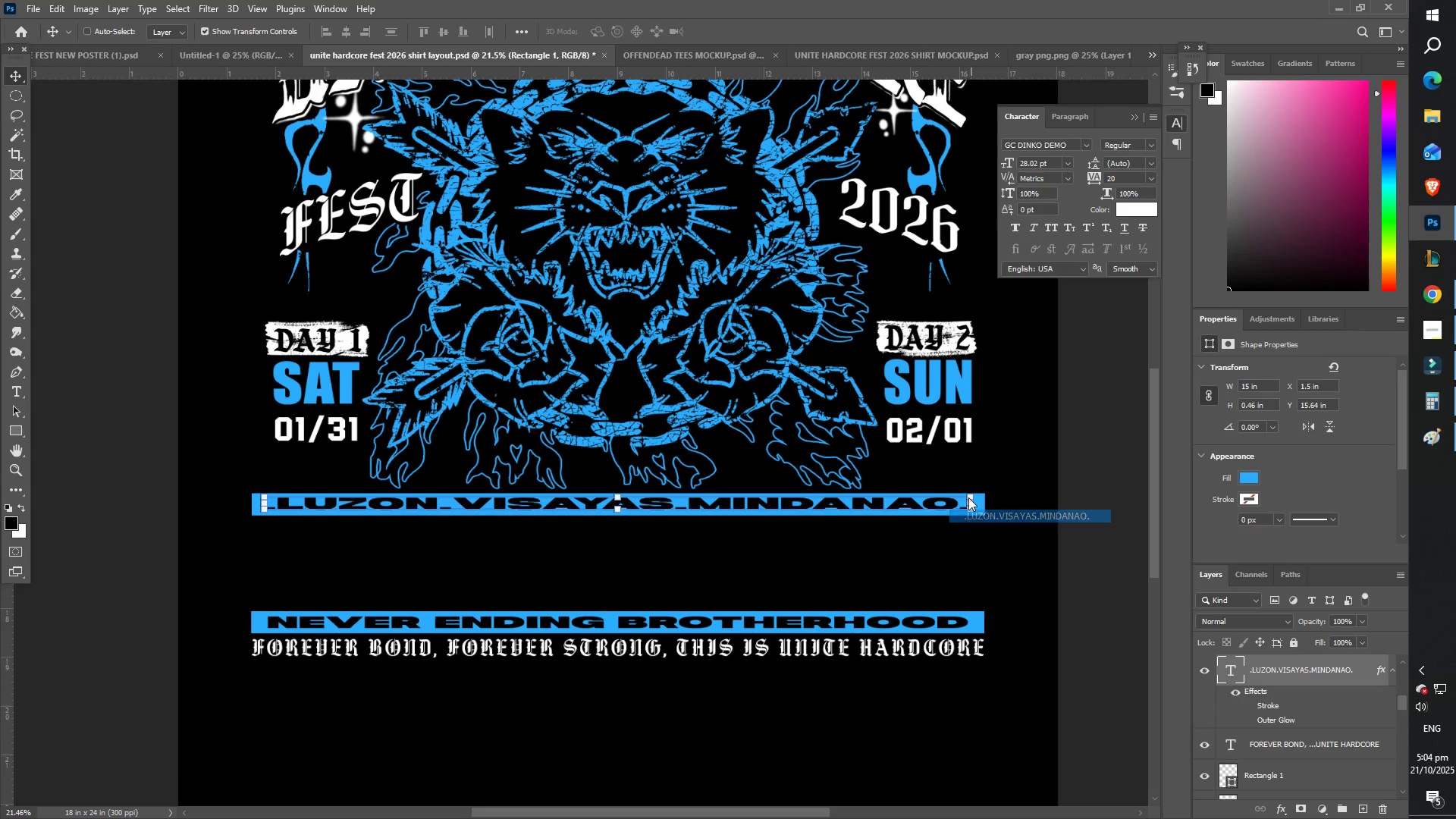 
hold_key(key=ShiftLeft, duration=1.5)
right_click([977, 500])
 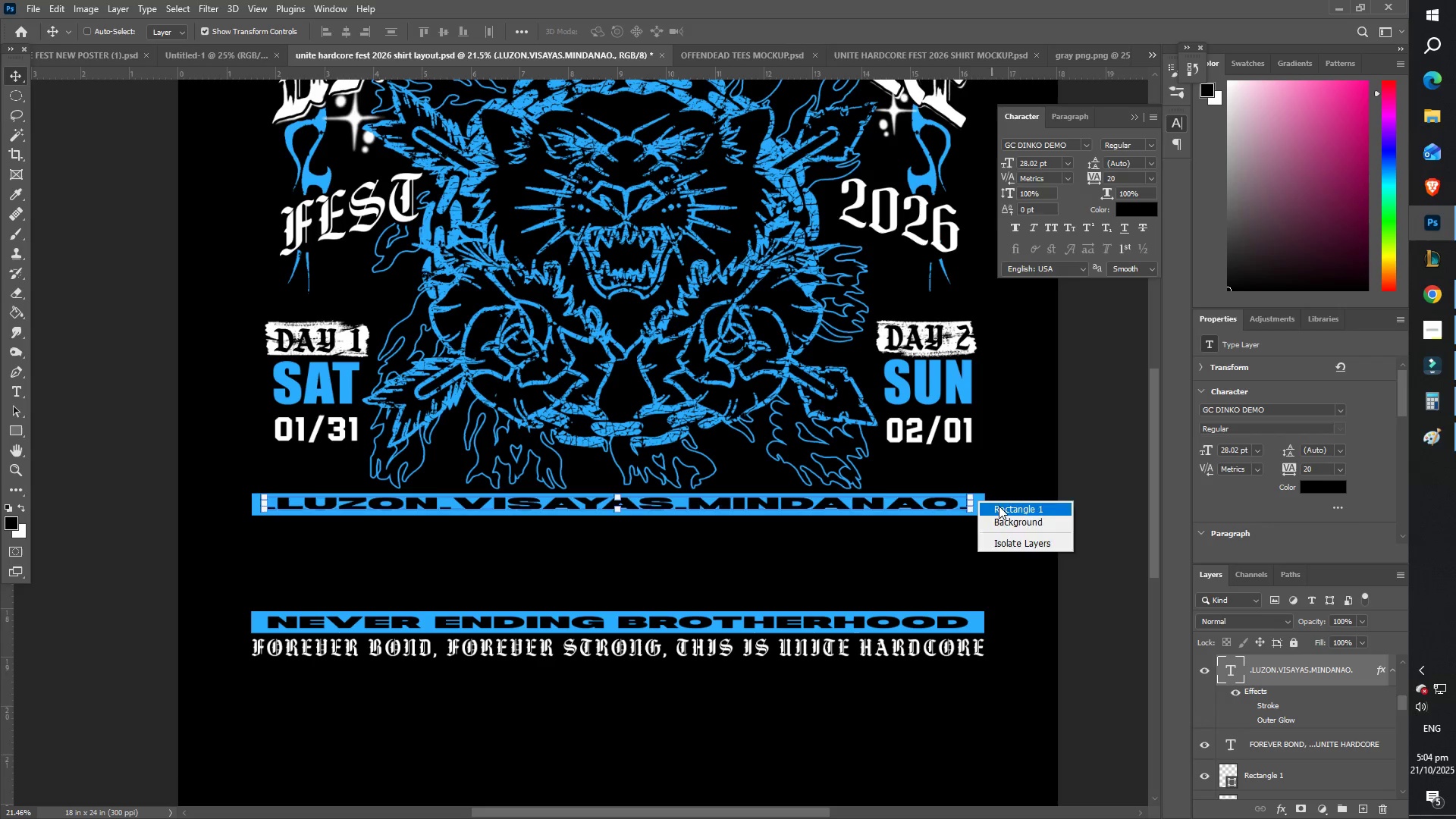 
left_click([999, 506])
 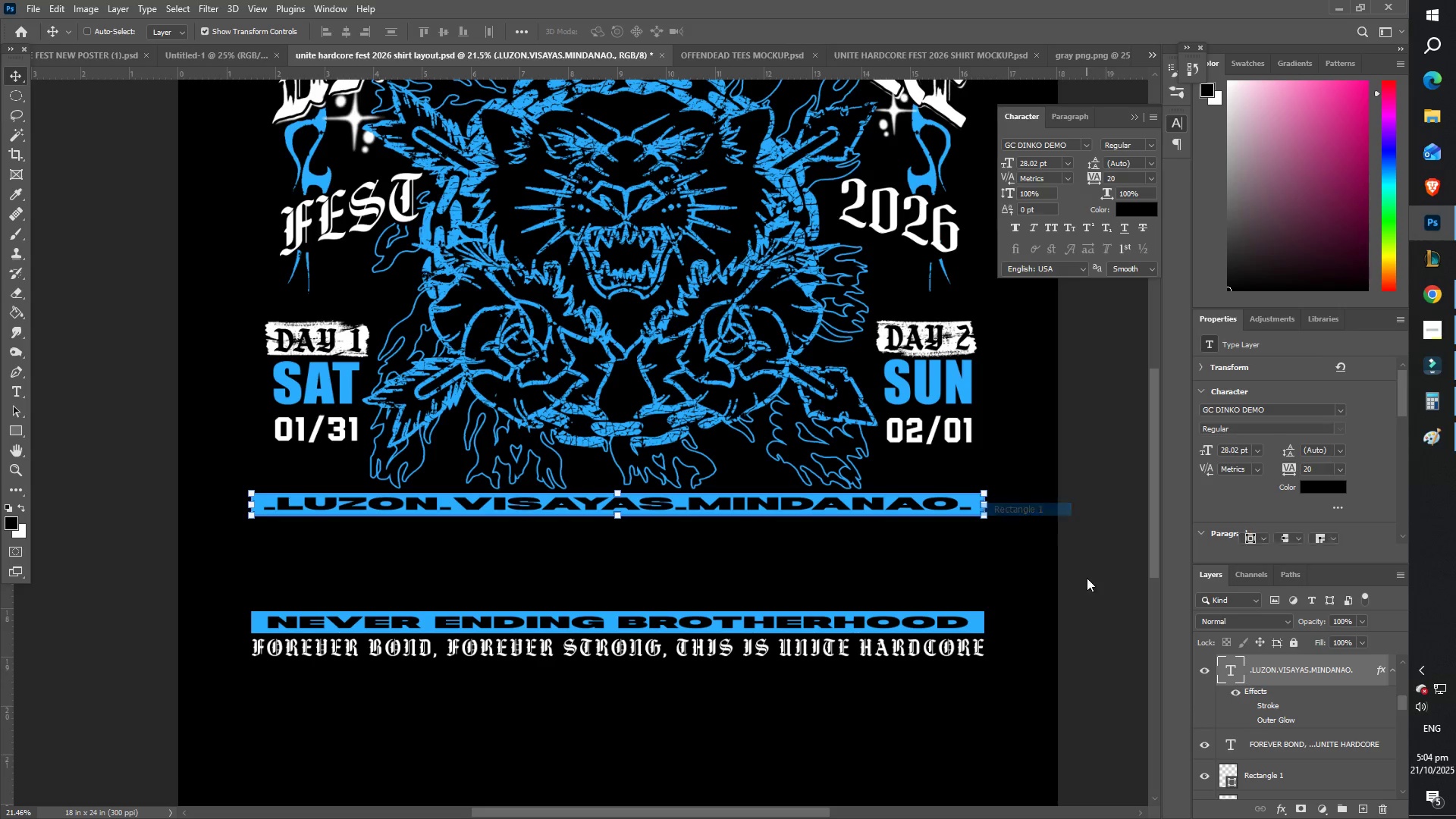 
key(Shift+ShiftLeft)
 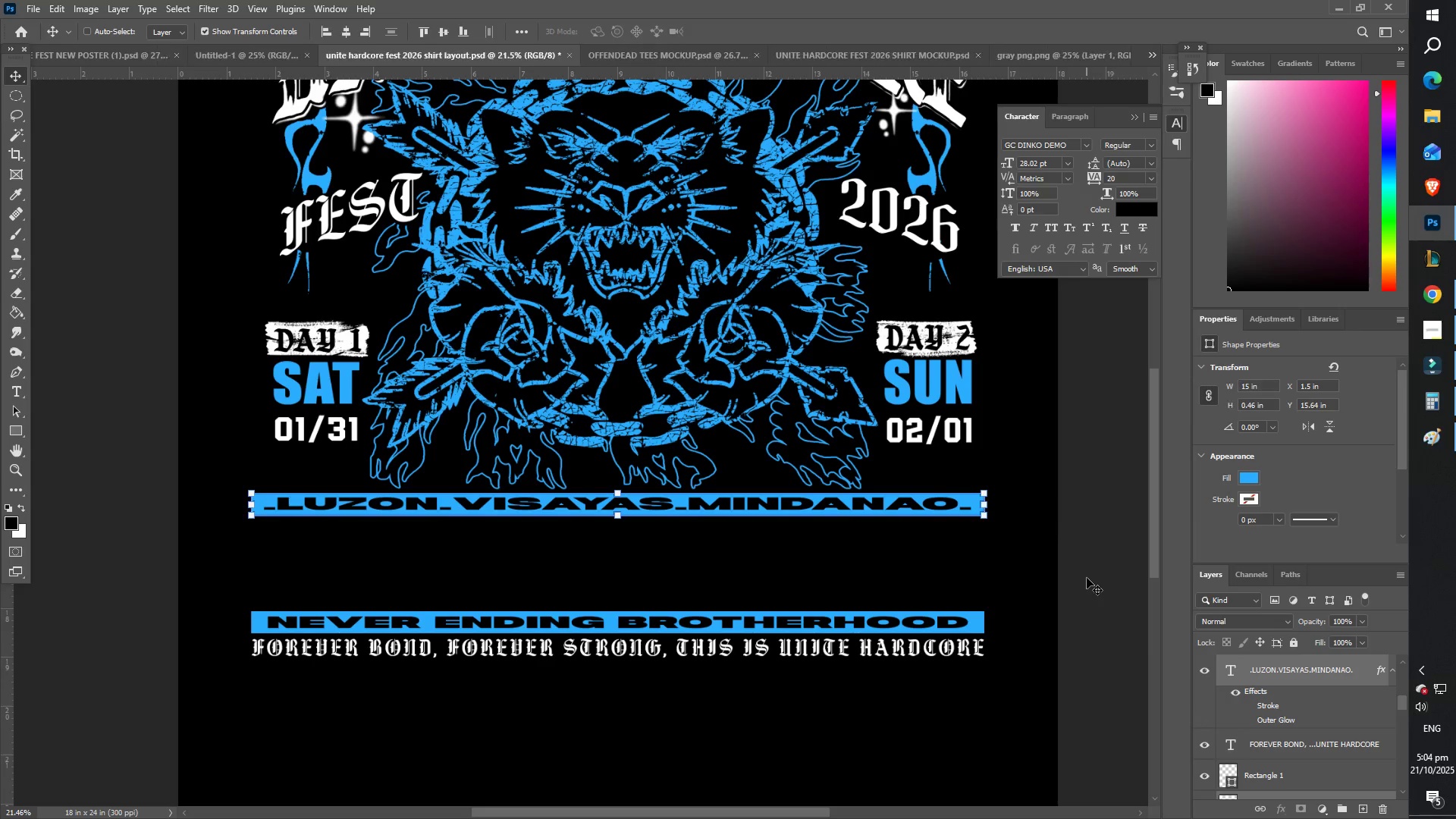 
key(Shift+ShiftLeft)
 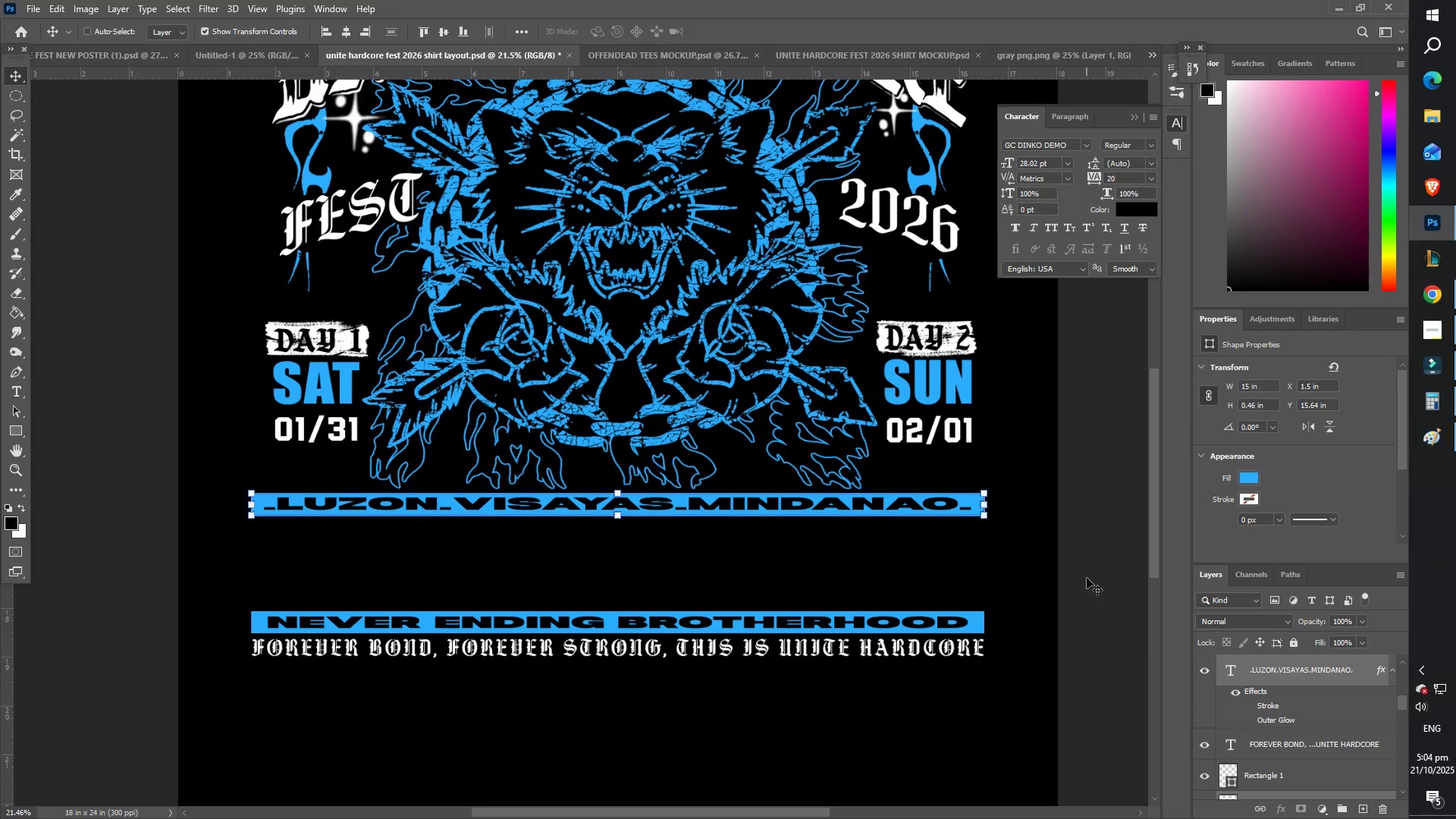 
key(Shift+ShiftLeft)
 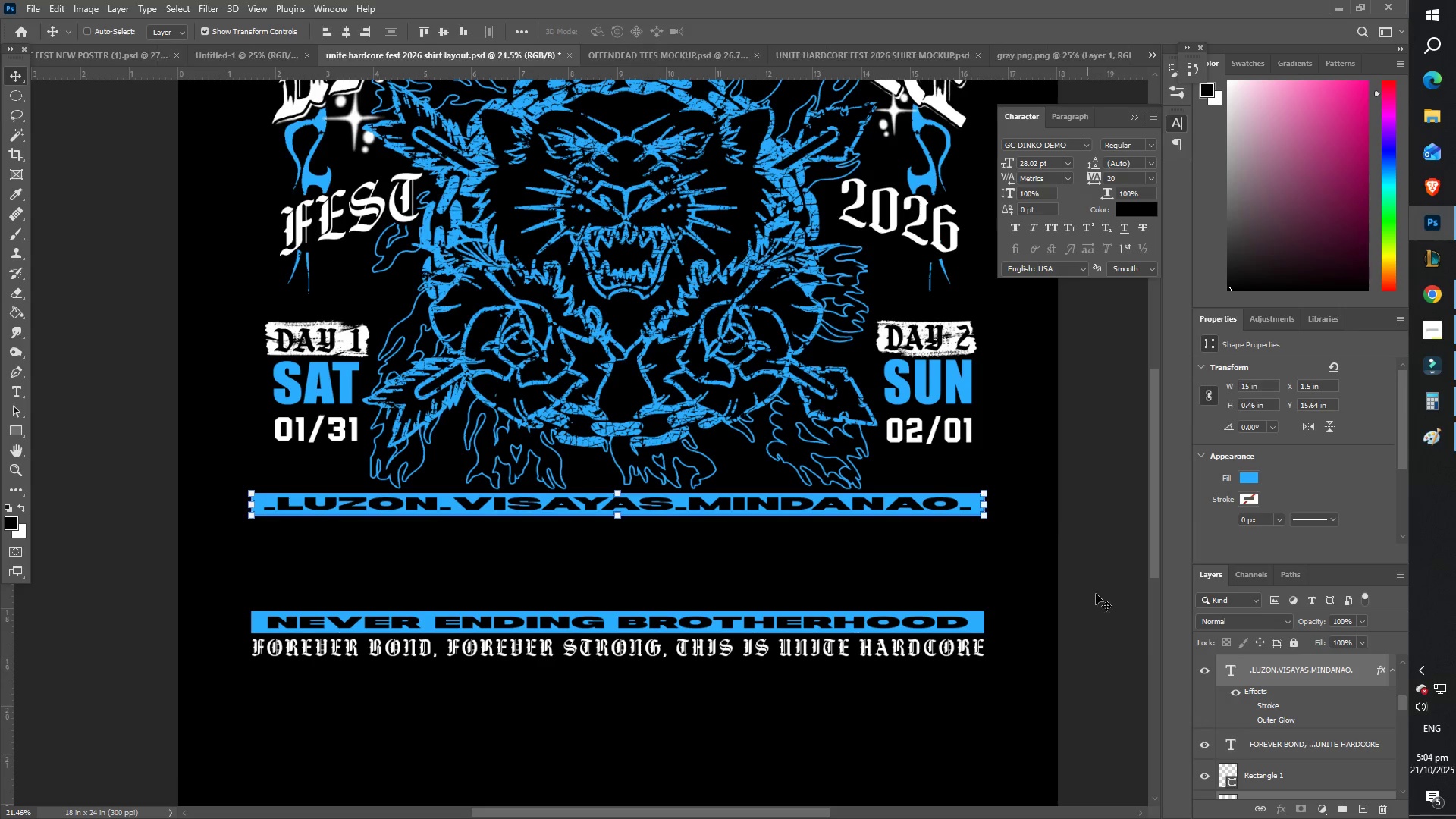 
key(Shift+ShiftLeft)
 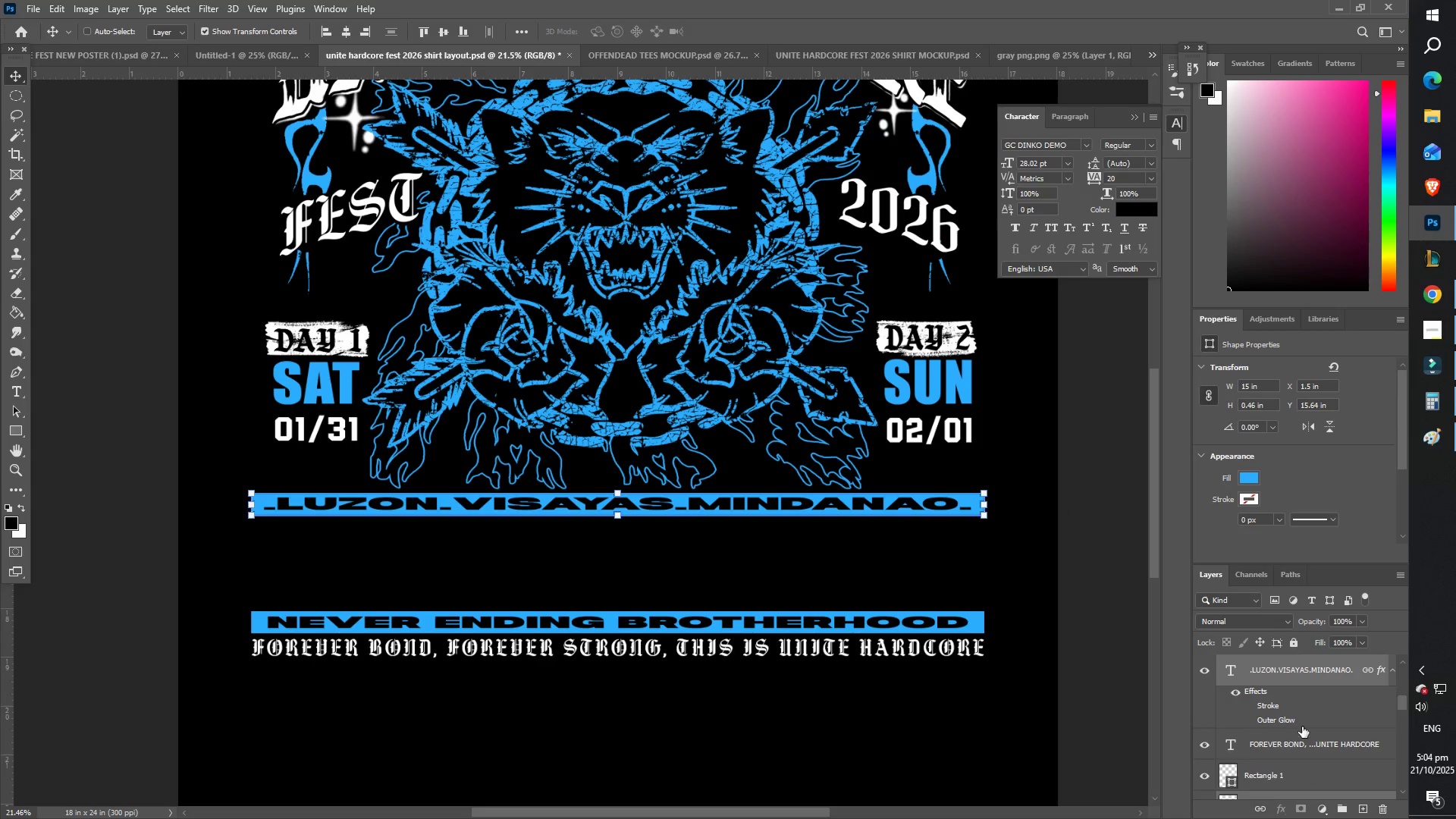 
left_click([1343, 811])
 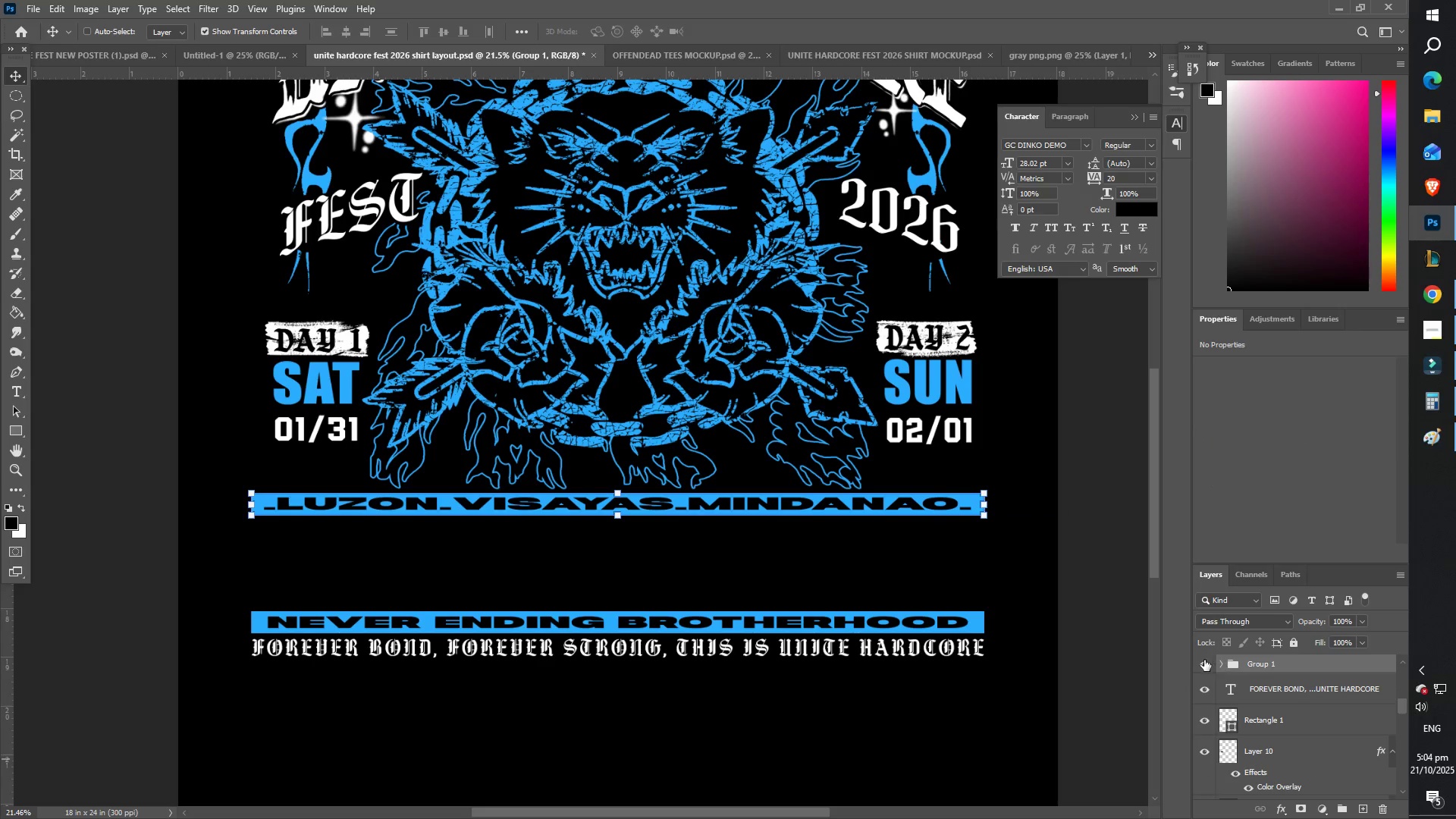 
left_click([1206, 661])
 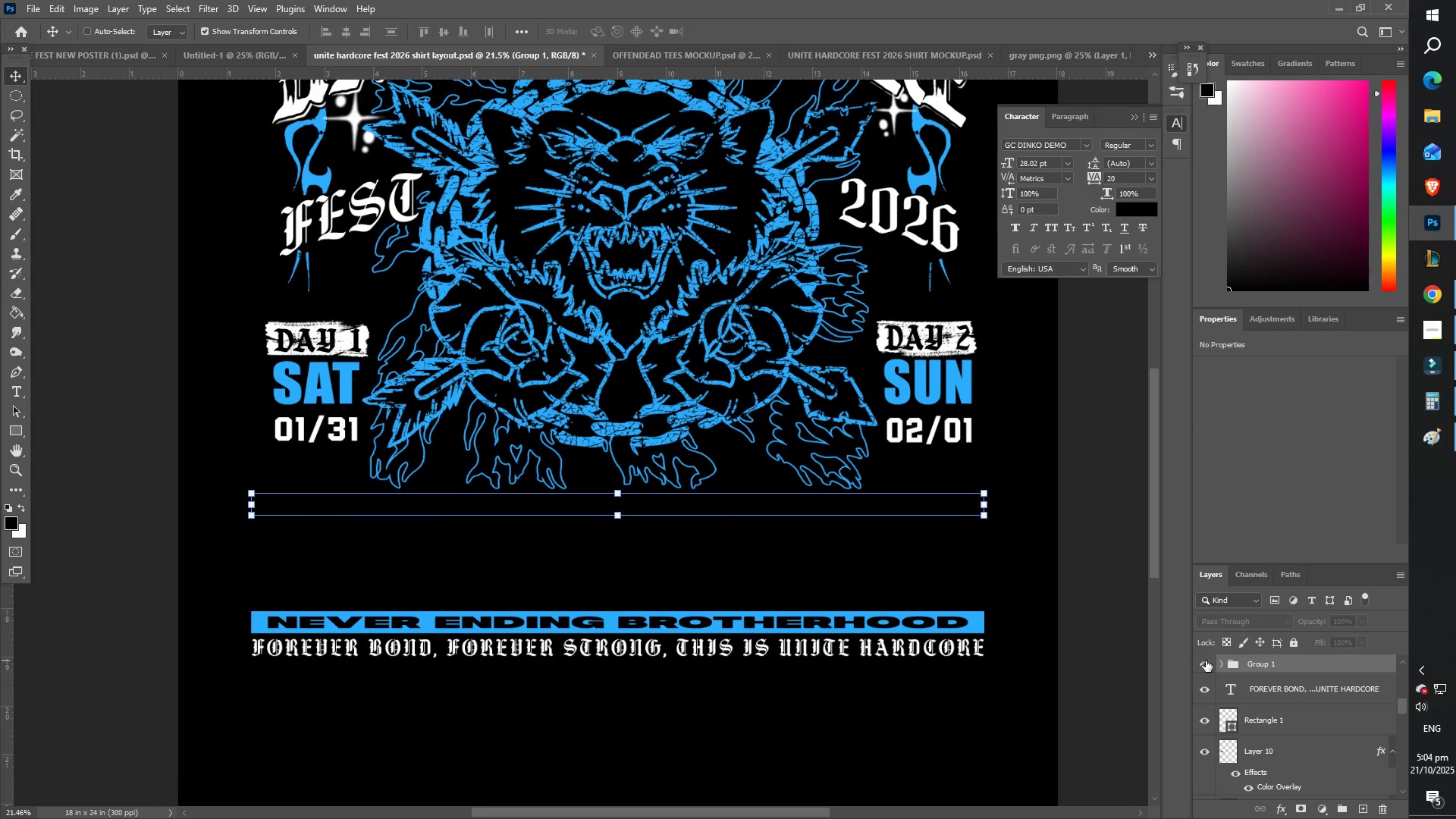 
left_click([1206, 661])
 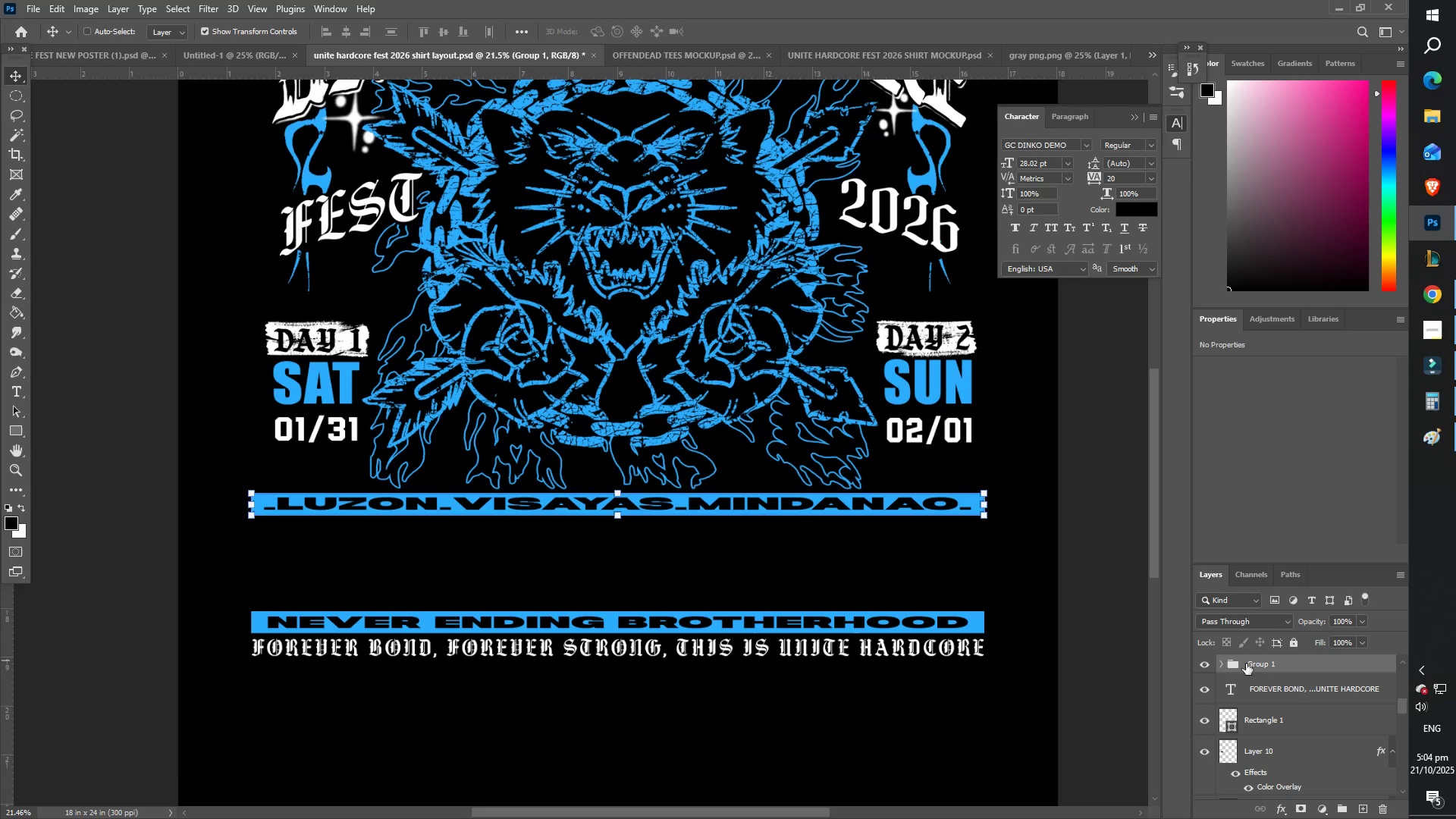 
double_click([1265, 665])
 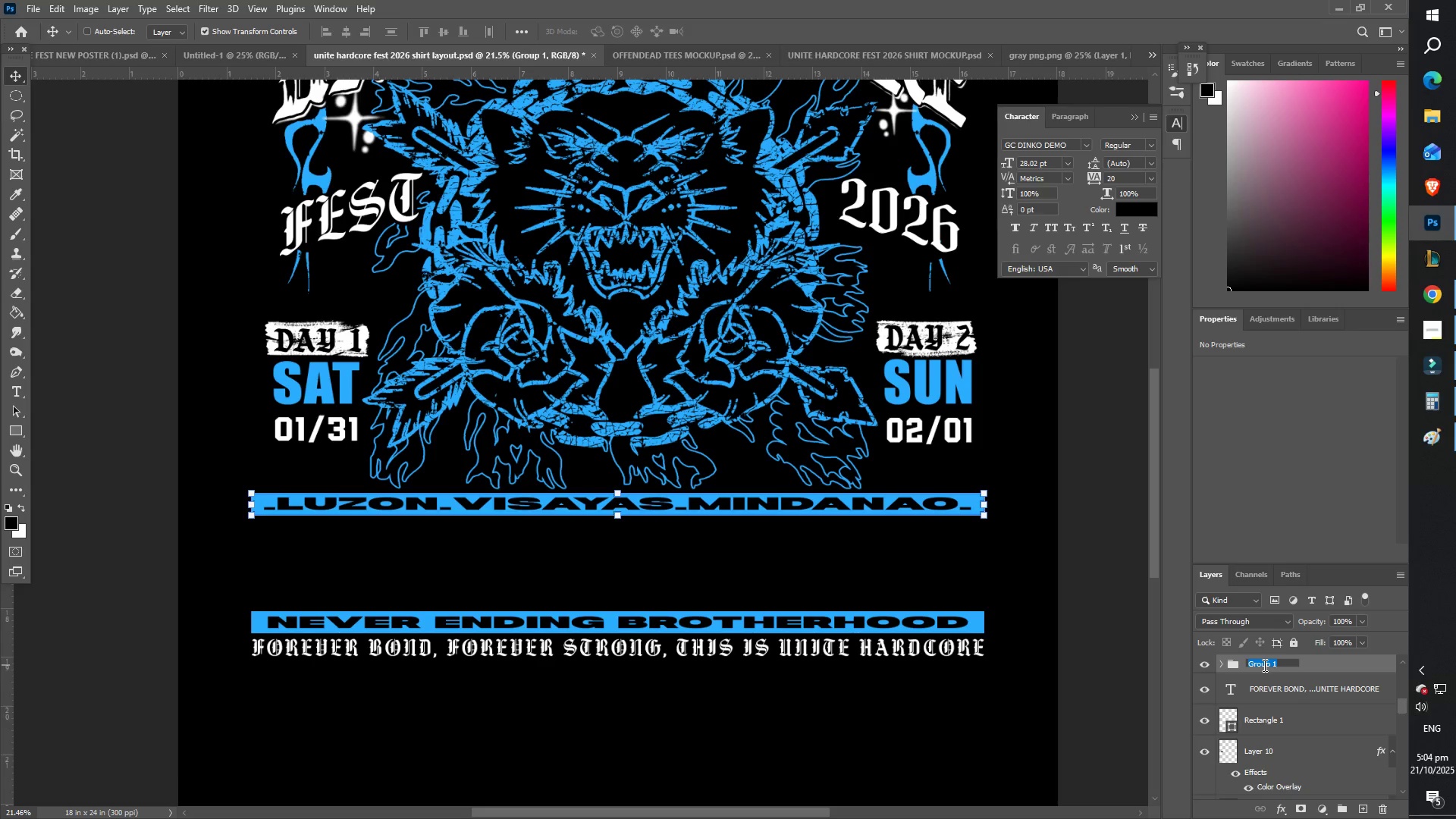 
type(luzon visayas mindanao)
 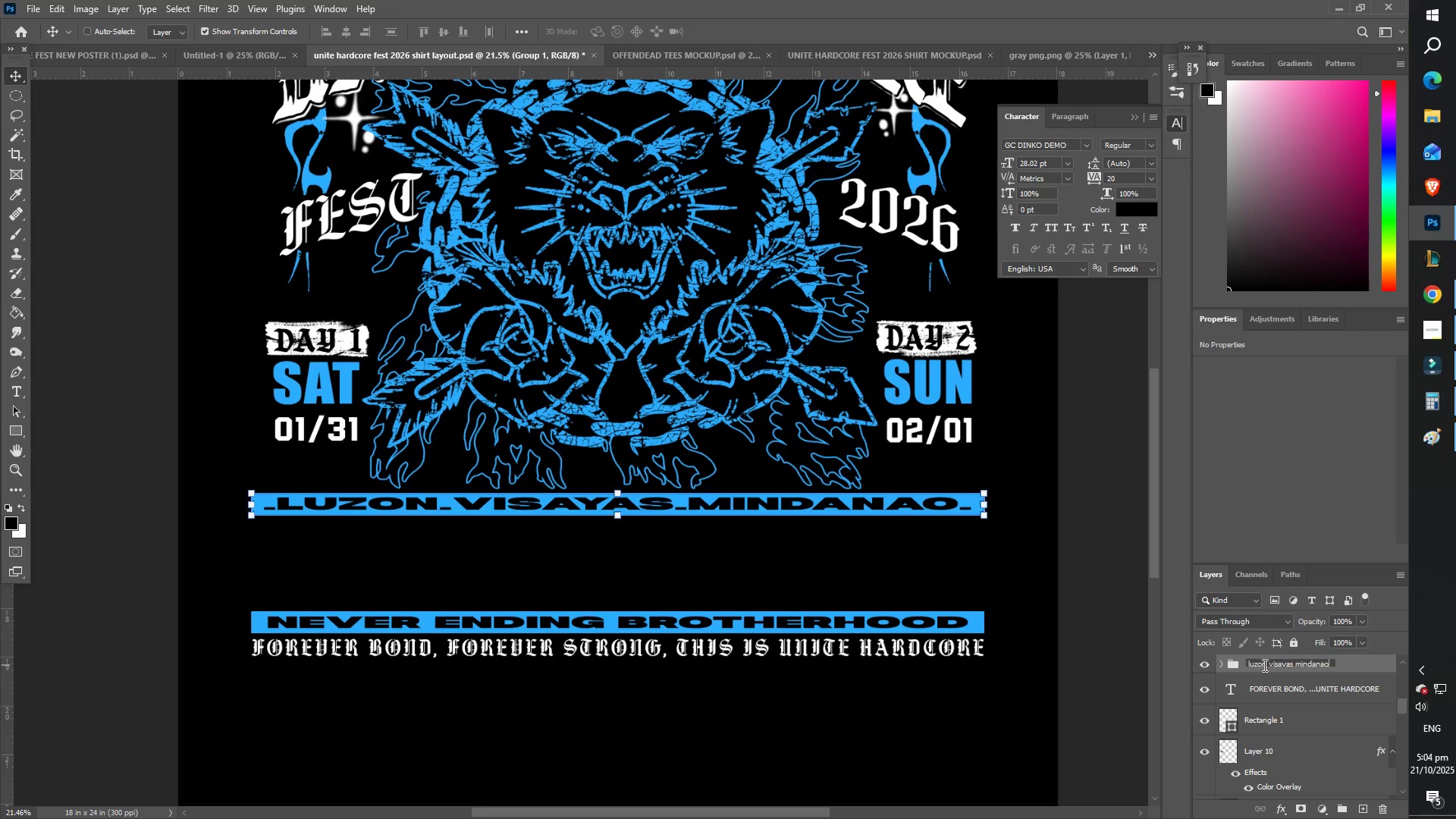 
key(Enter)
 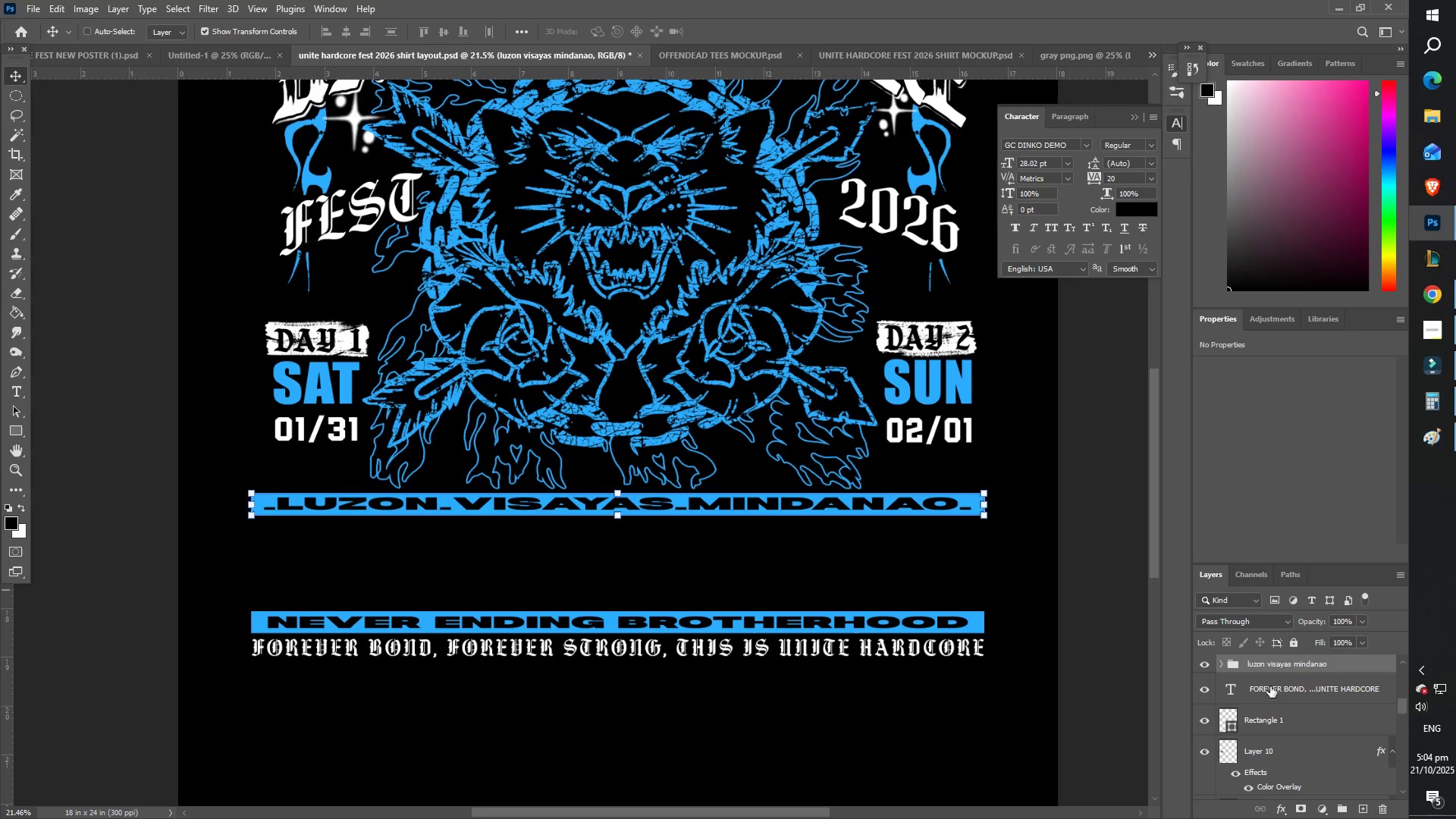 
left_click([1204, 665])
 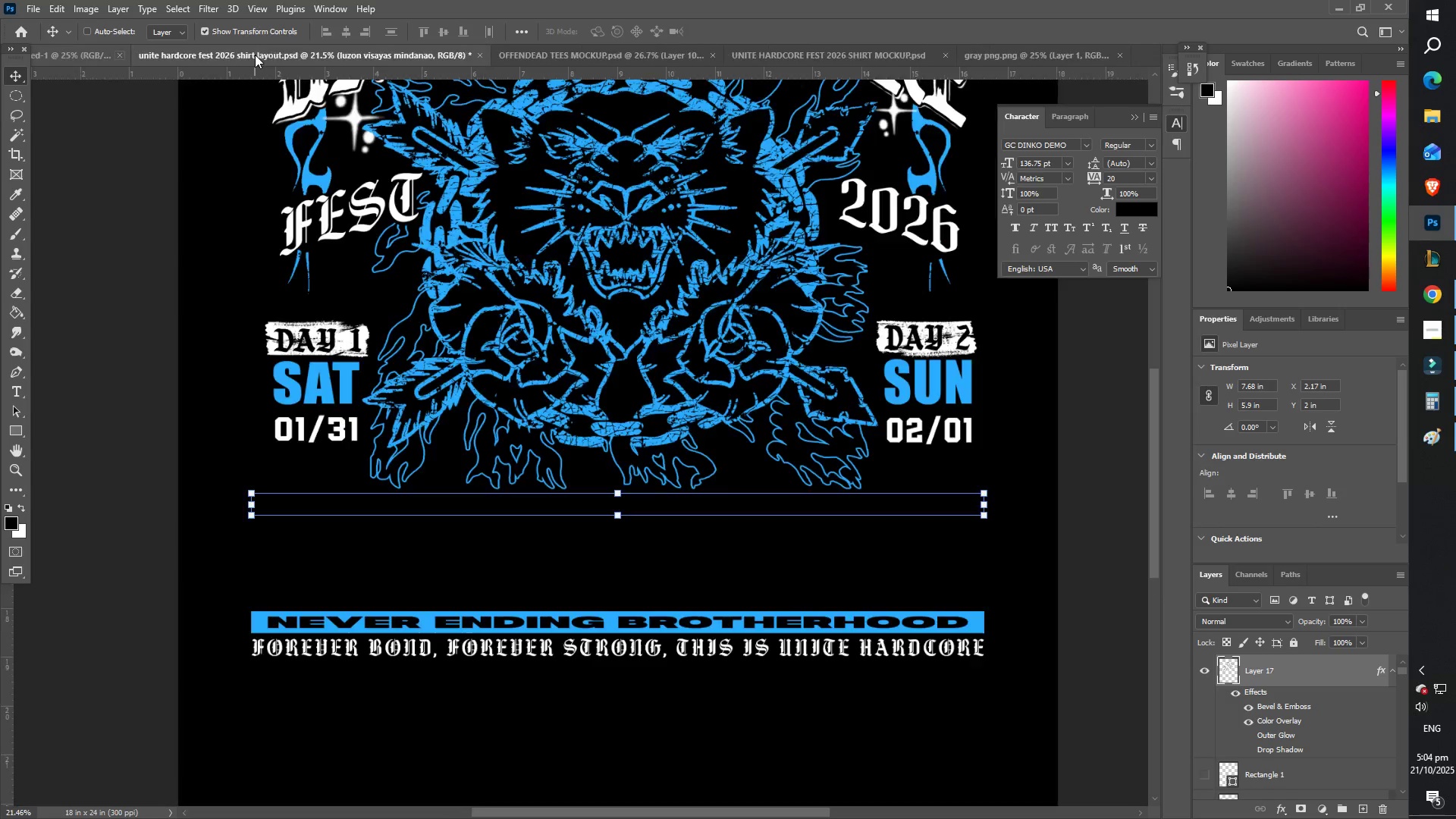 
left_click([81, 50])
 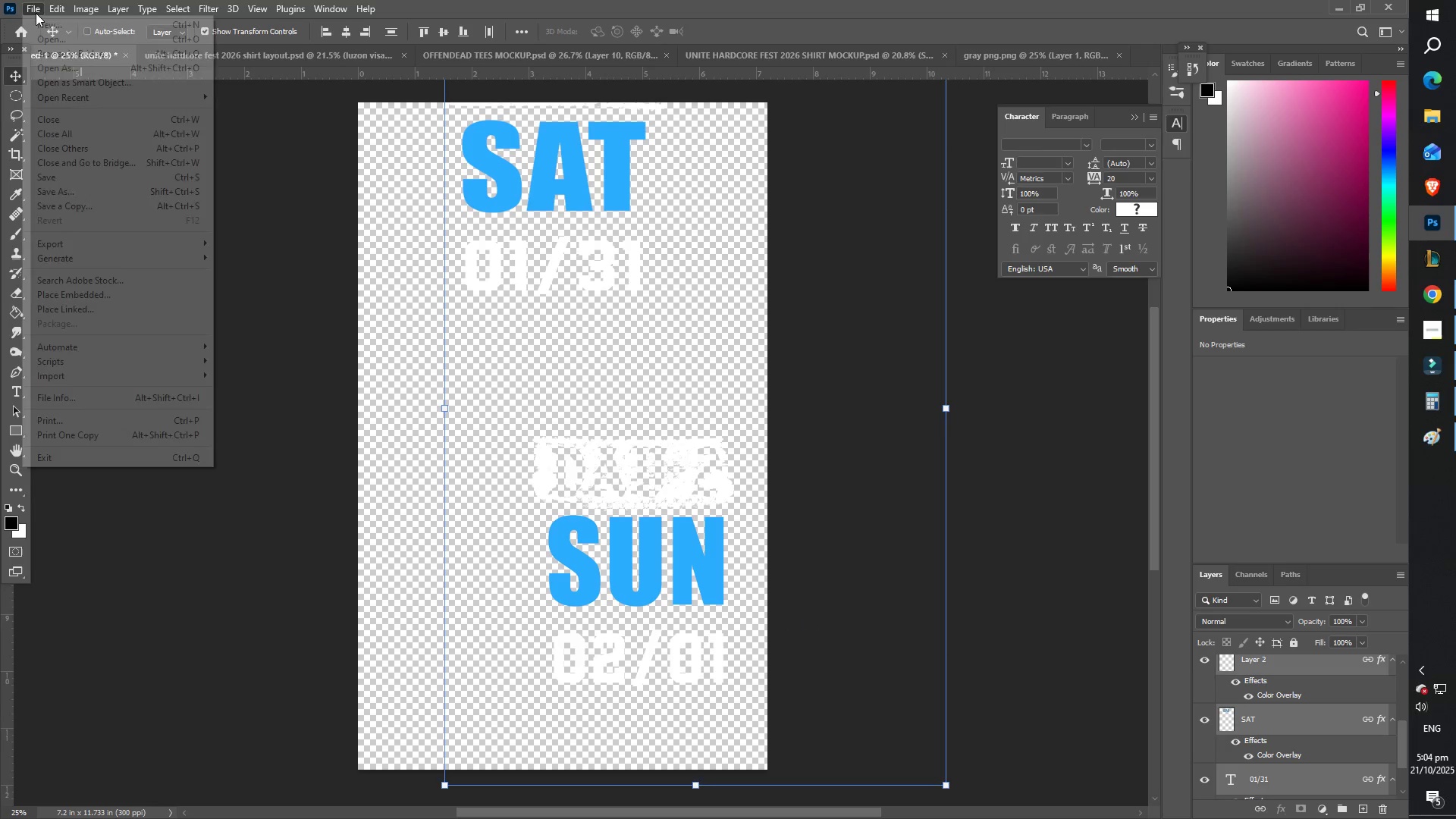 
double_click([58, 37])
 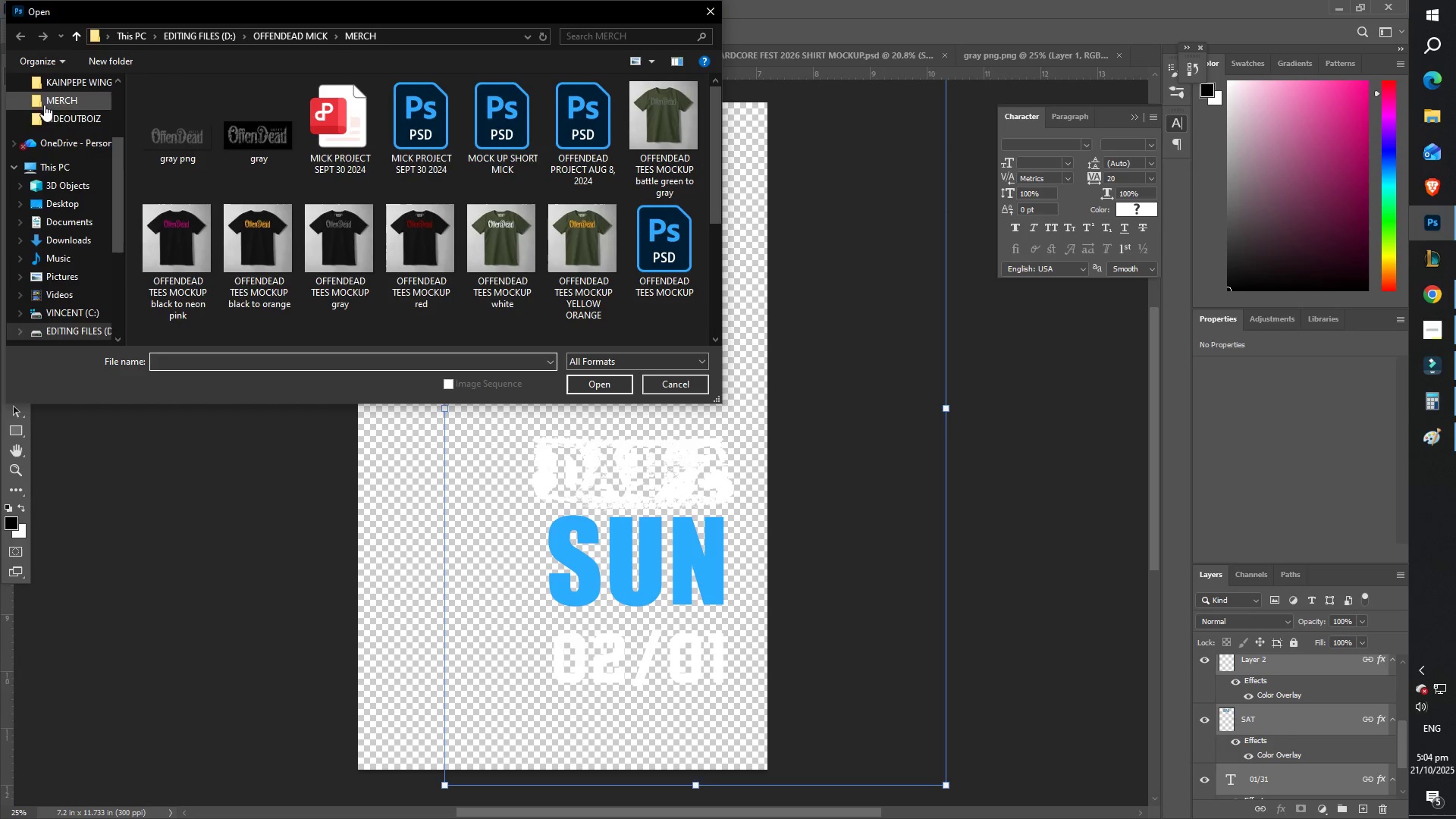 
left_click_drag(start_coordinate=[113, 177], to_coordinate=[108, 98])
 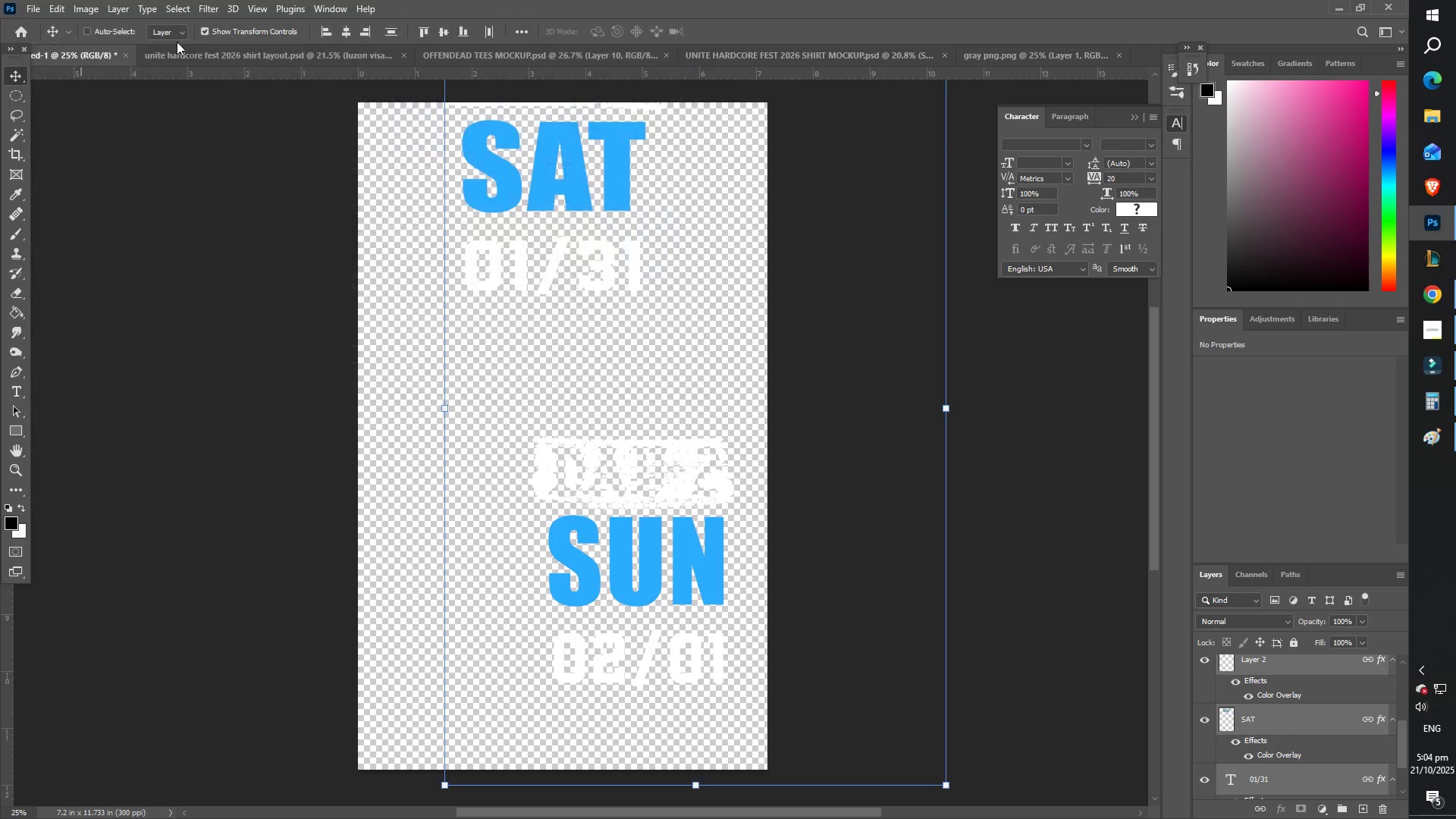 
left_click([32, 4])
 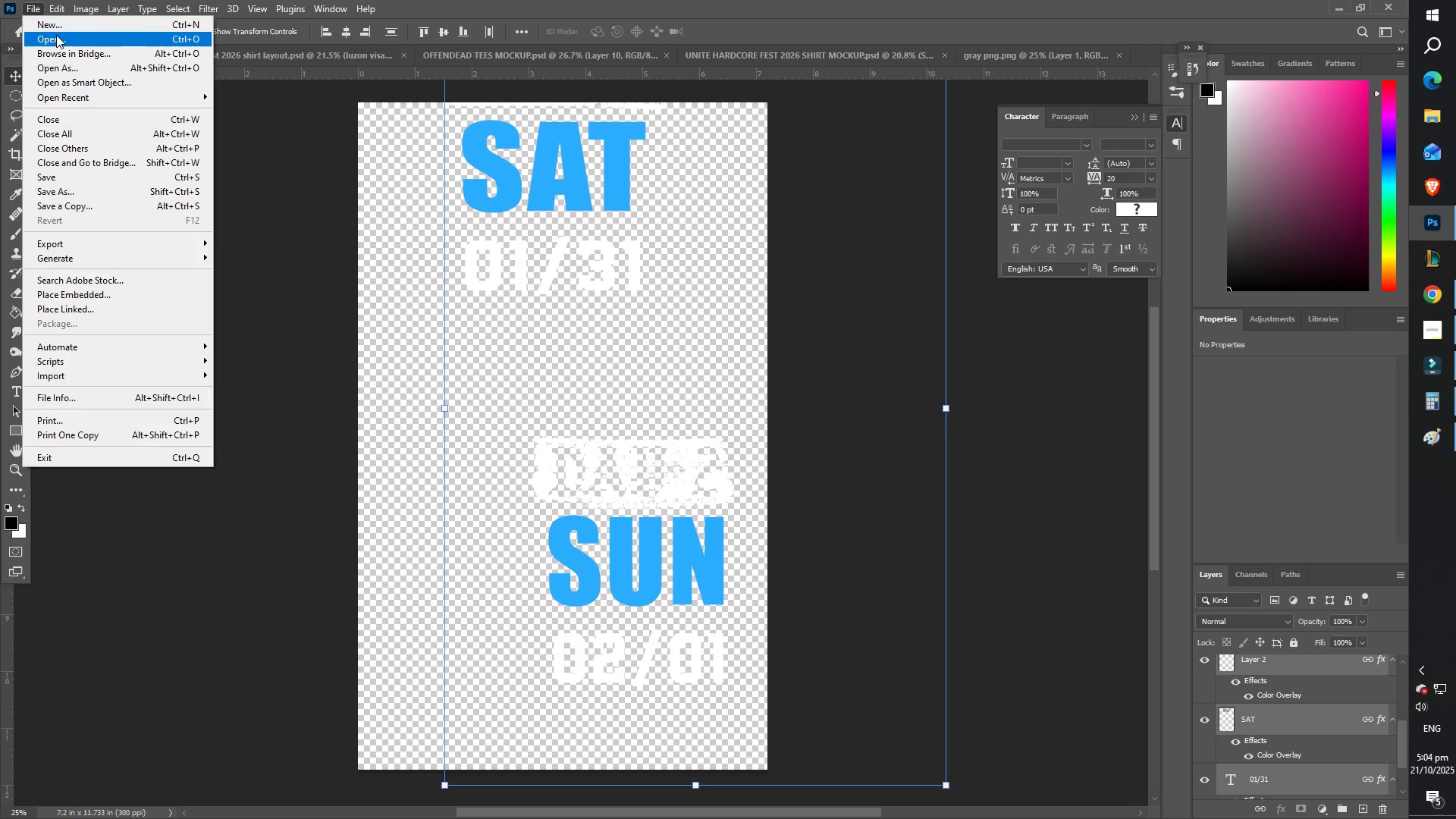 
left_click_drag(start_coordinate=[58, 36], to_coordinate=[93, 100])
 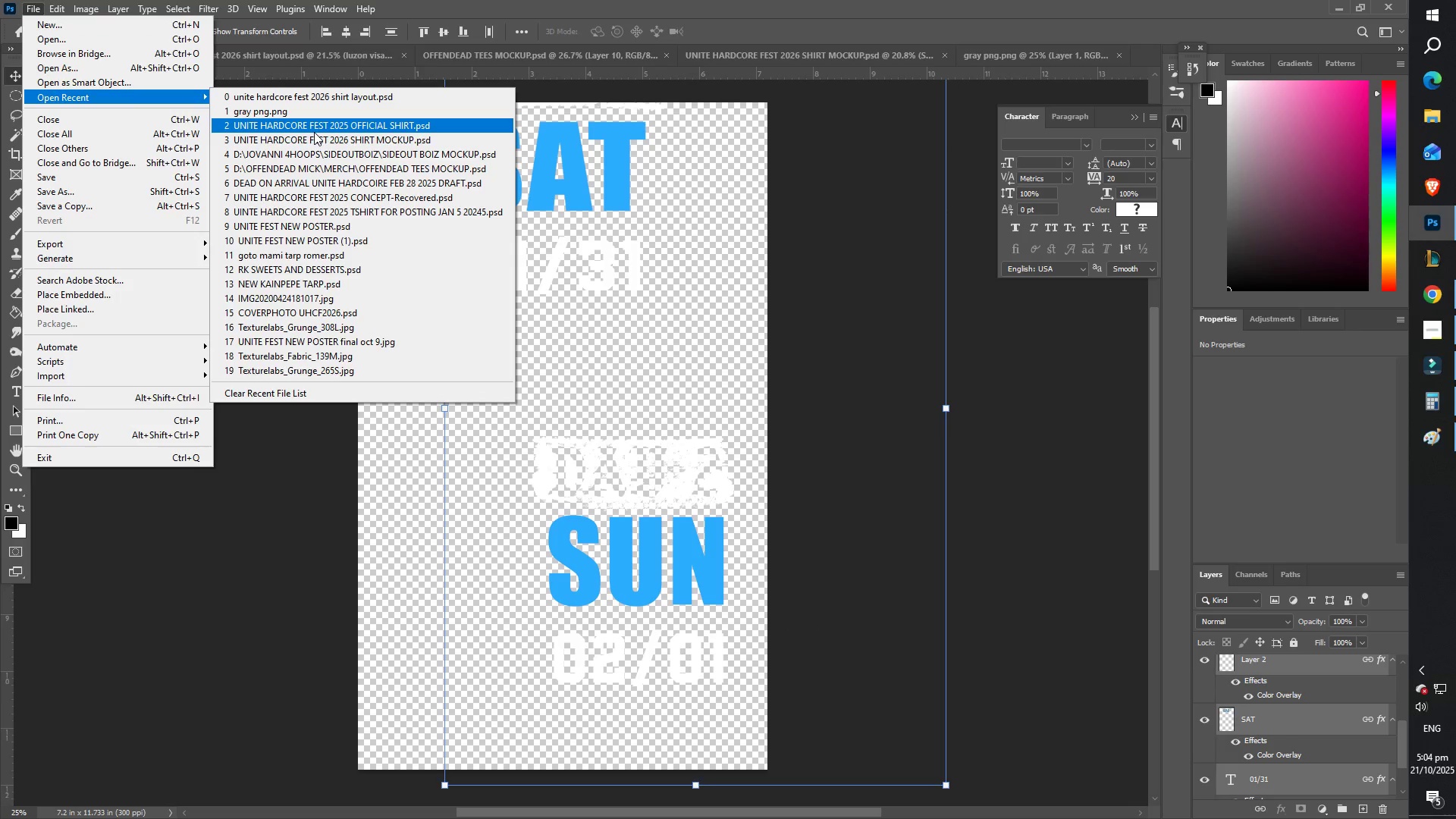 
left_click([314, 132])
 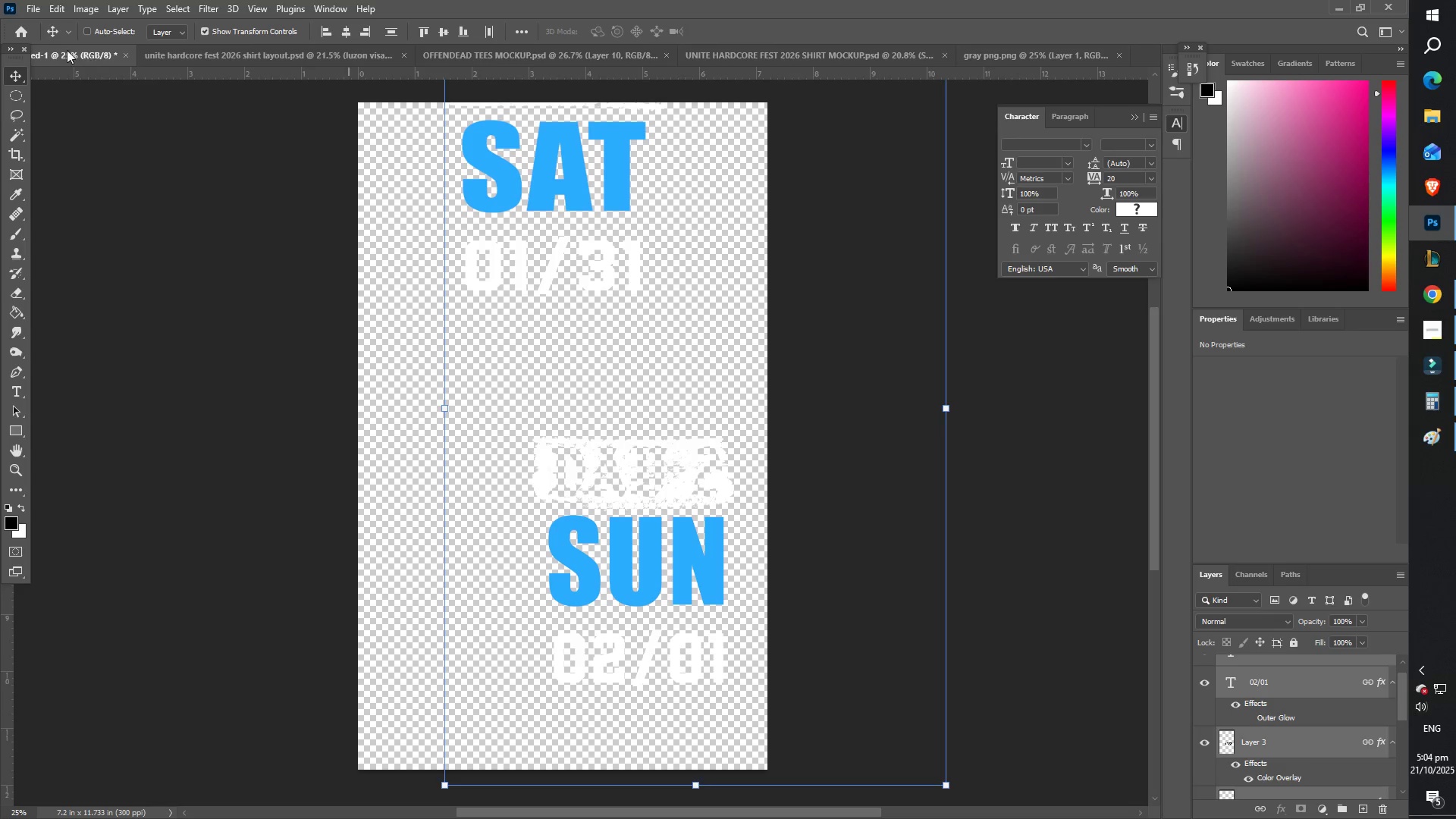 
wait(5.36)
 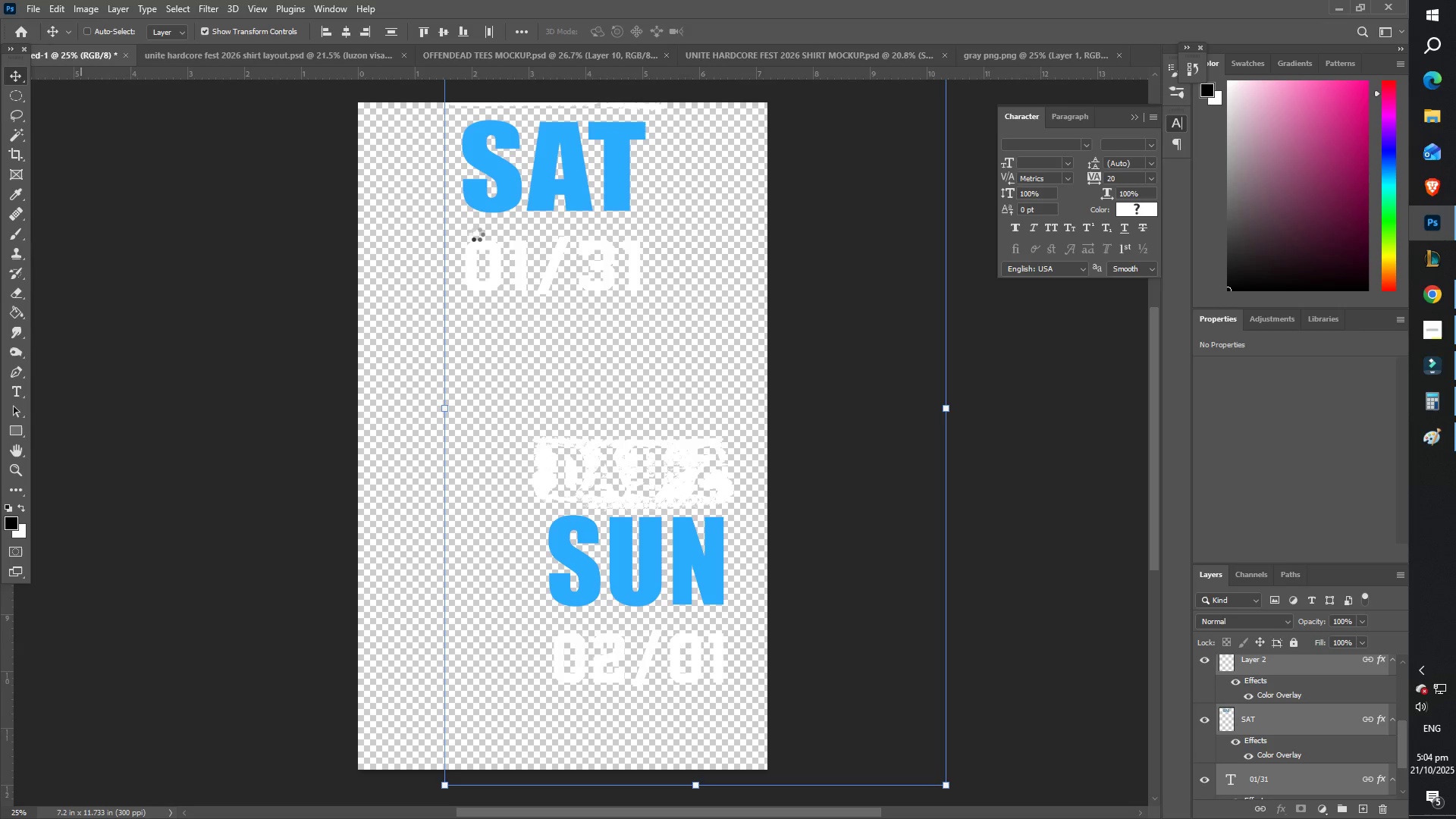 
left_click([118, 90])
 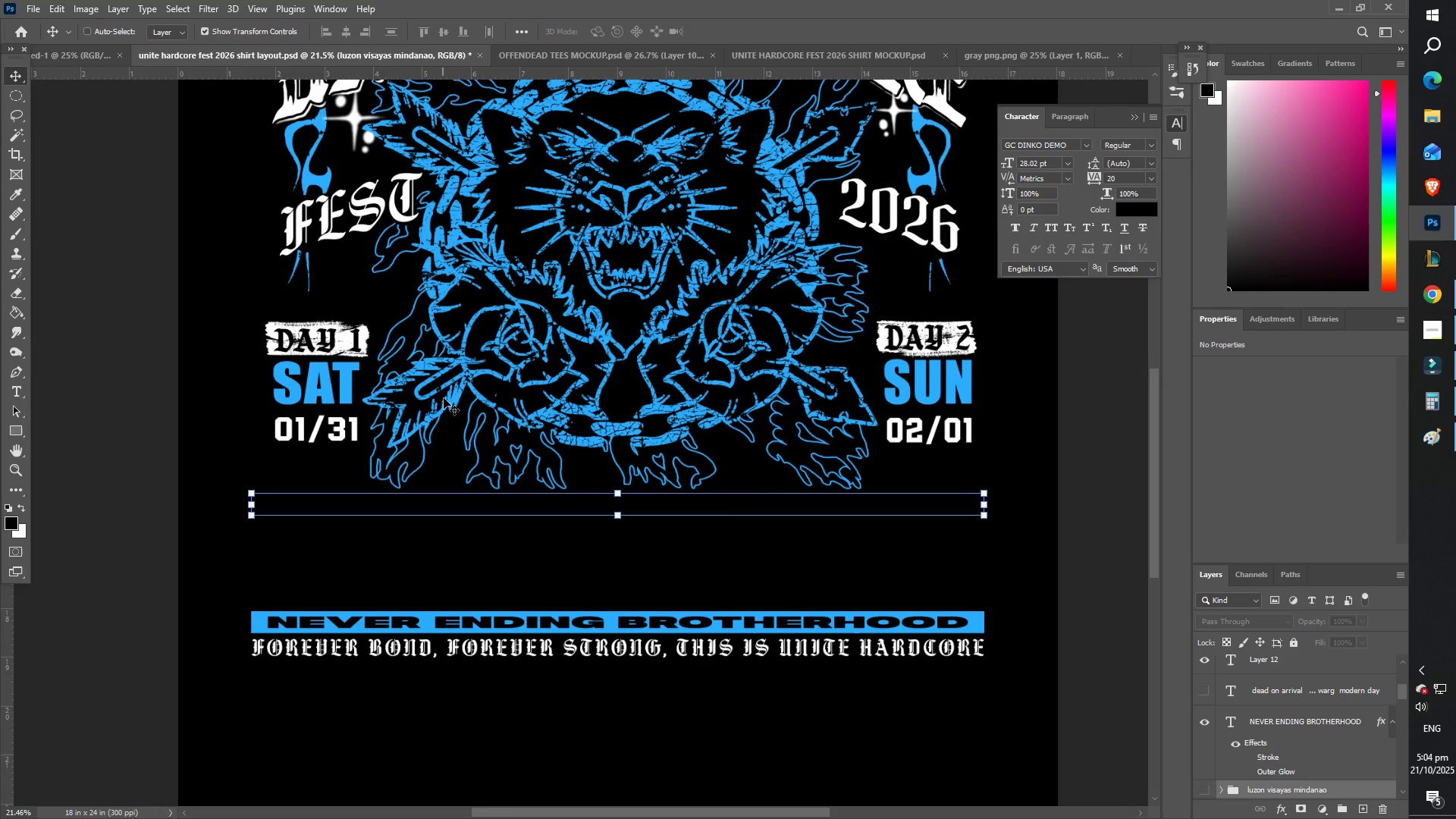 
wait(6.43)
 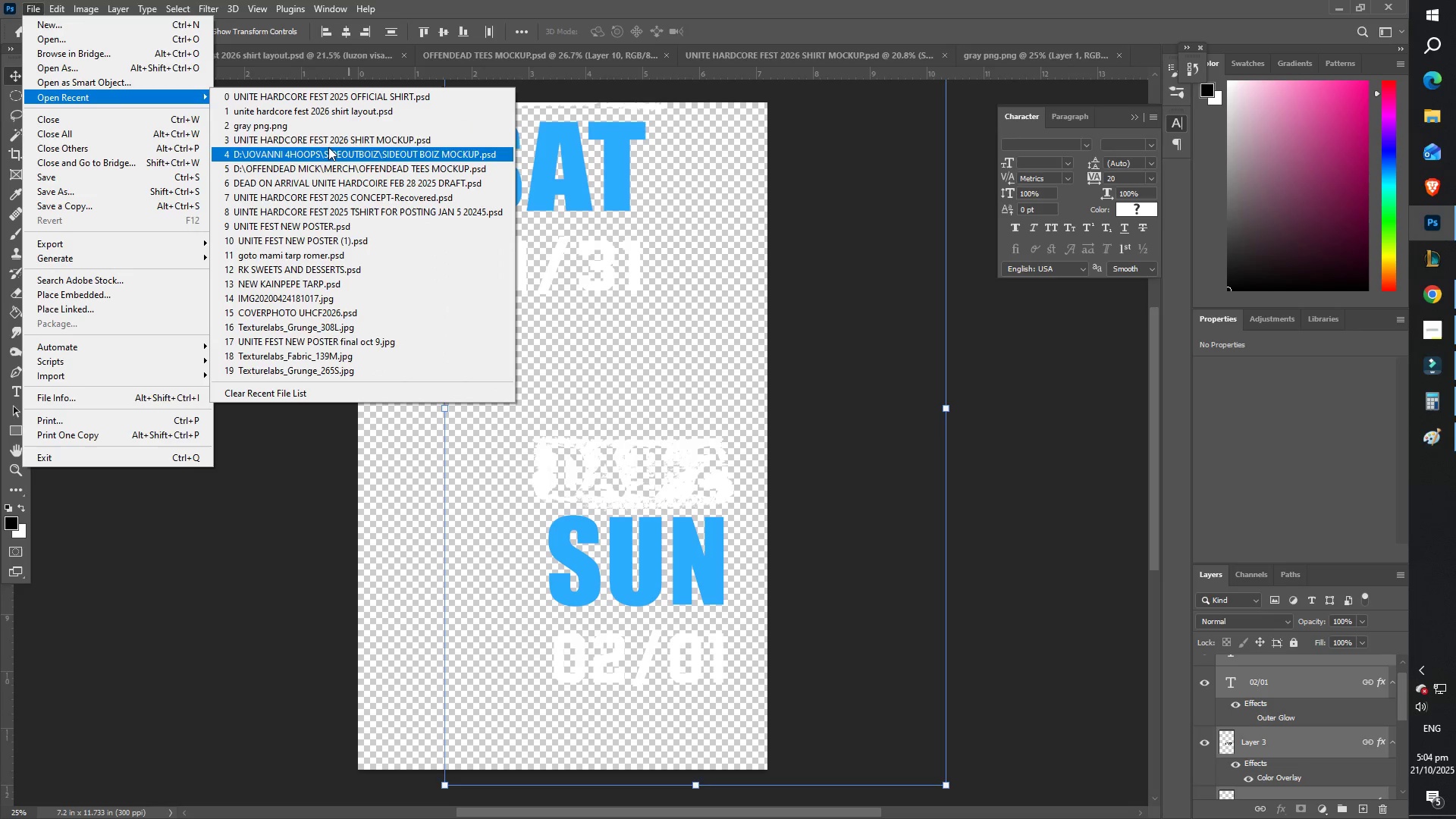 
left_click([26, 8])
 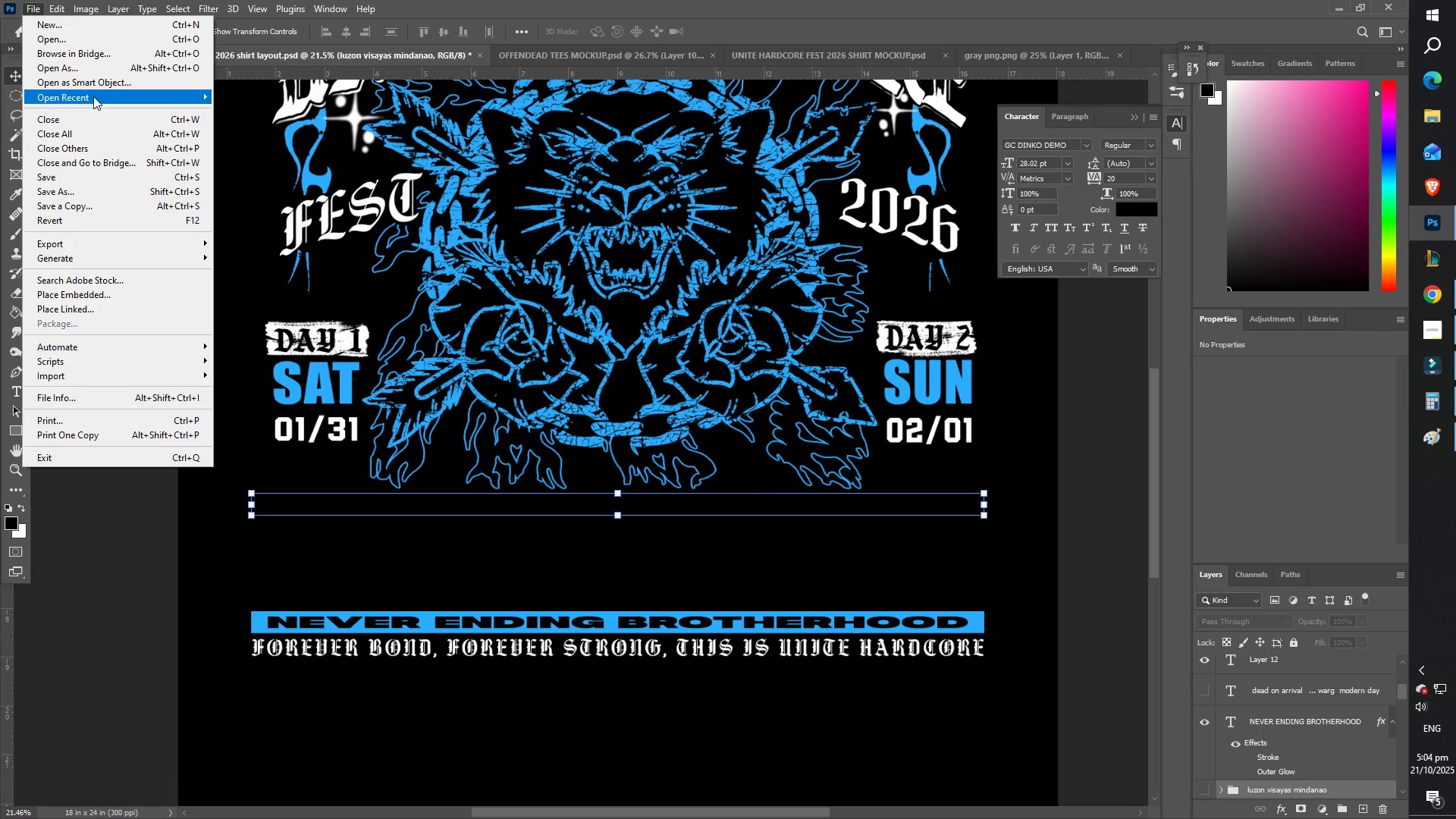 
left_click([100, 99])
 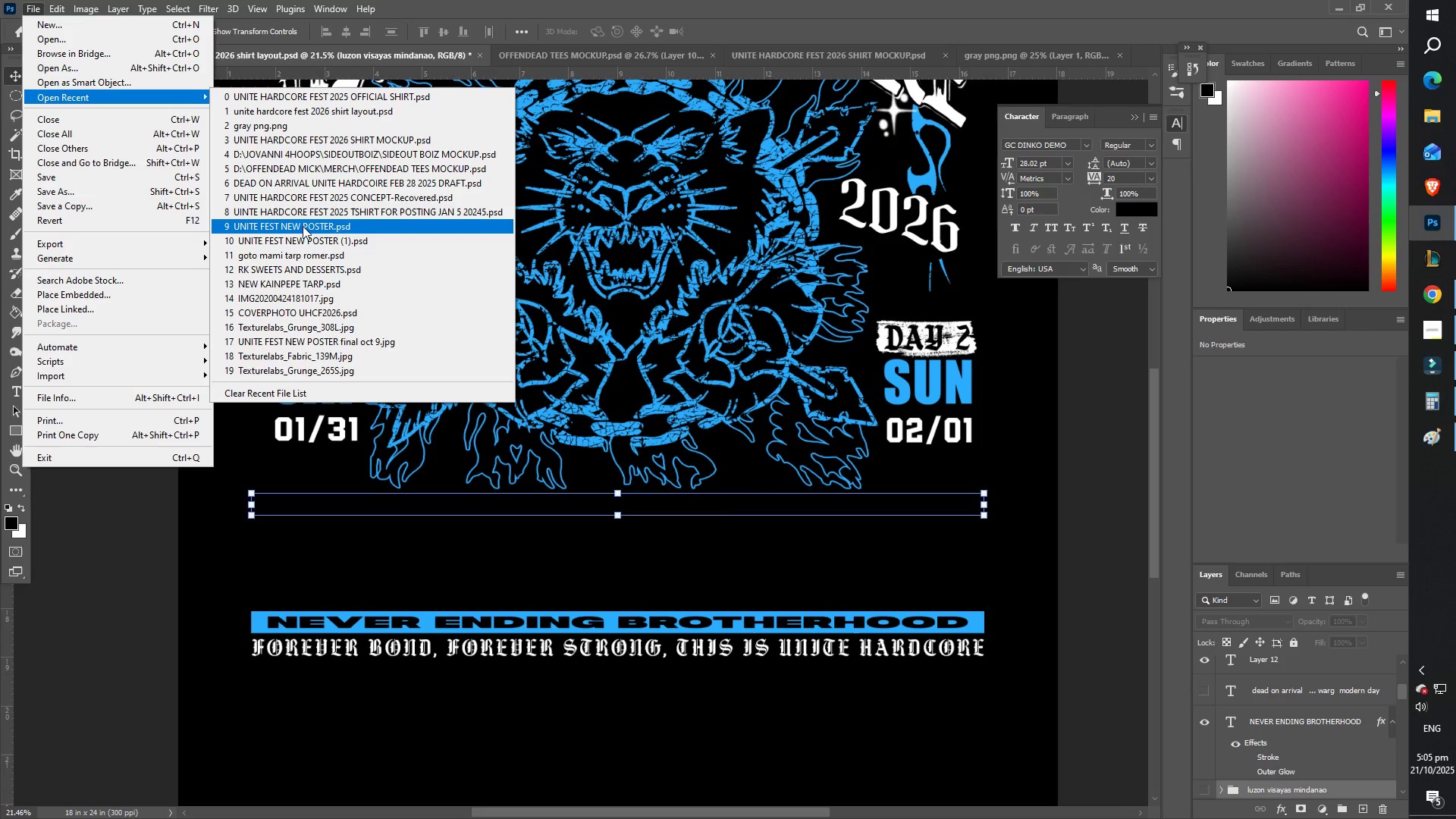 
left_click([304, 226])
 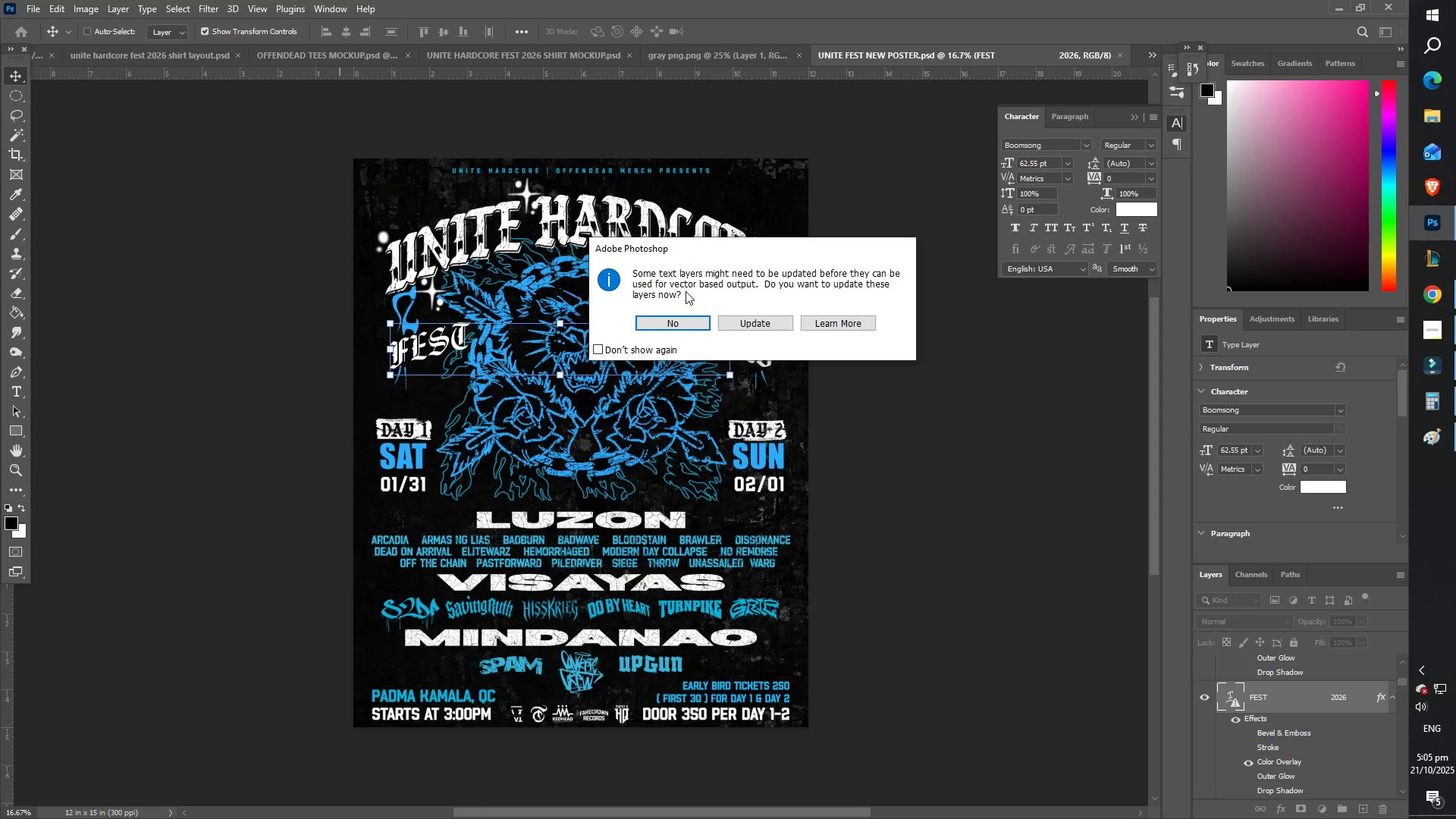 
key(Escape)
 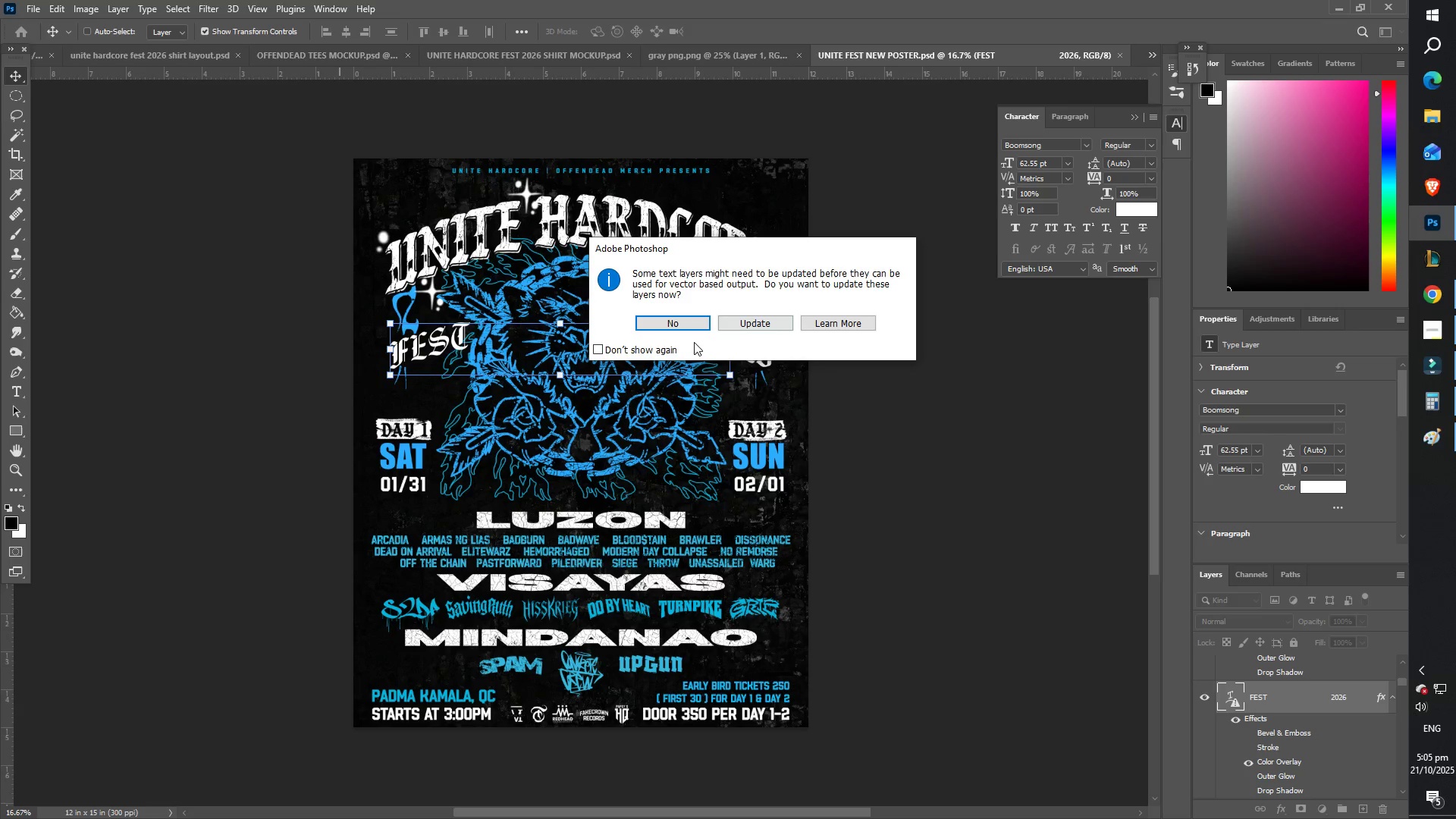 
left_click([683, 325])
 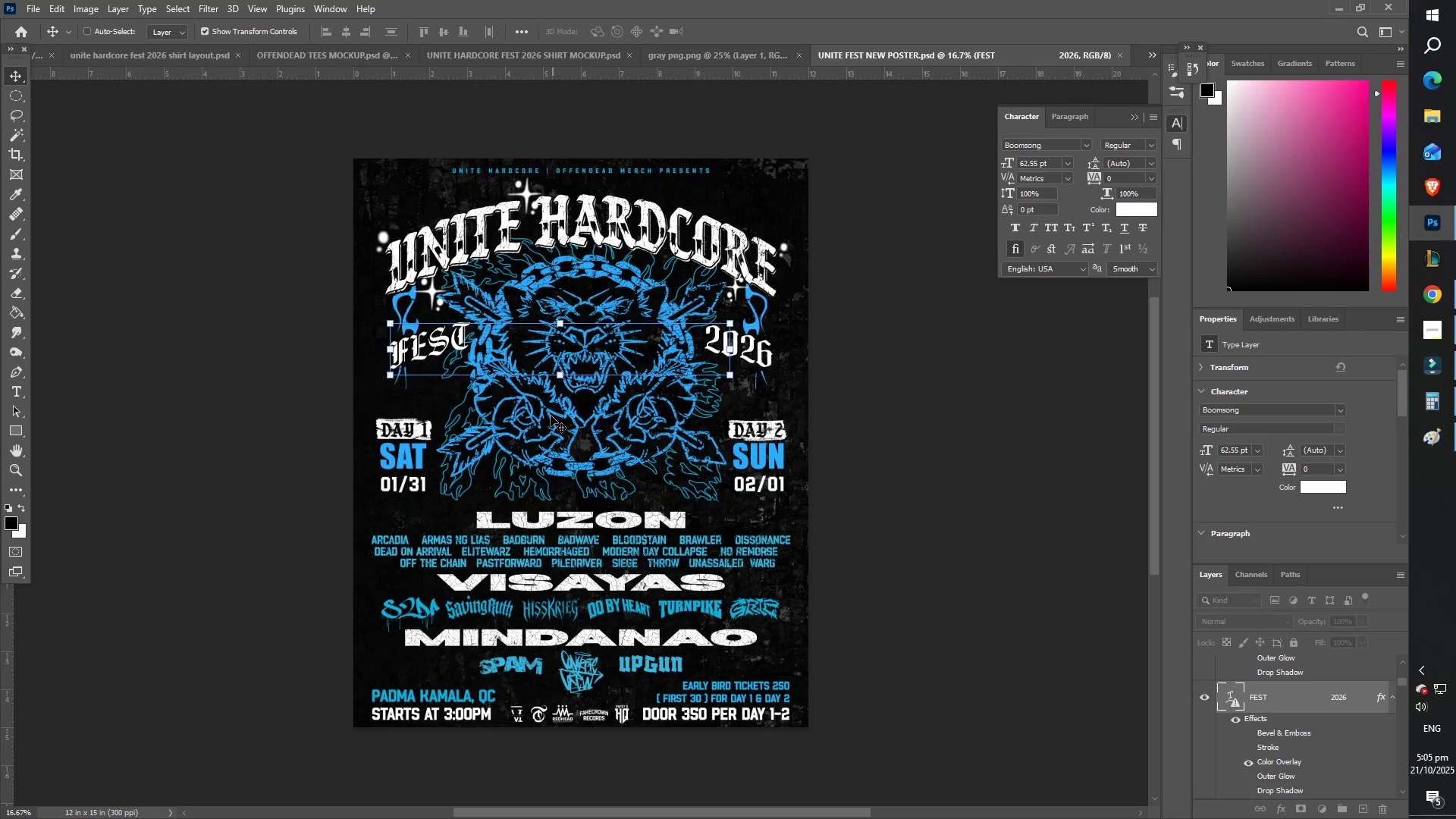 
scroll: coordinate [541, 482], scroll_direction: down, amount: 9.0
 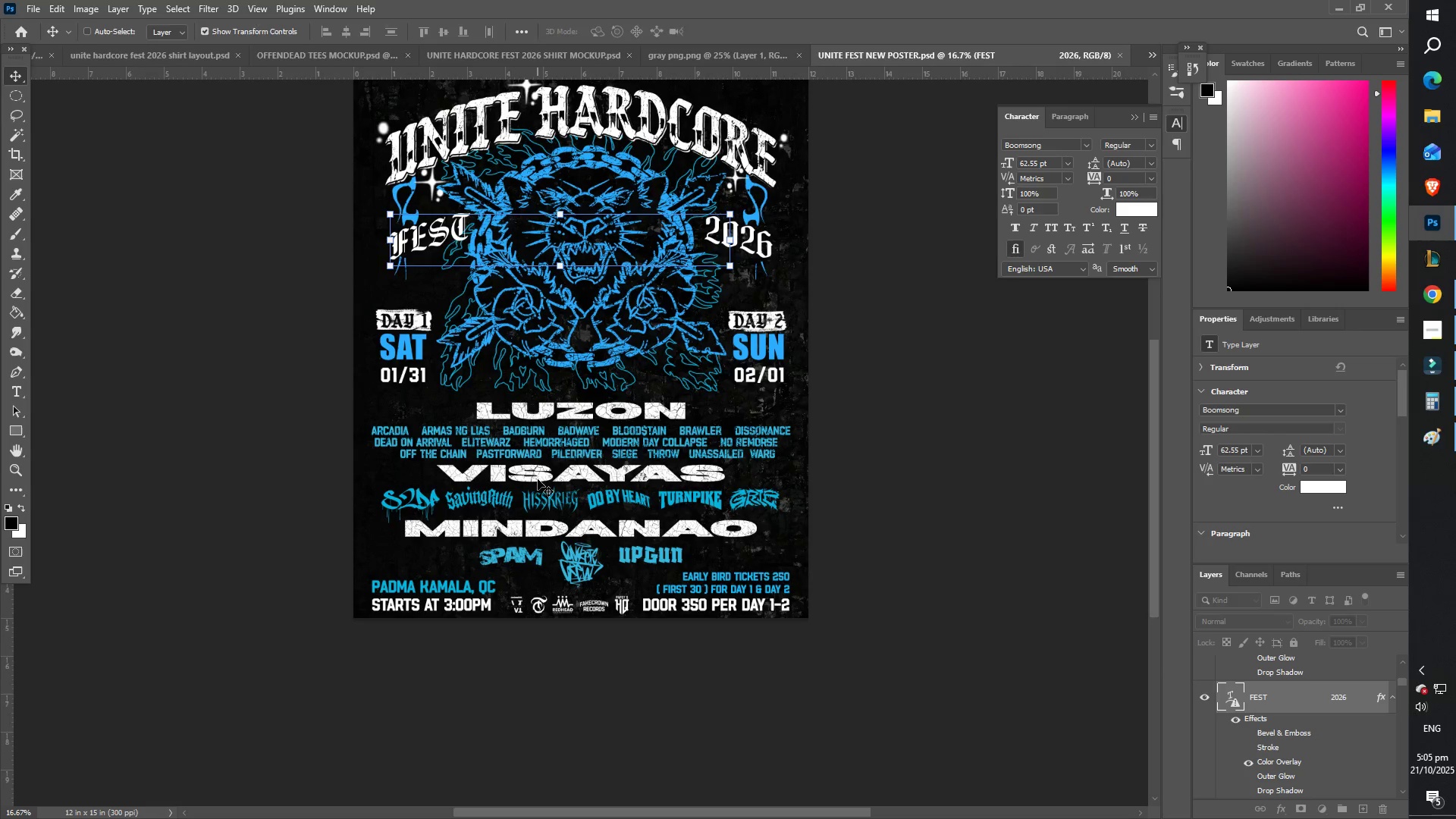 
type(zz)
 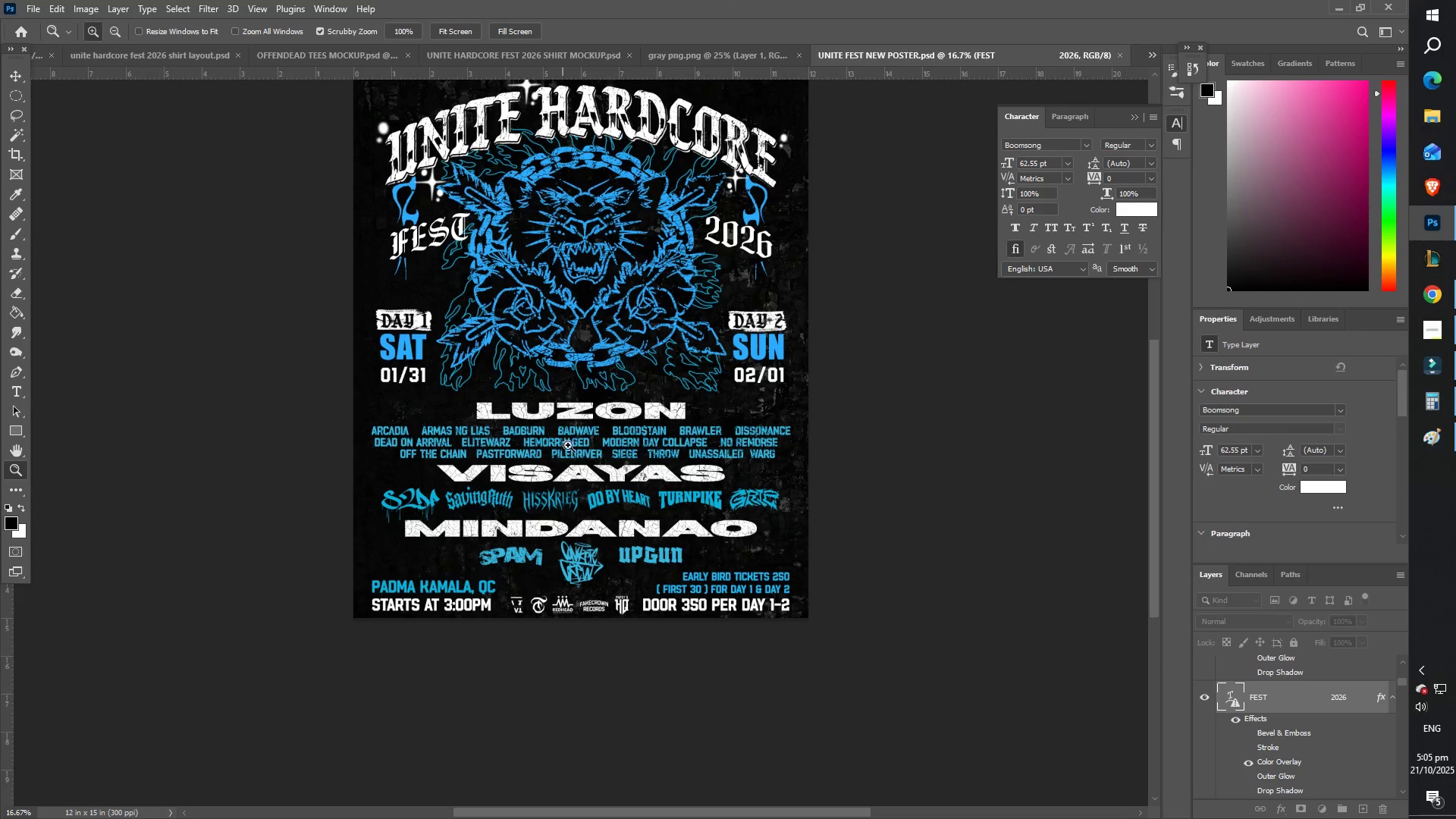 
left_click_drag(start_coordinate=[585, 441], to_coordinate=[624, 444])
 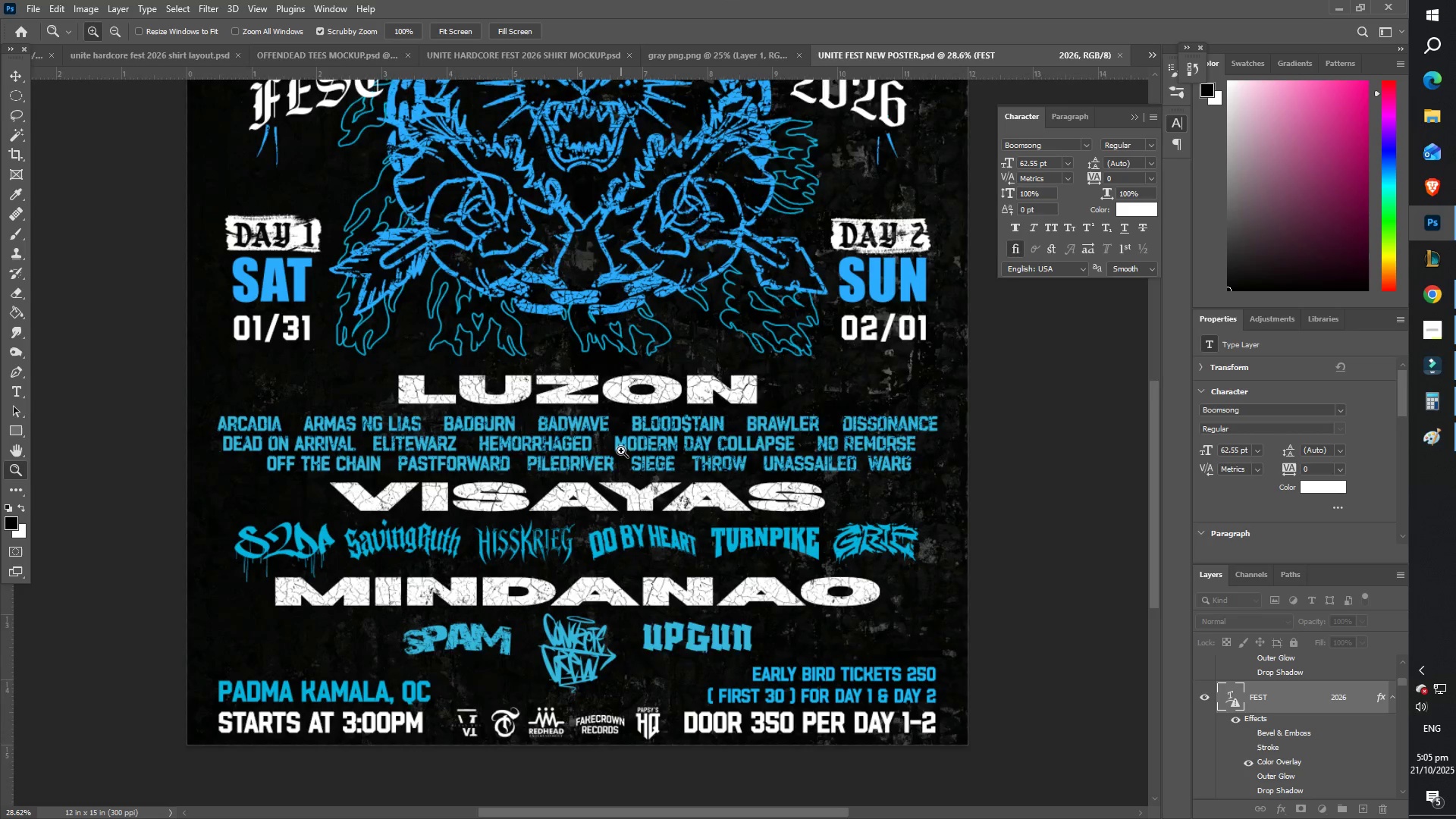 
scroll: coordinate [623, 435], scroll_direction: down, amount: 6.0
 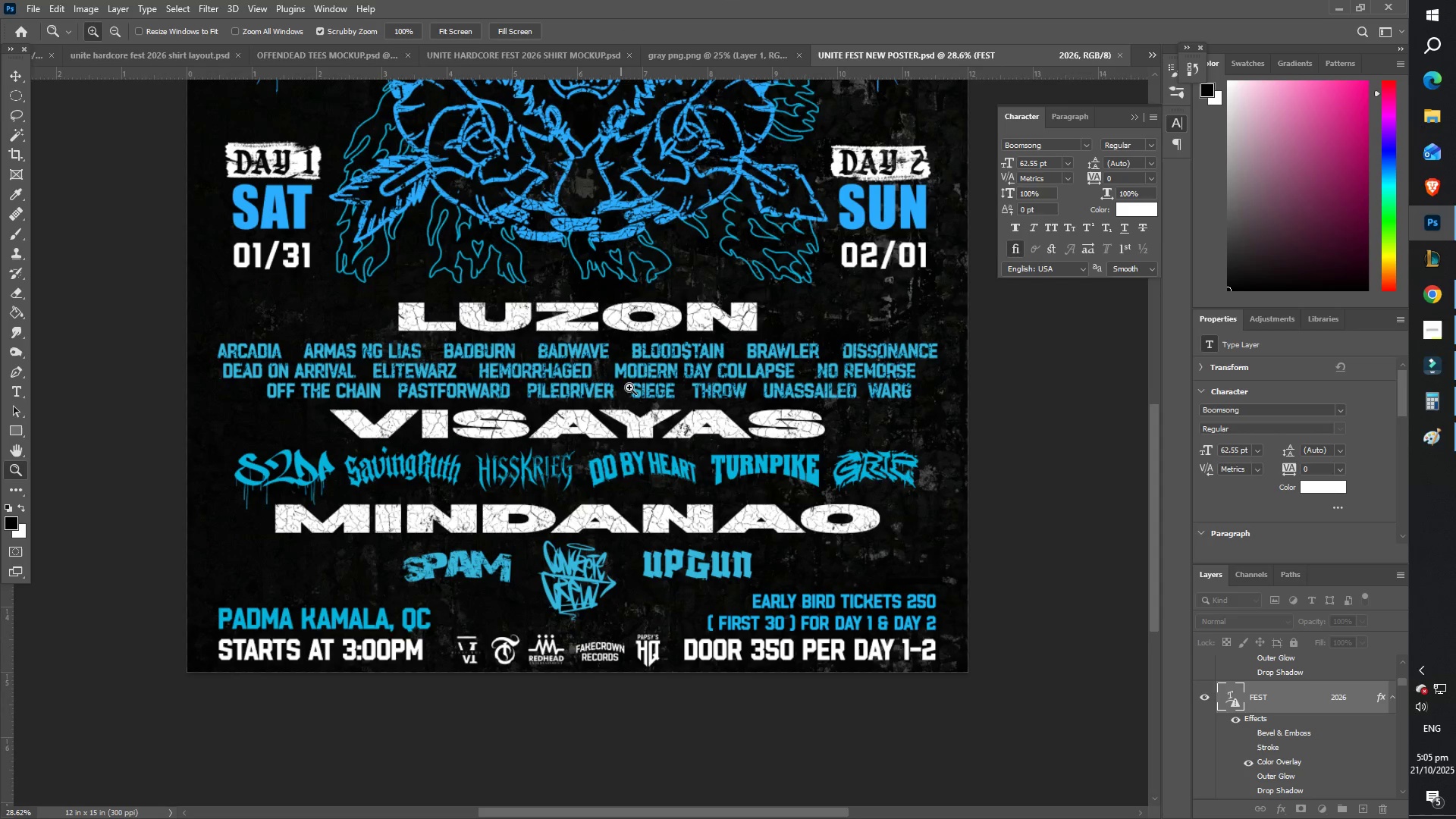 
left_click_drag(start_coordinate=[625, 366], to_coordinate=[647, 368])
 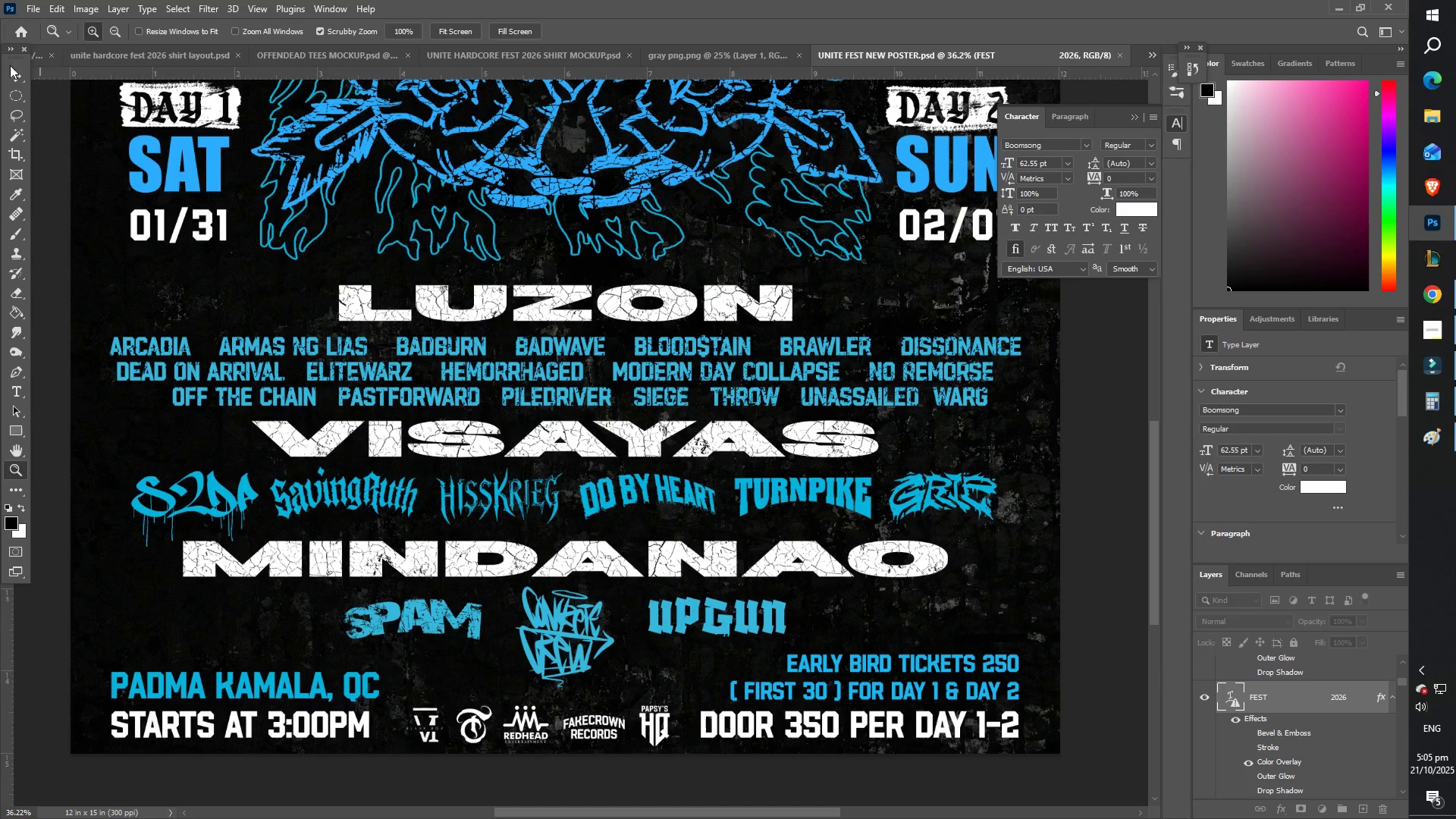 
left_click([12, 68])
 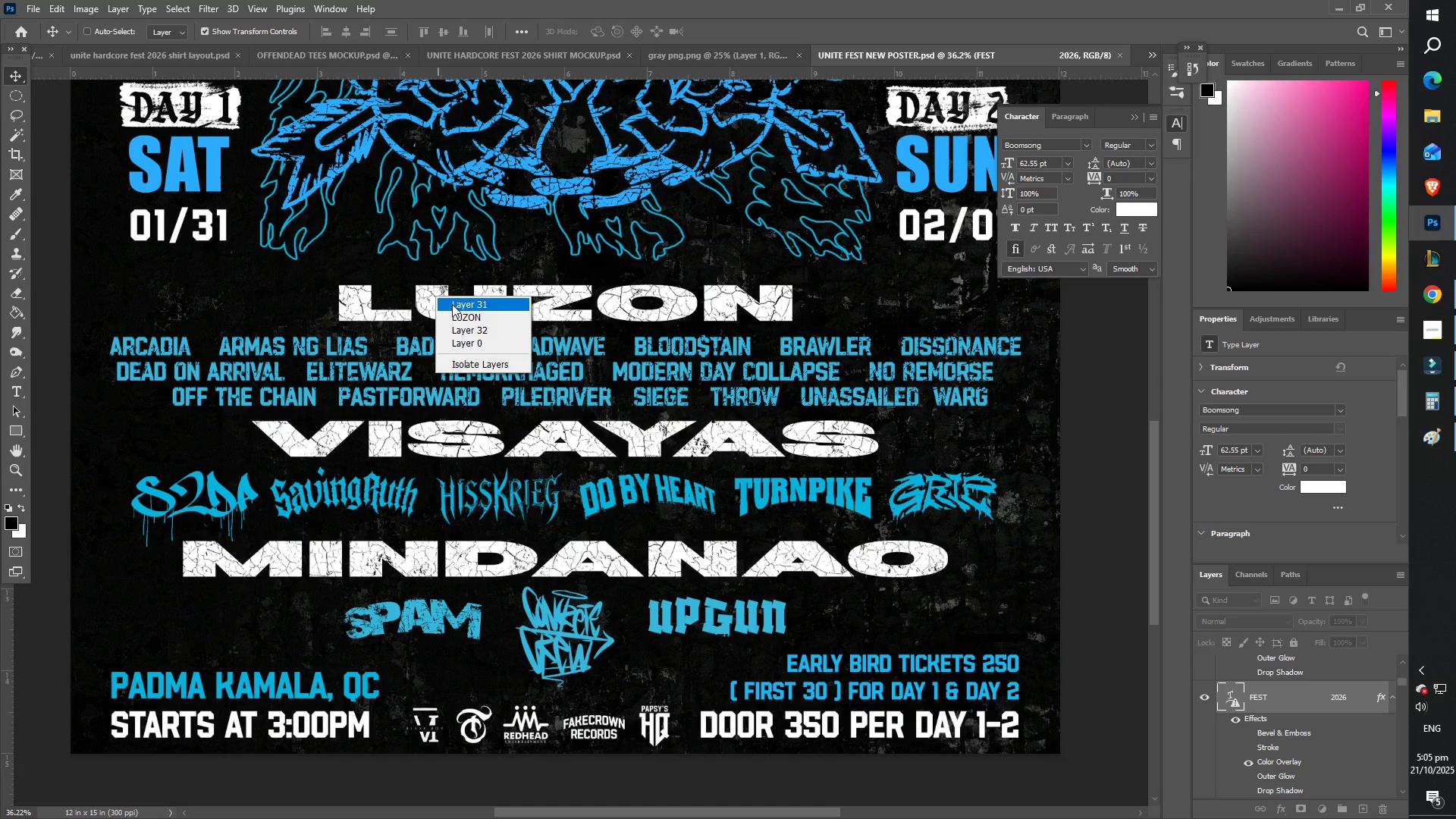 
left_click([463, 306])
 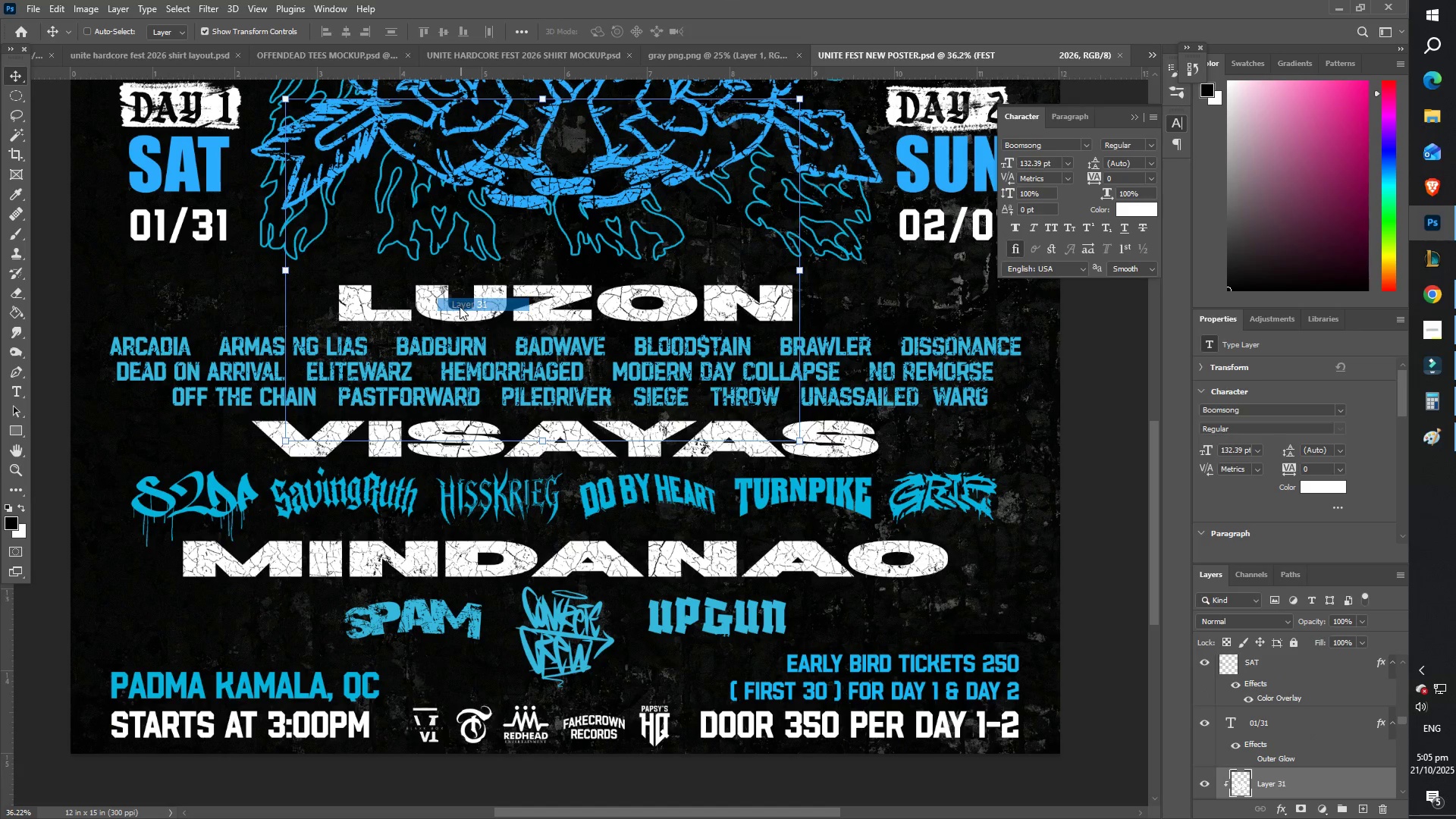 
hold_key(key=ShiftLeft, duration=1.52)
right_click([433, 305])
 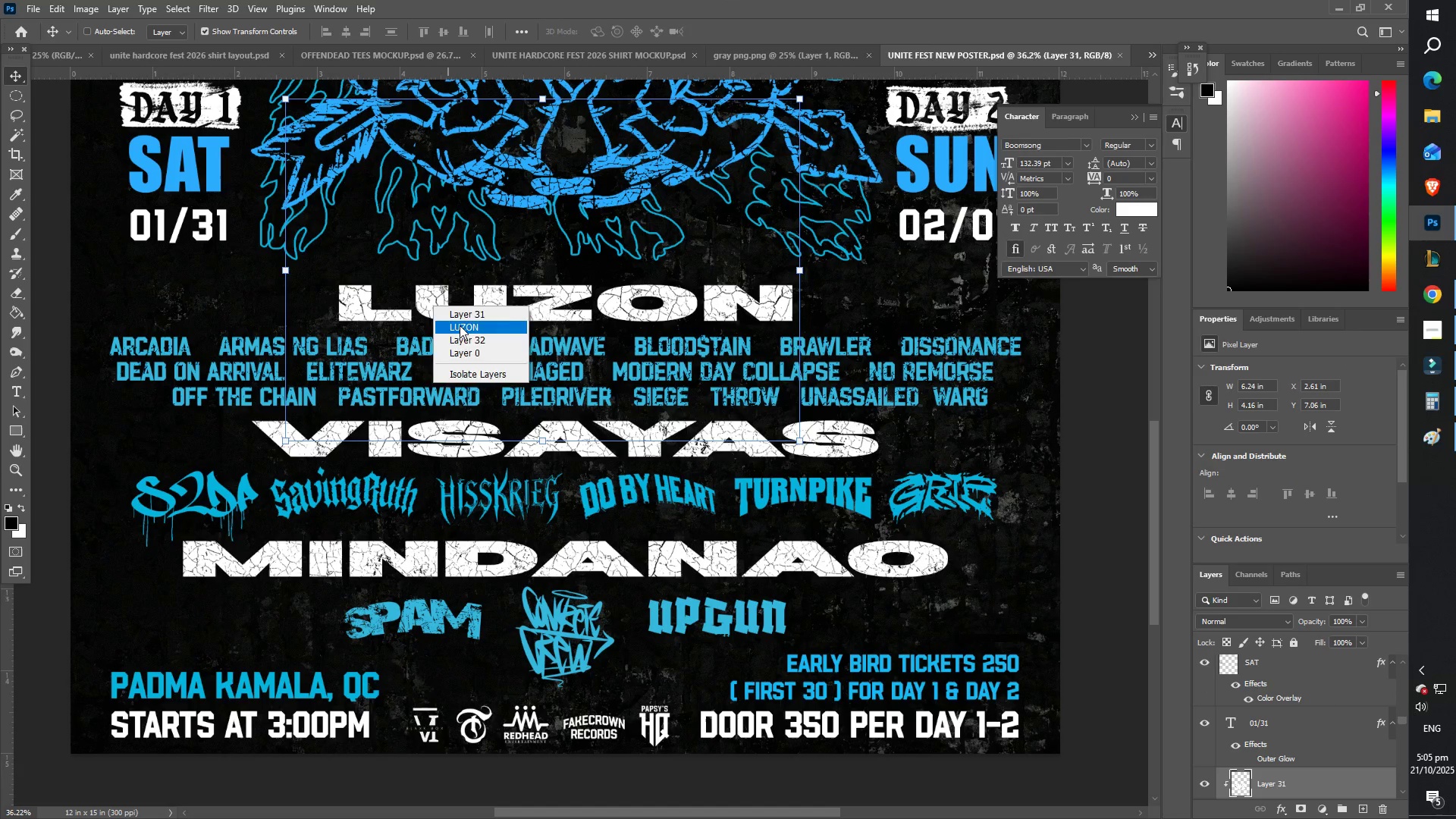 
left_click([460, 325])
 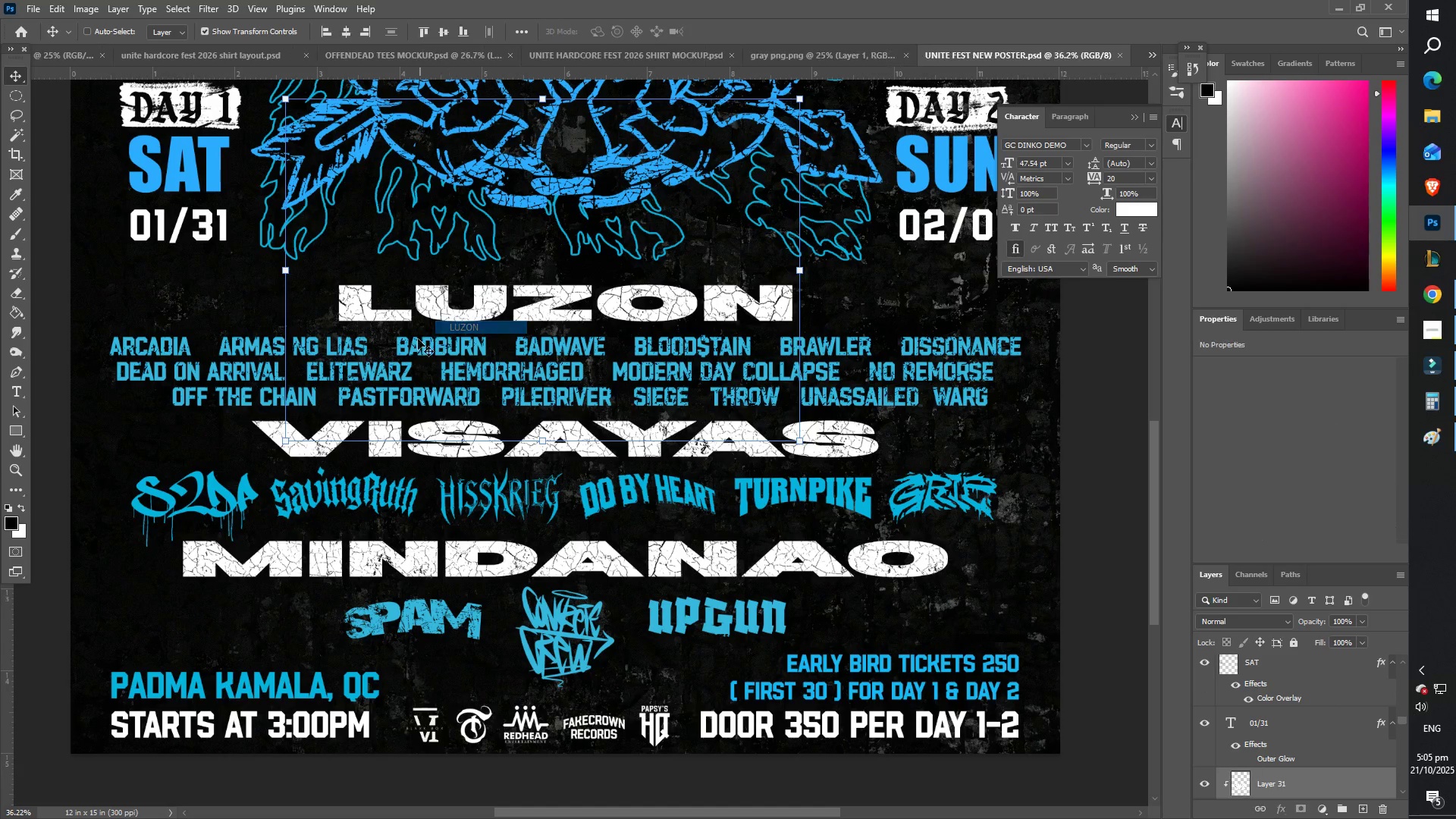 
hold_key(key=ShiftLeft, duration=1.52)
 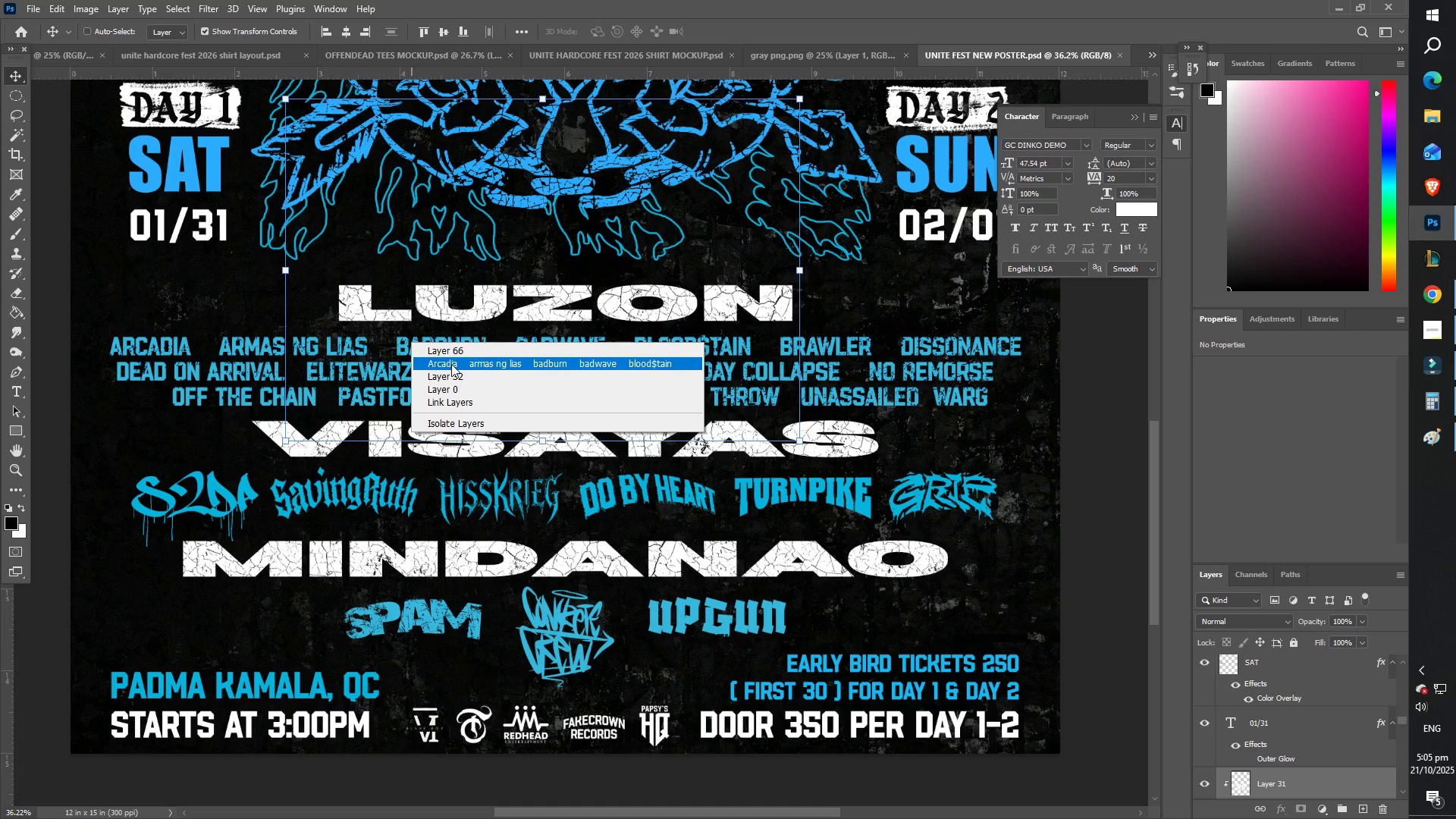 
hold_key(key=ShiftLeft, duration=1.51)
left_click([451, 364])
 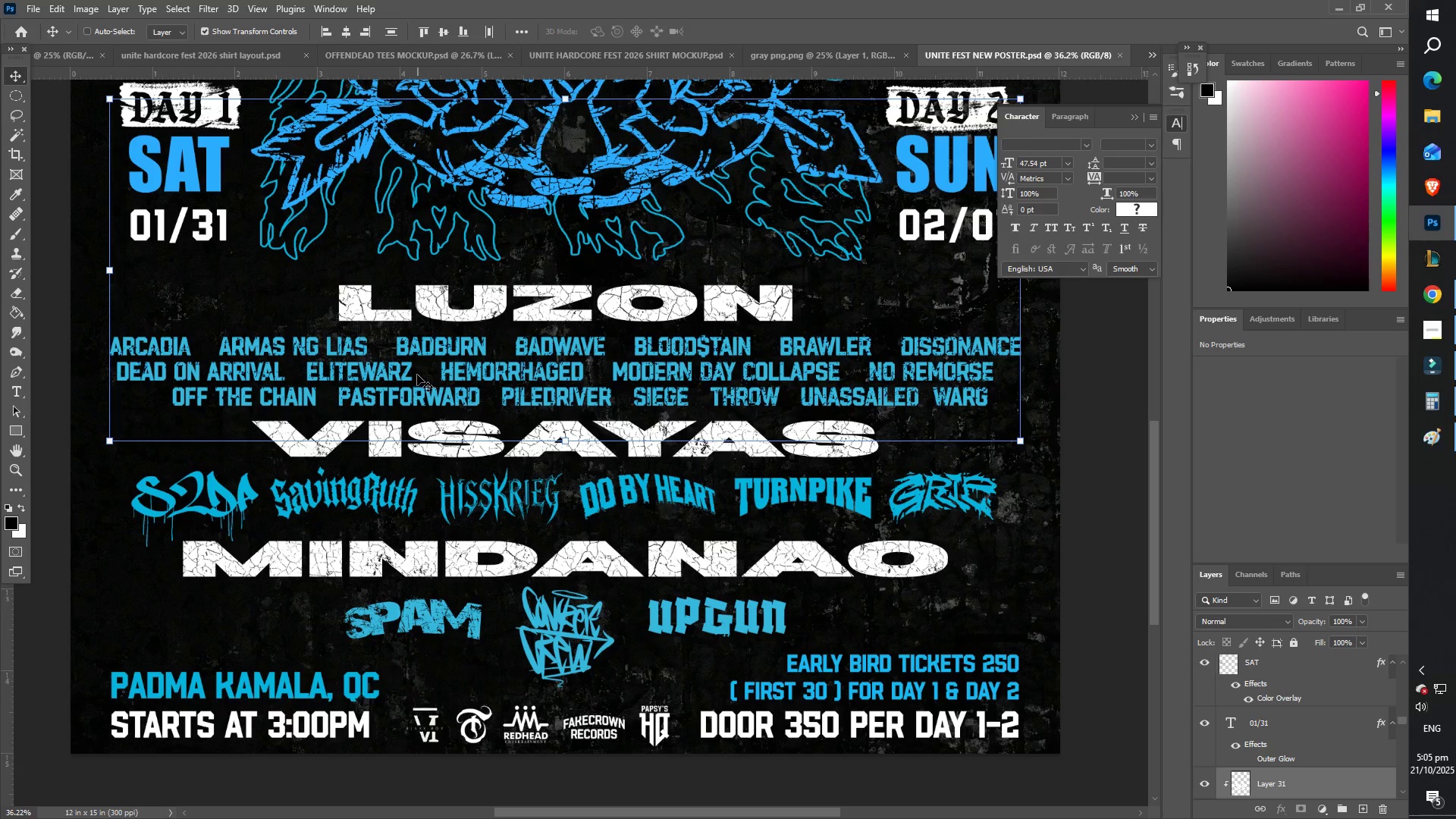 
hold_key(key=ShiftLeft, duration=1.52)
right_click([375, 432])
 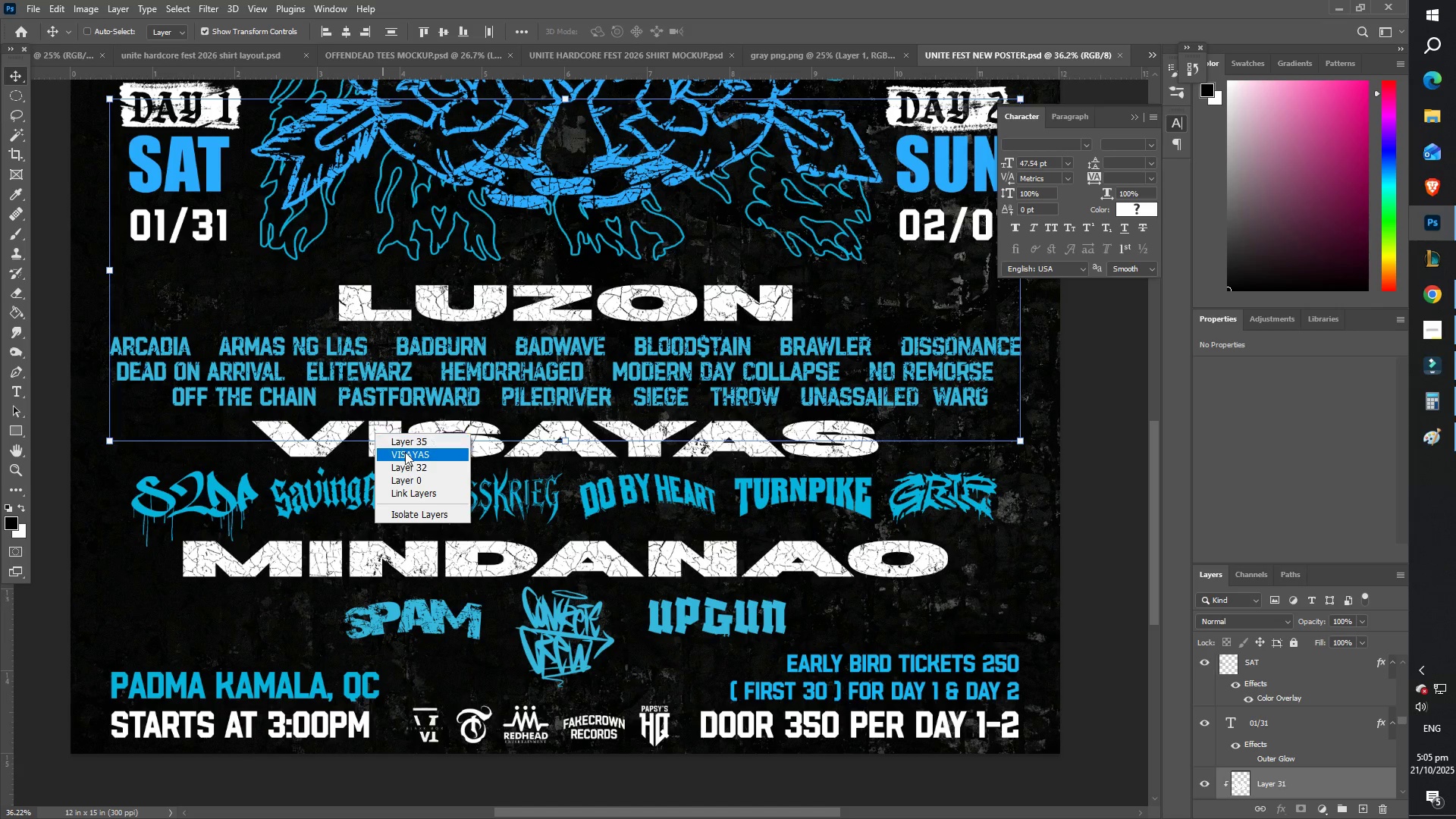 
left_click([405, 452])
 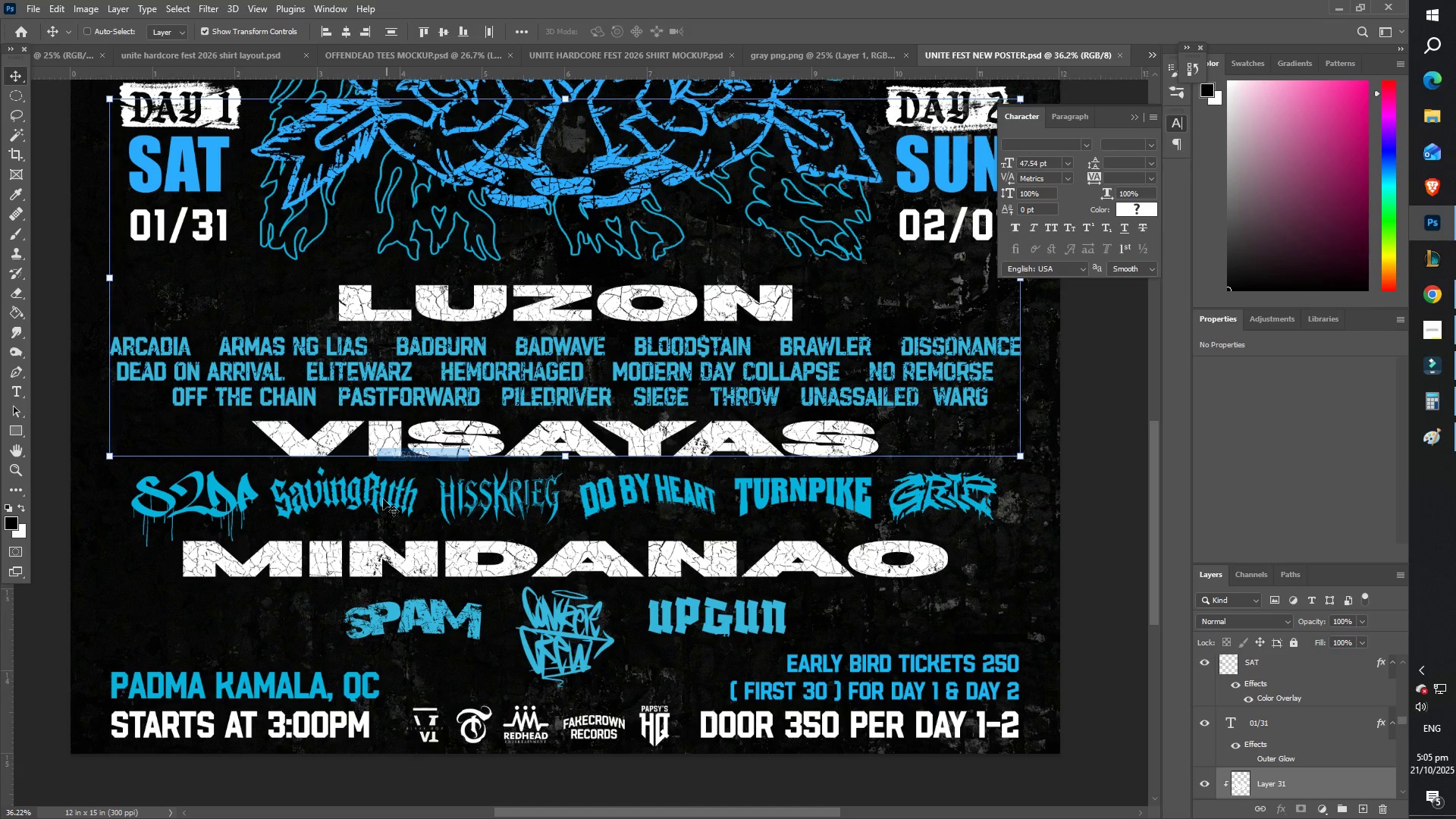 
hold_key(key=ShiftLeft, duration=1.51)
right_click([365, 497])
 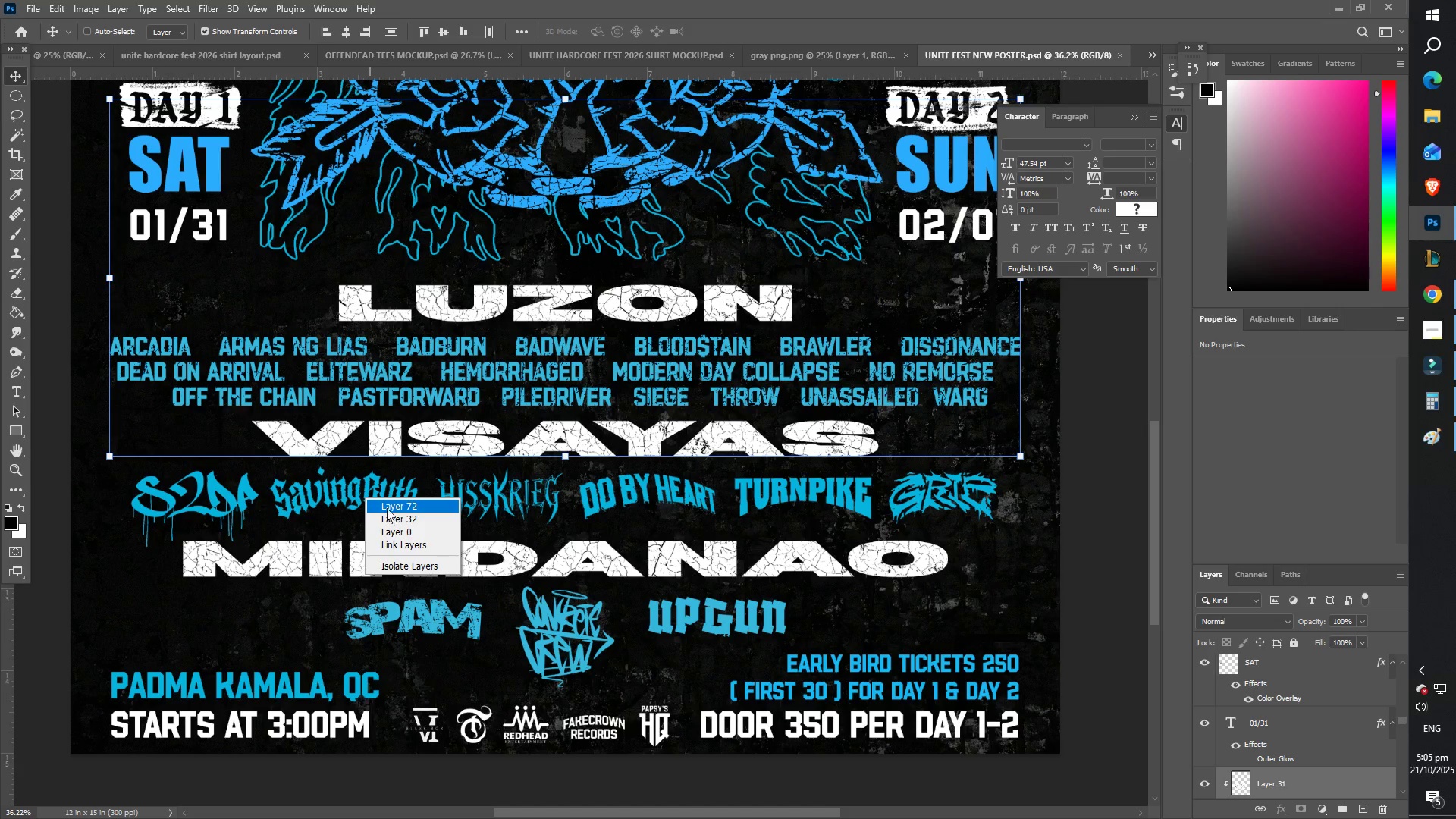 
hold_key(key=ShiftLeft, duration=1.53)
 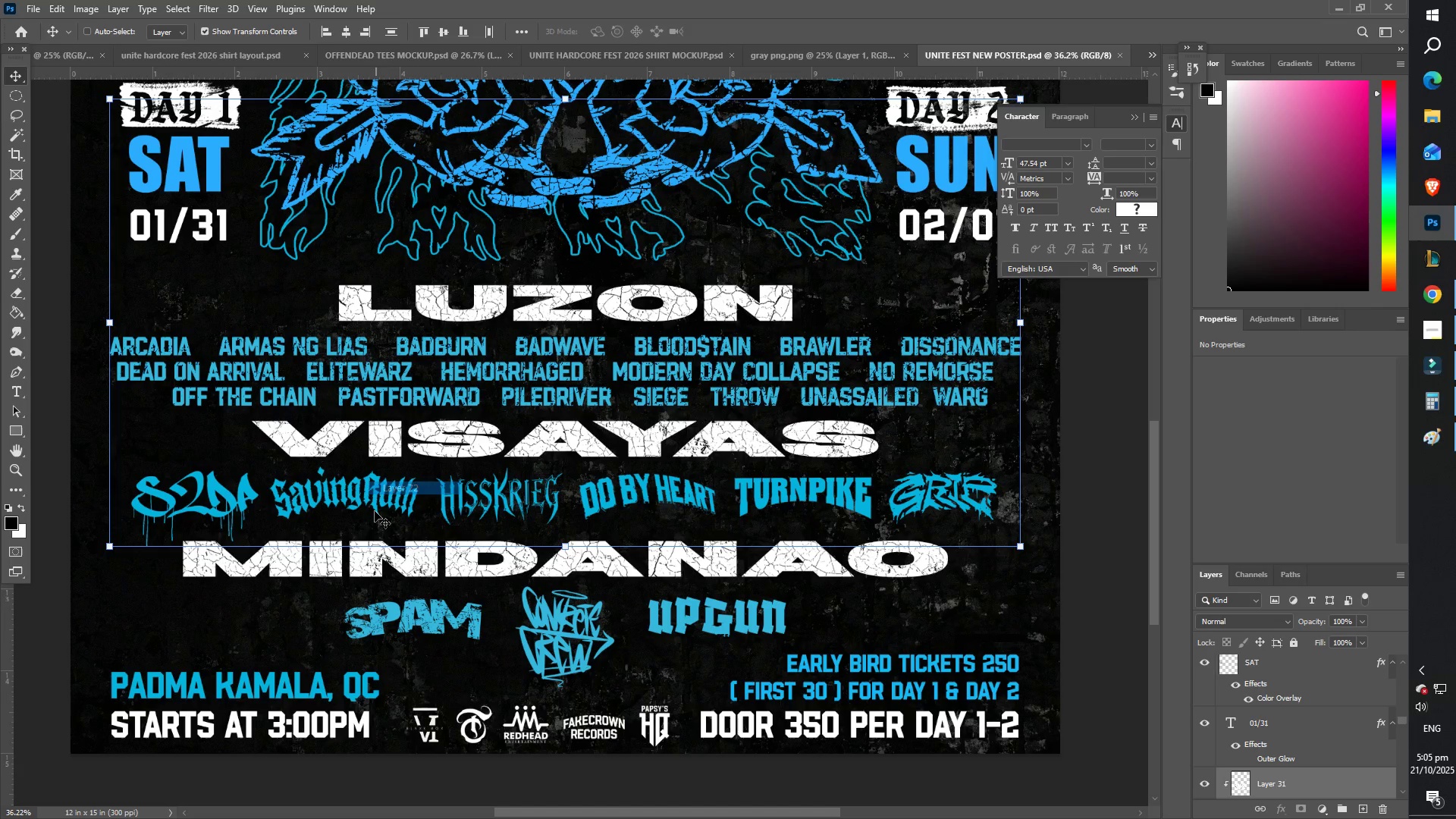 
hold_key(key=ShiftLeft, duration=1.51)
left_click([389, 489])
 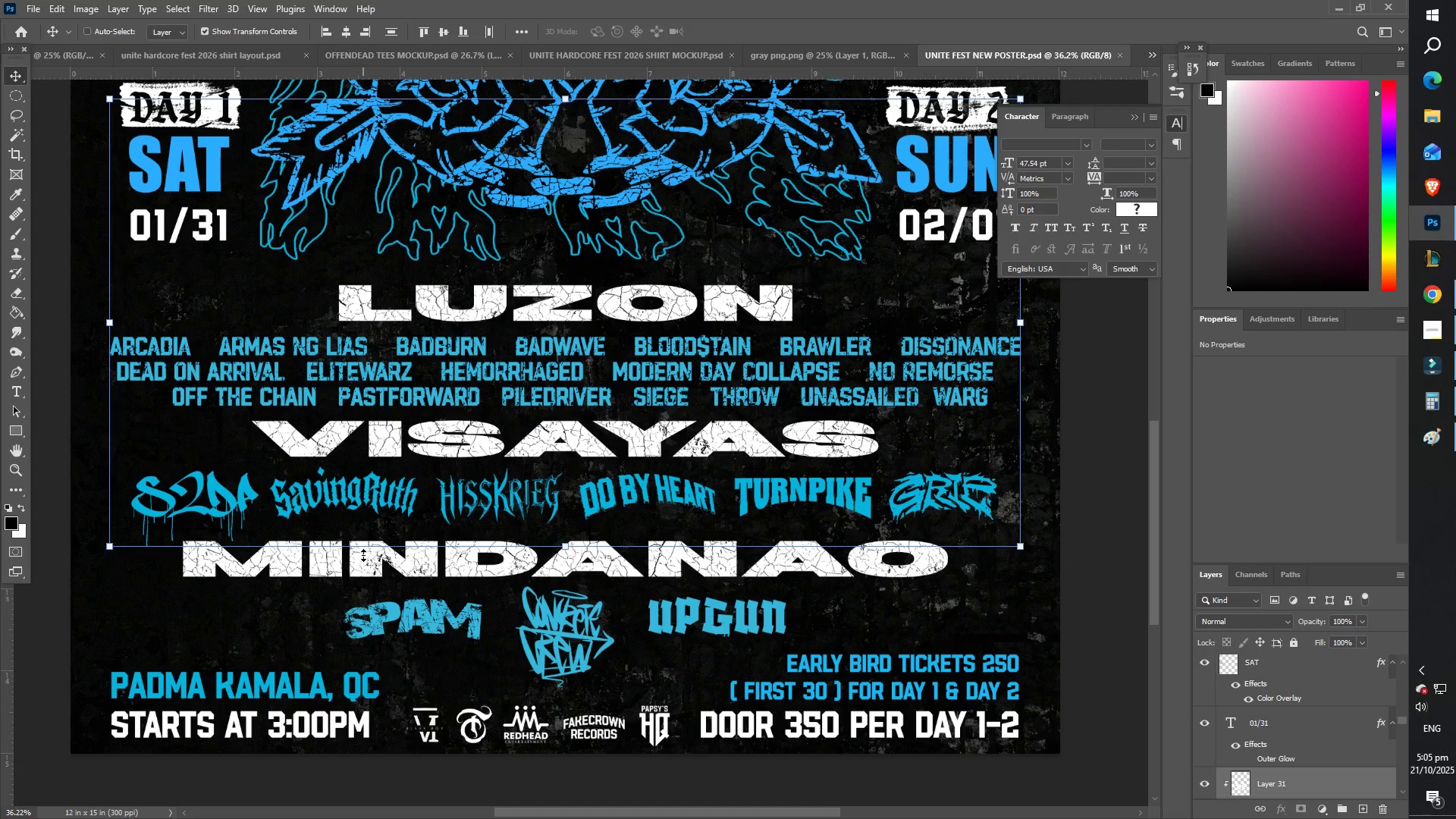 
hold_key(key=ShiftLeft, duration=1.52)
left_click([406, 579])
 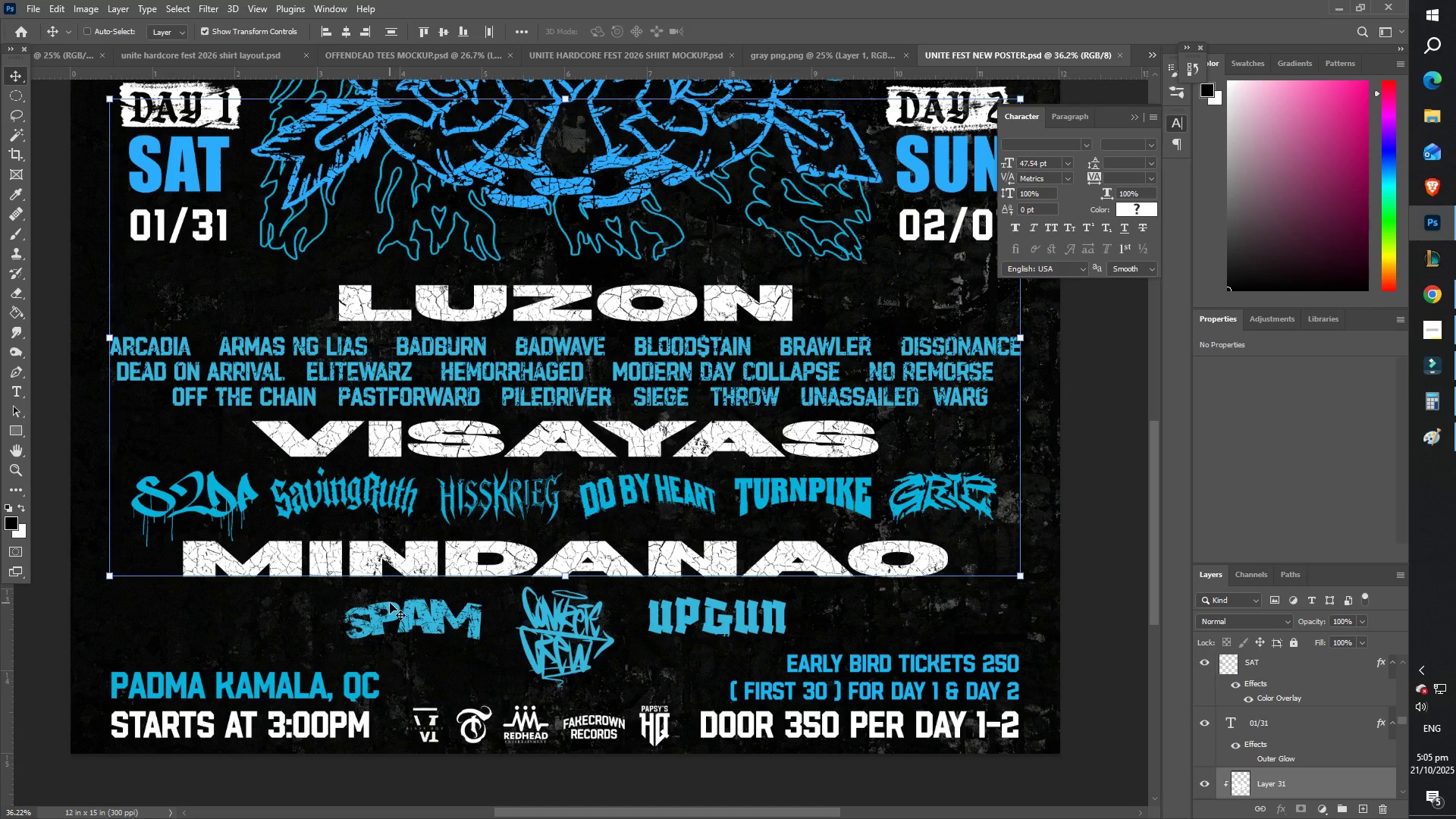 
right_click([392, 603])
 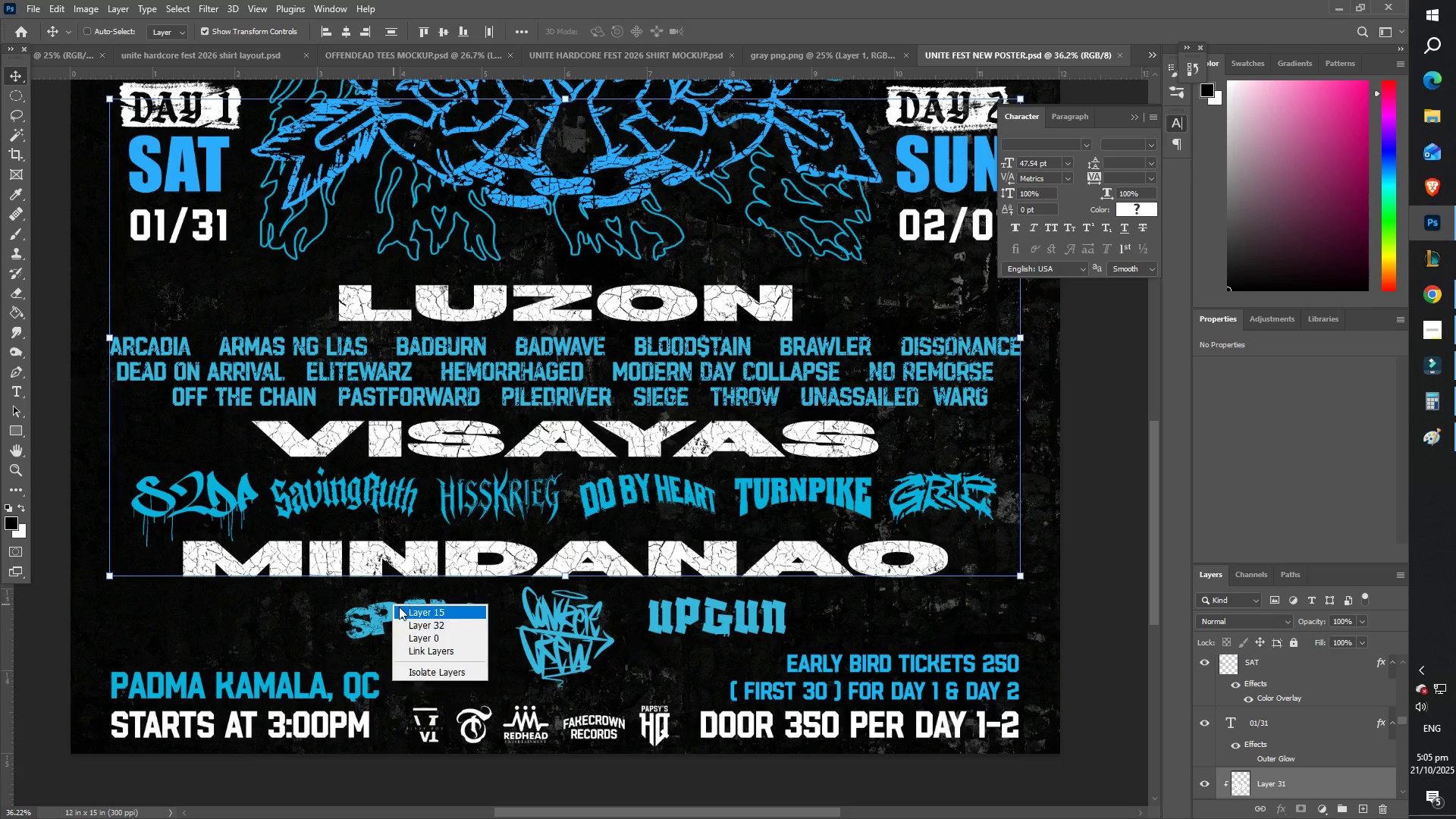 
hold_key(key=ShiftLeft, duration=0.78)
left_click([418, 614])
 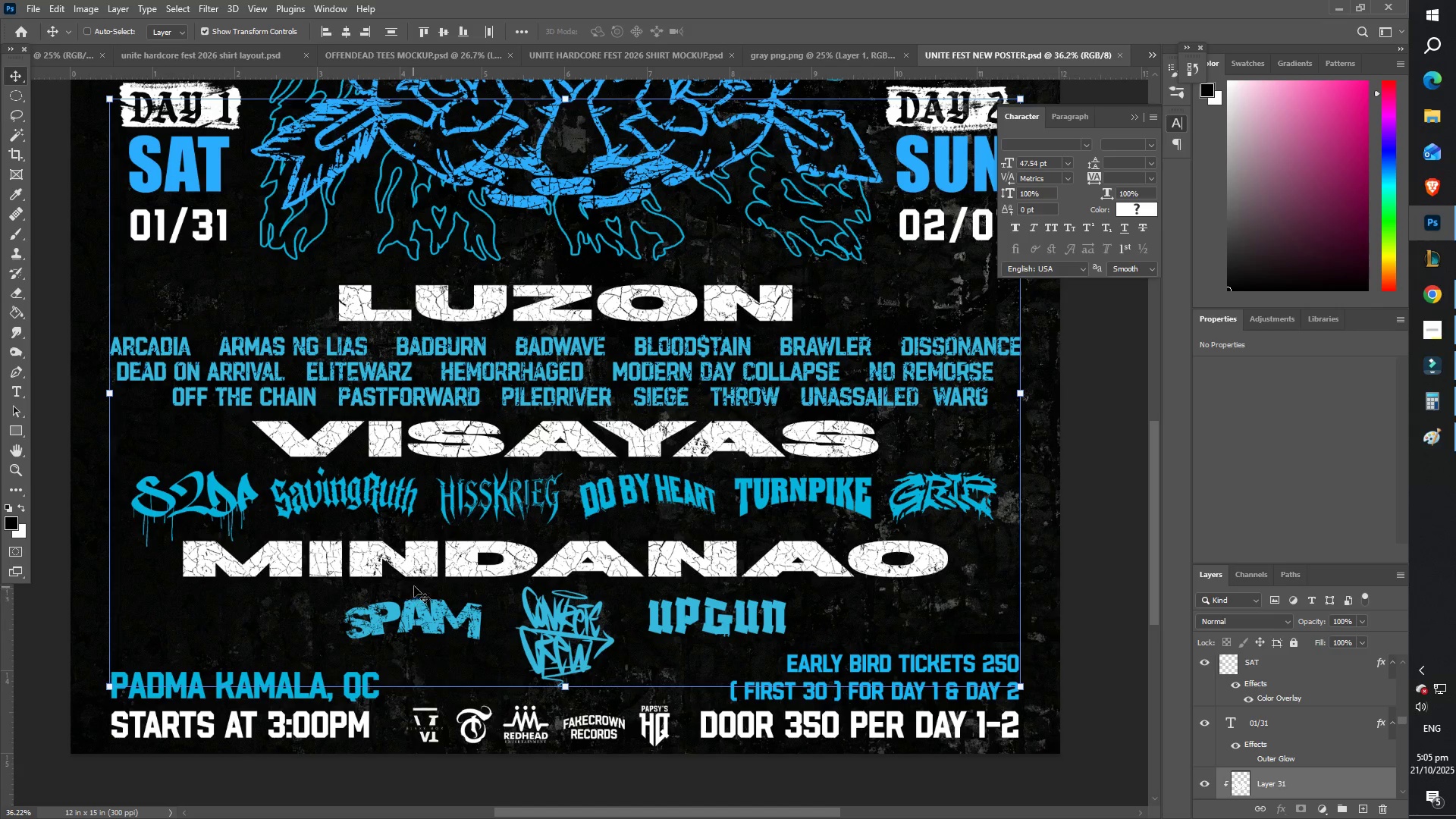 
left_click_drag(start_coordinate=[428, 578], to_coordinate=[493, 488])
 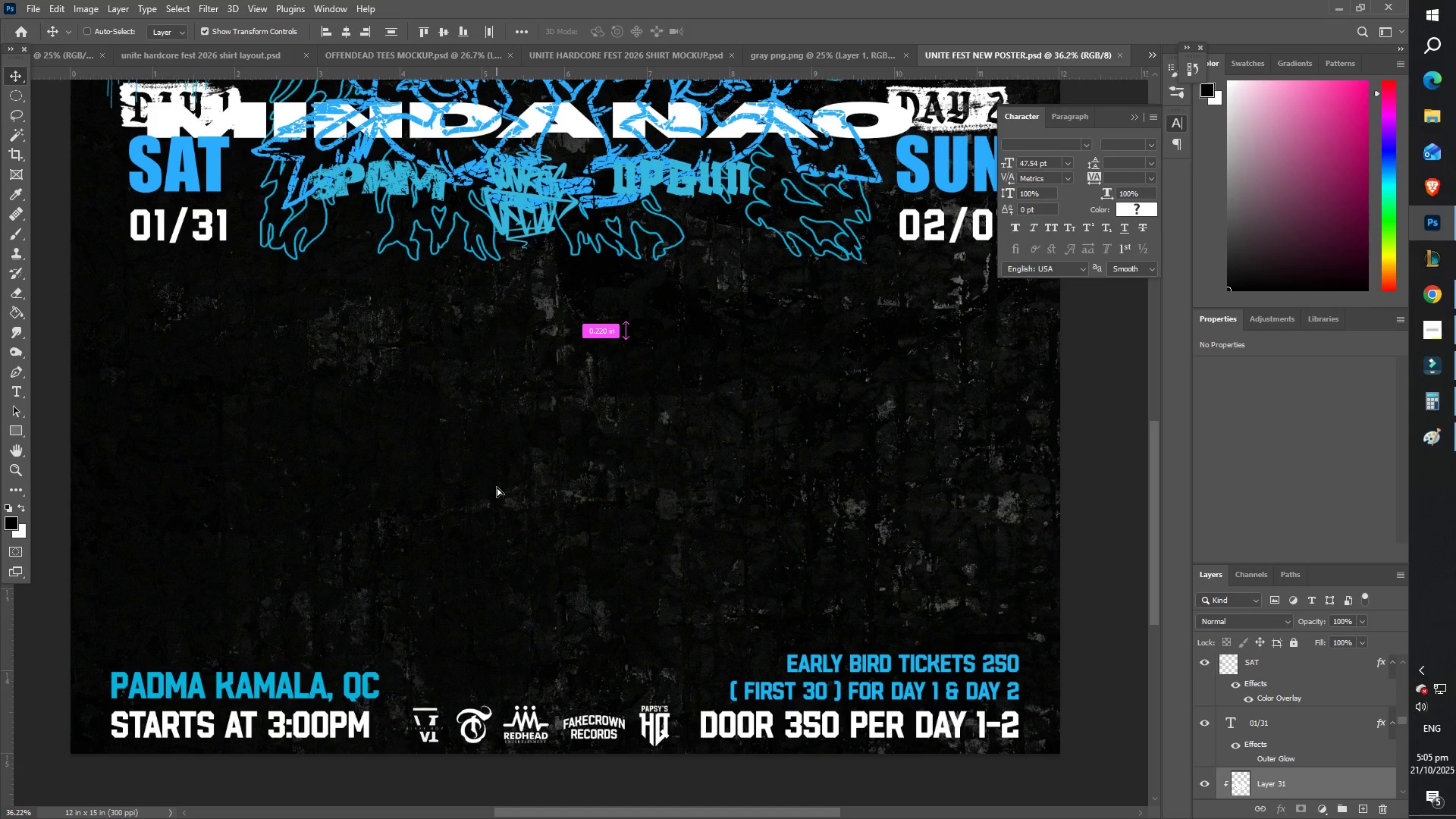 
key(Control+C)
 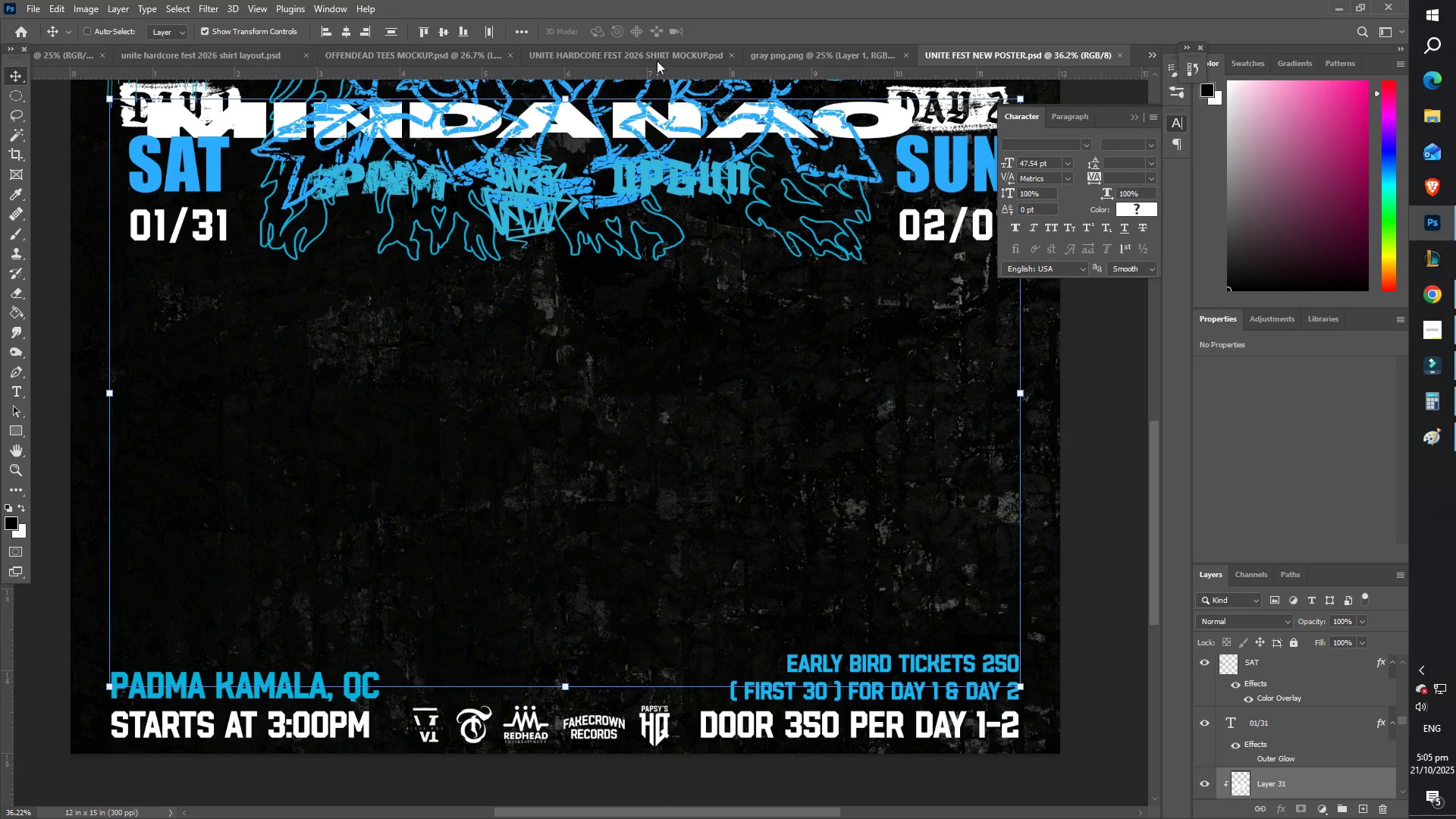 
left_click([651, 60])
 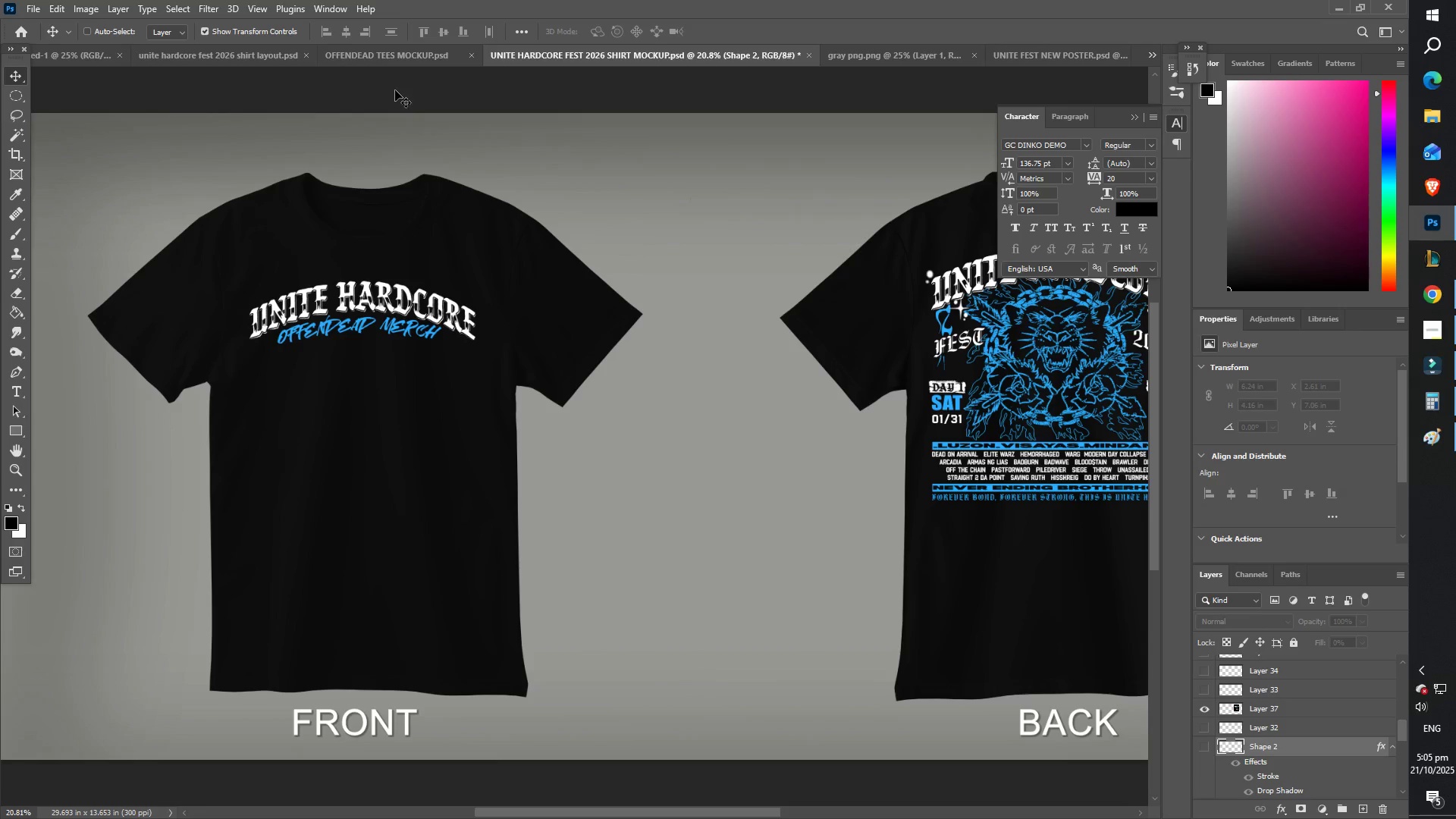 
left_click([372, 49])
 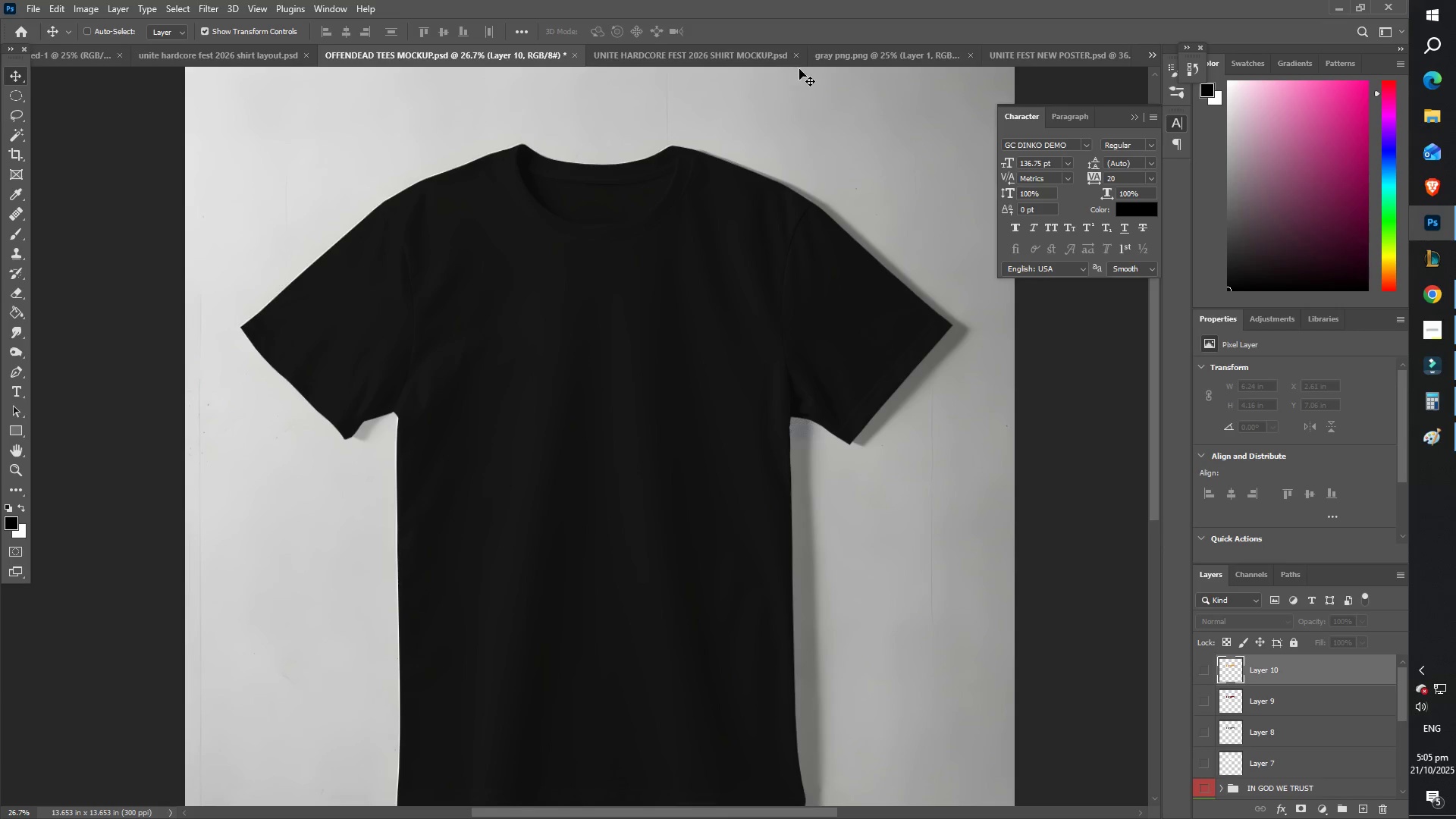 
left_click([855, 59])
 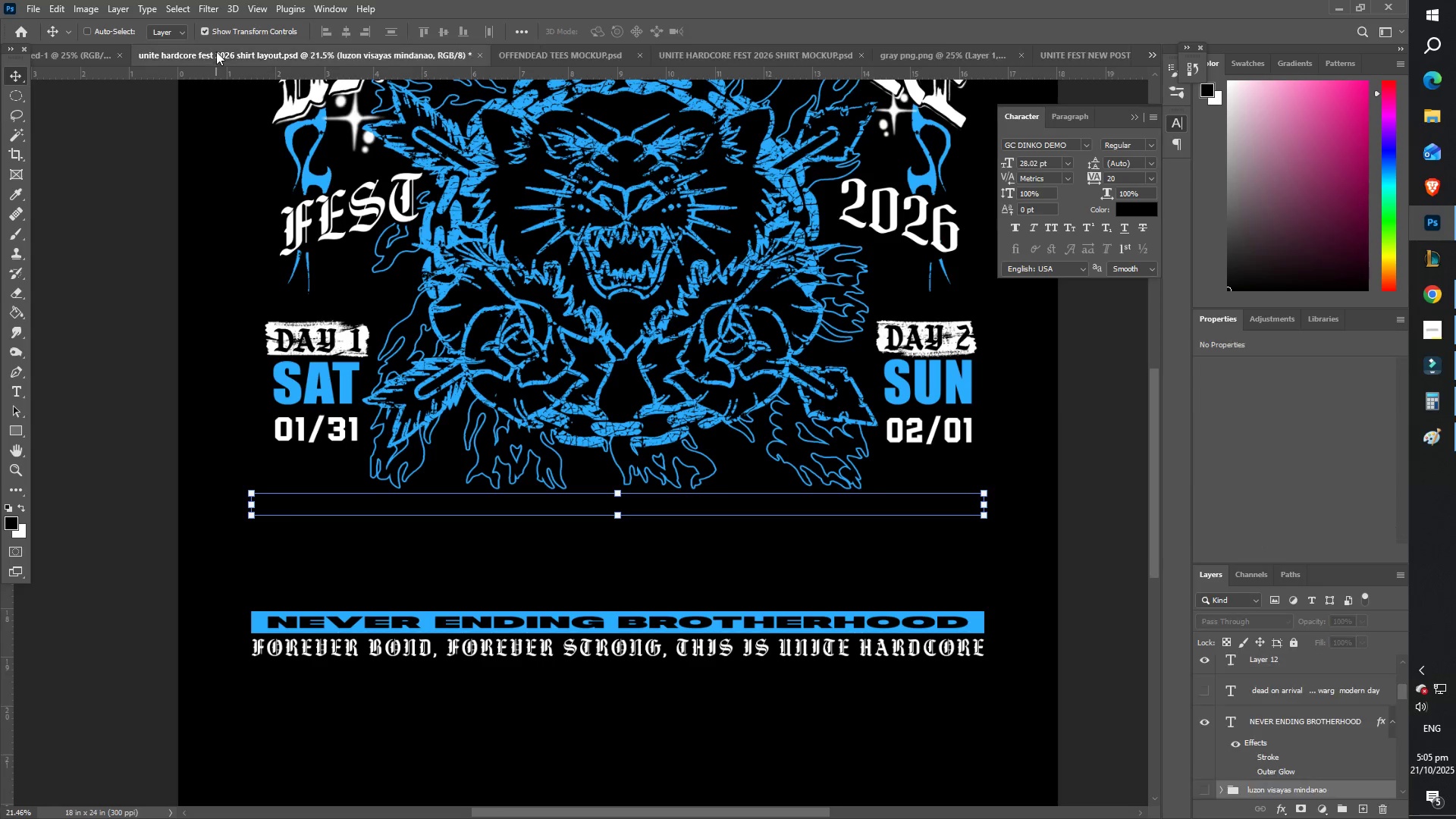 
scroll: coordinate [587, 443], scroll_direction: down, amount: 10.0
 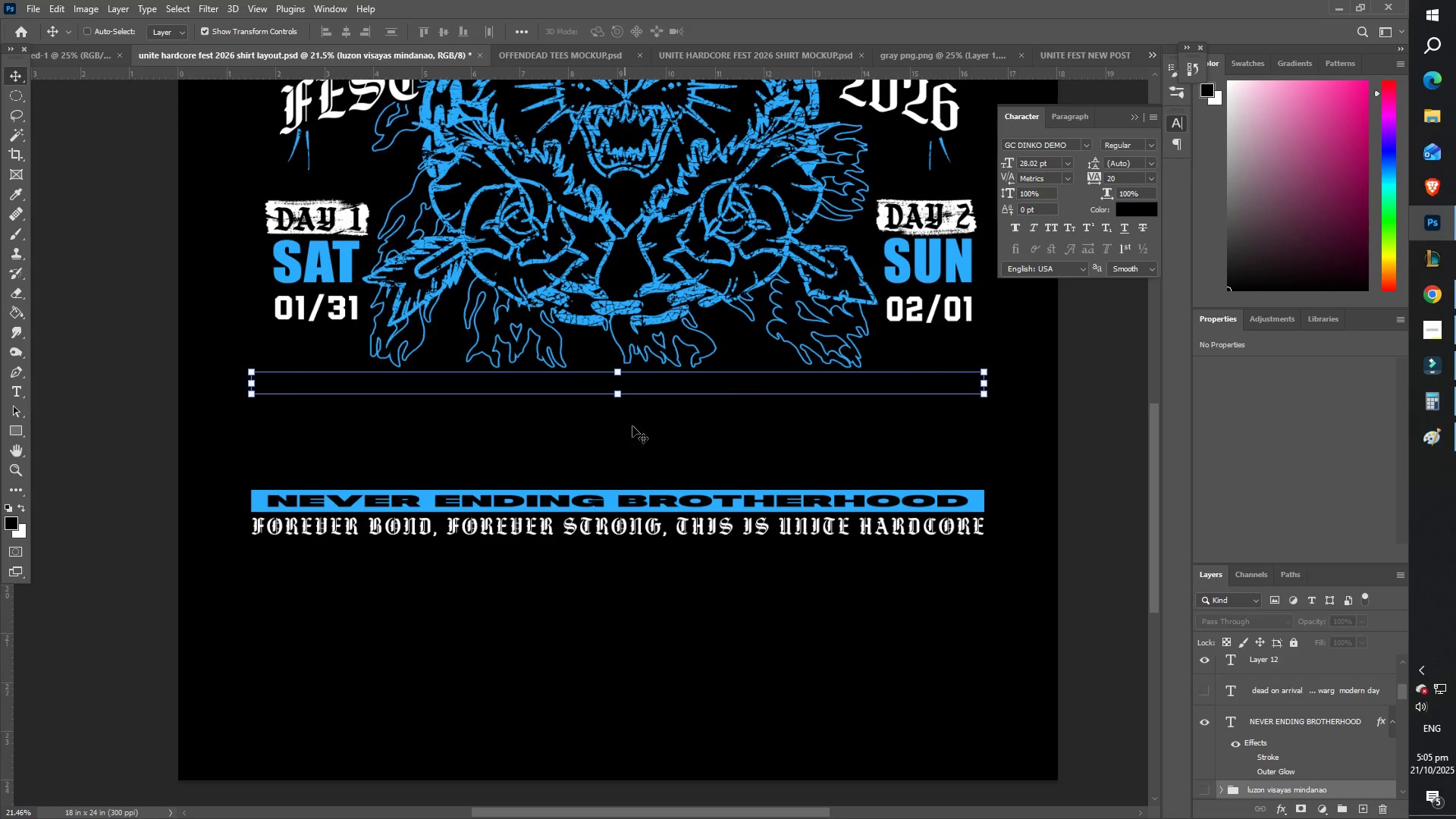 
key(Control+ControlLeft)
 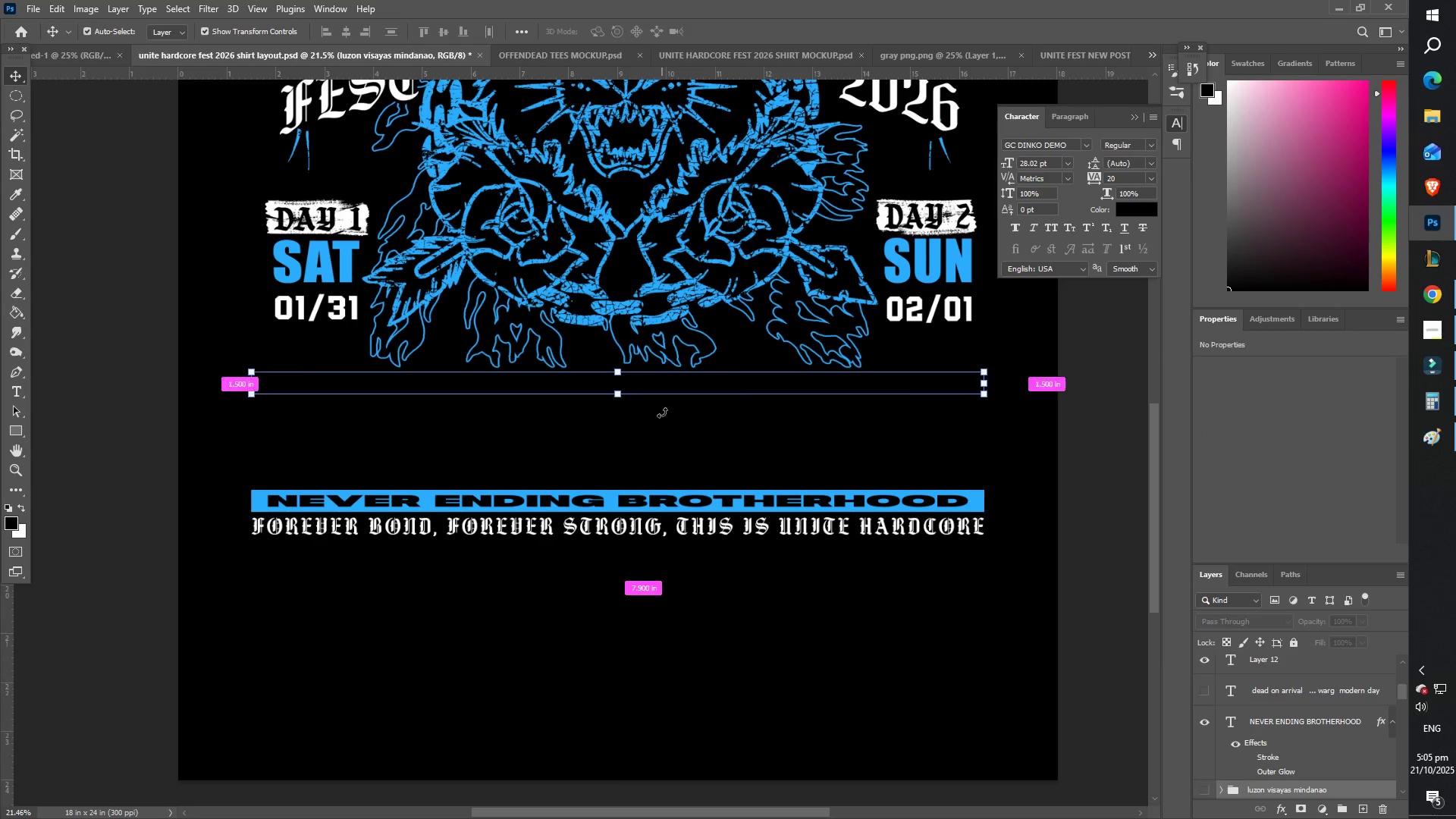 
key(Control+V)
 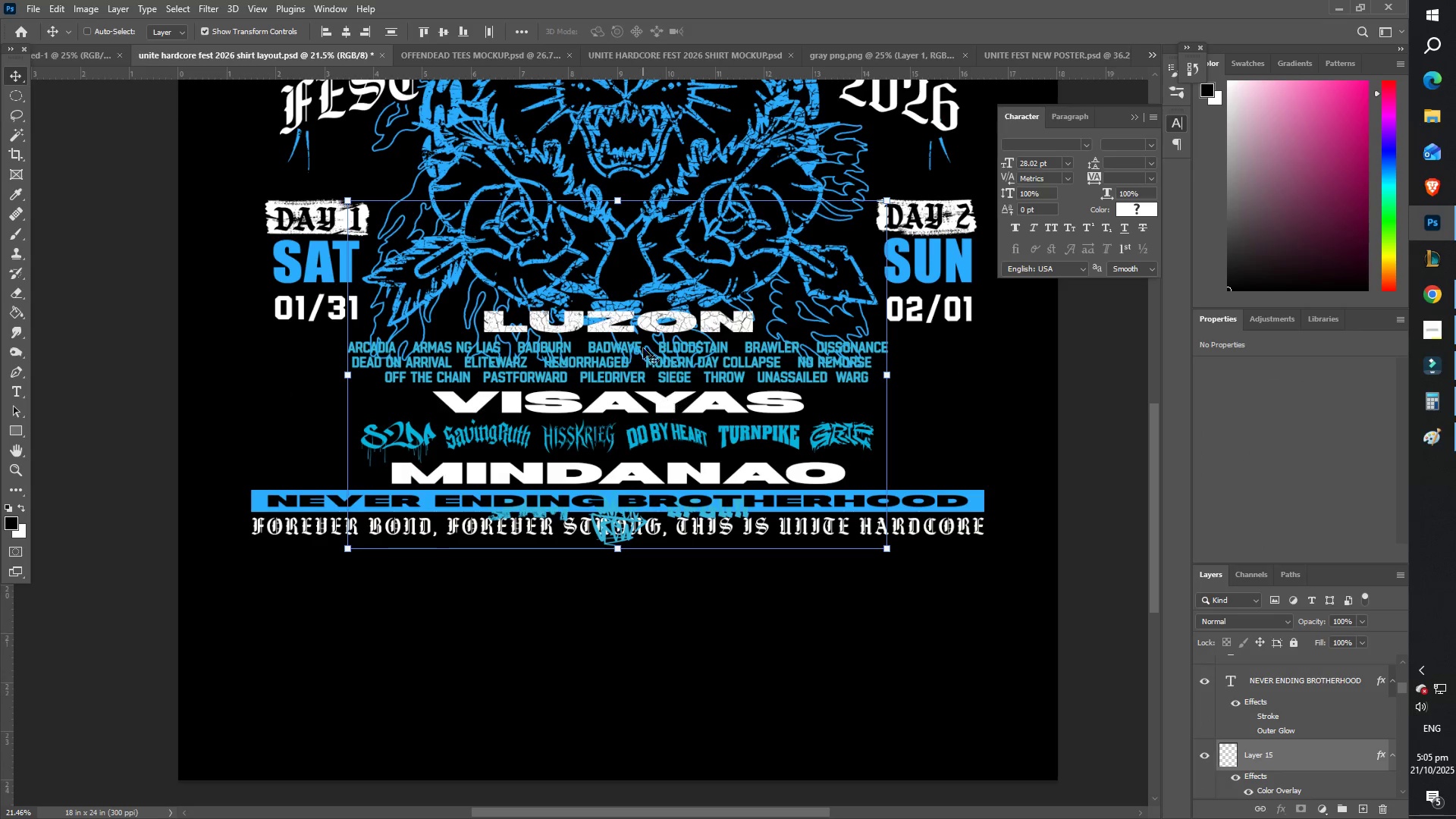 
left_click_drag(start_coordinate=[627, 382], to_coordinate=[633, 458])
 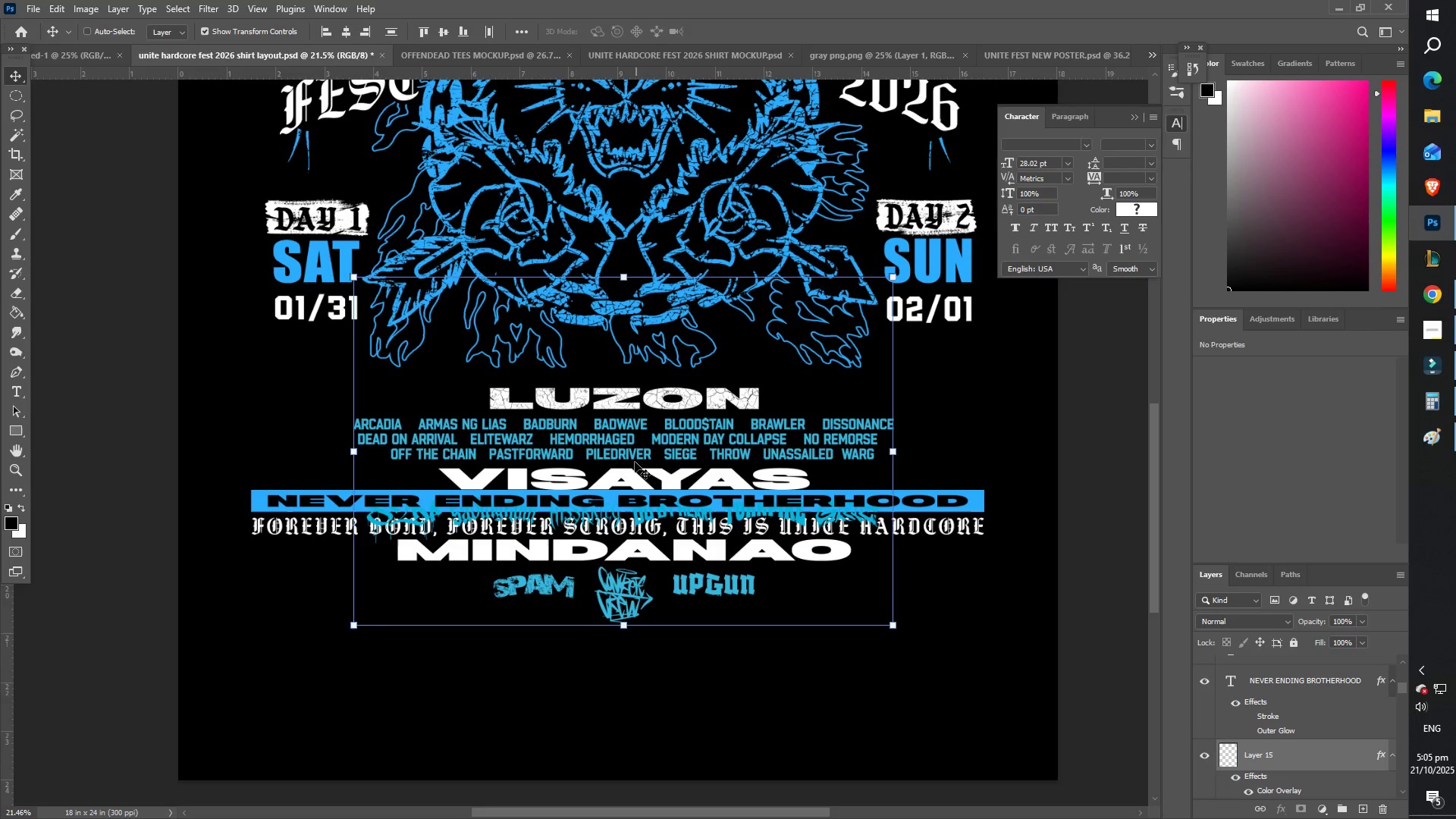 
scroll: coordinate [645, 447], scroll_direction: down, amount: 5.0
 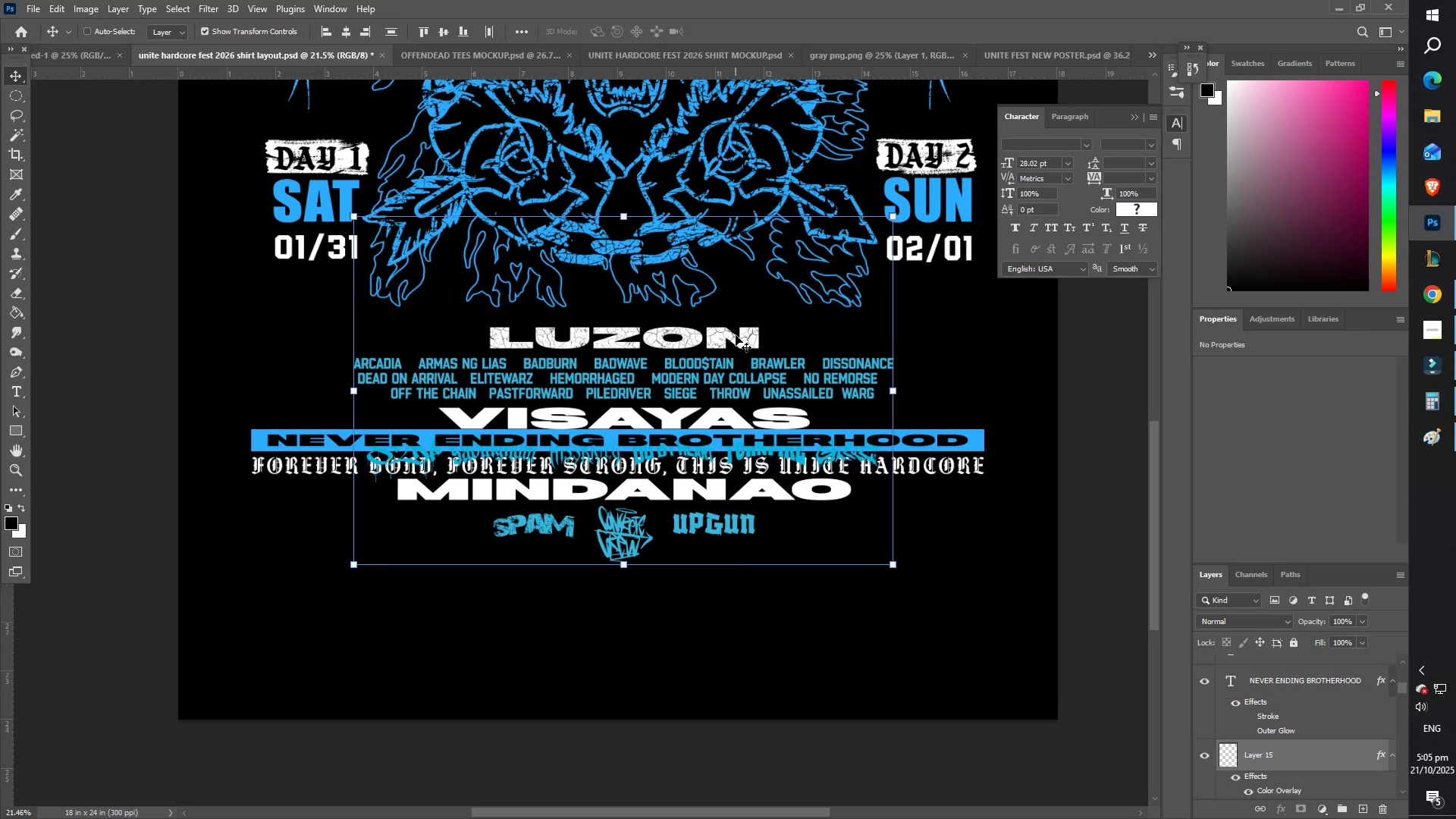 
wait(6.57)
 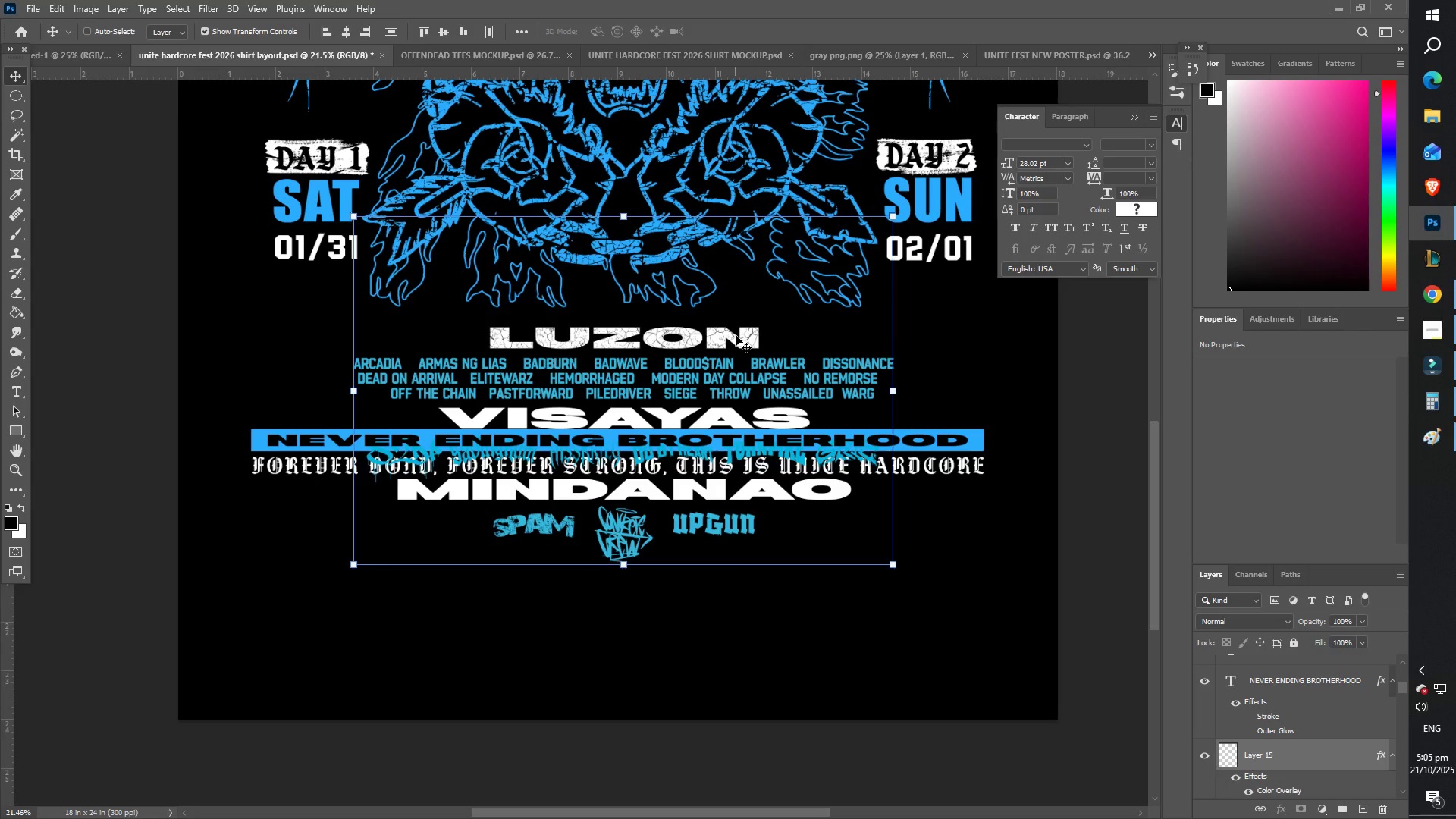 
key(Z)
 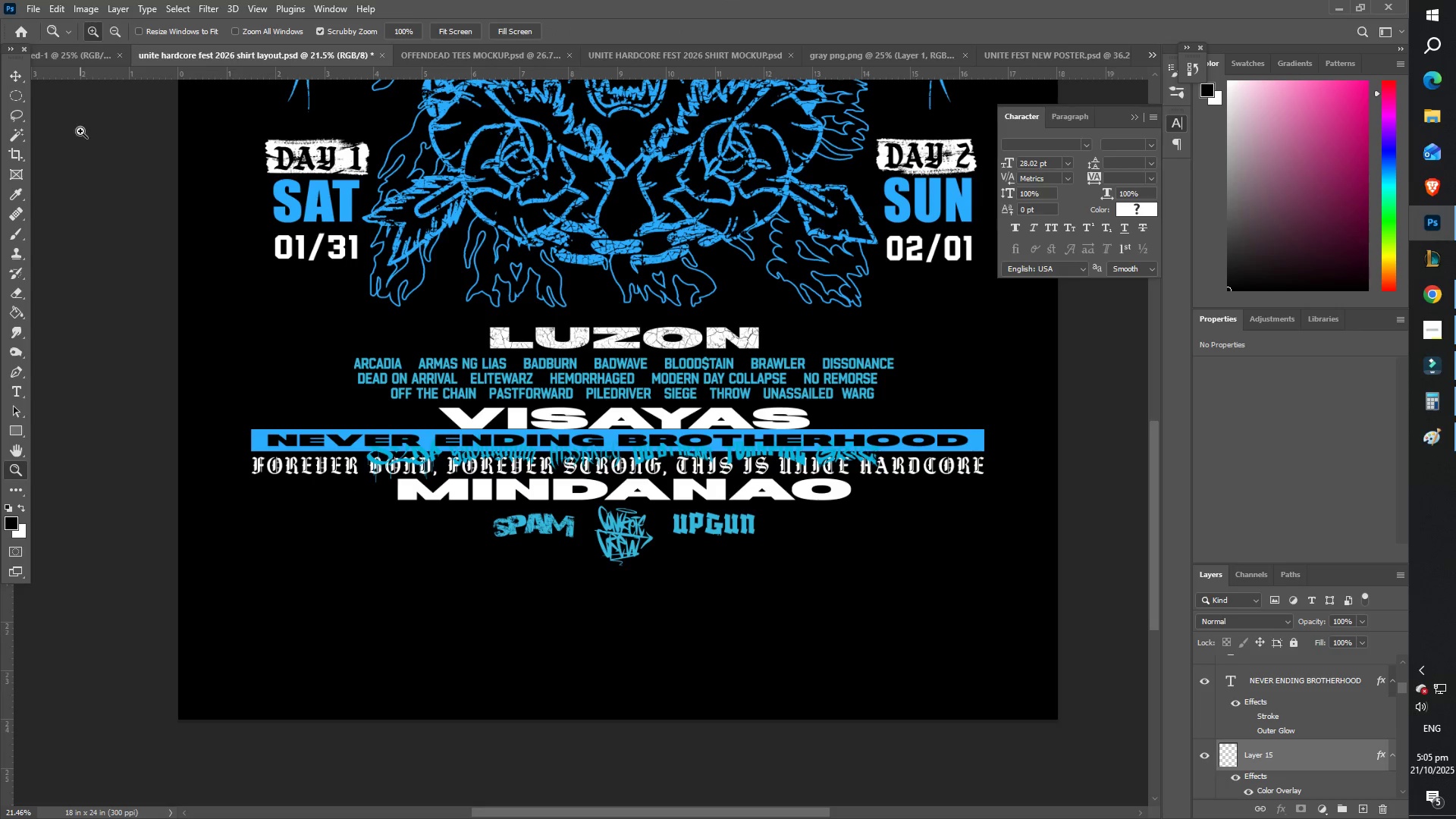 
left_click([11, 79])
 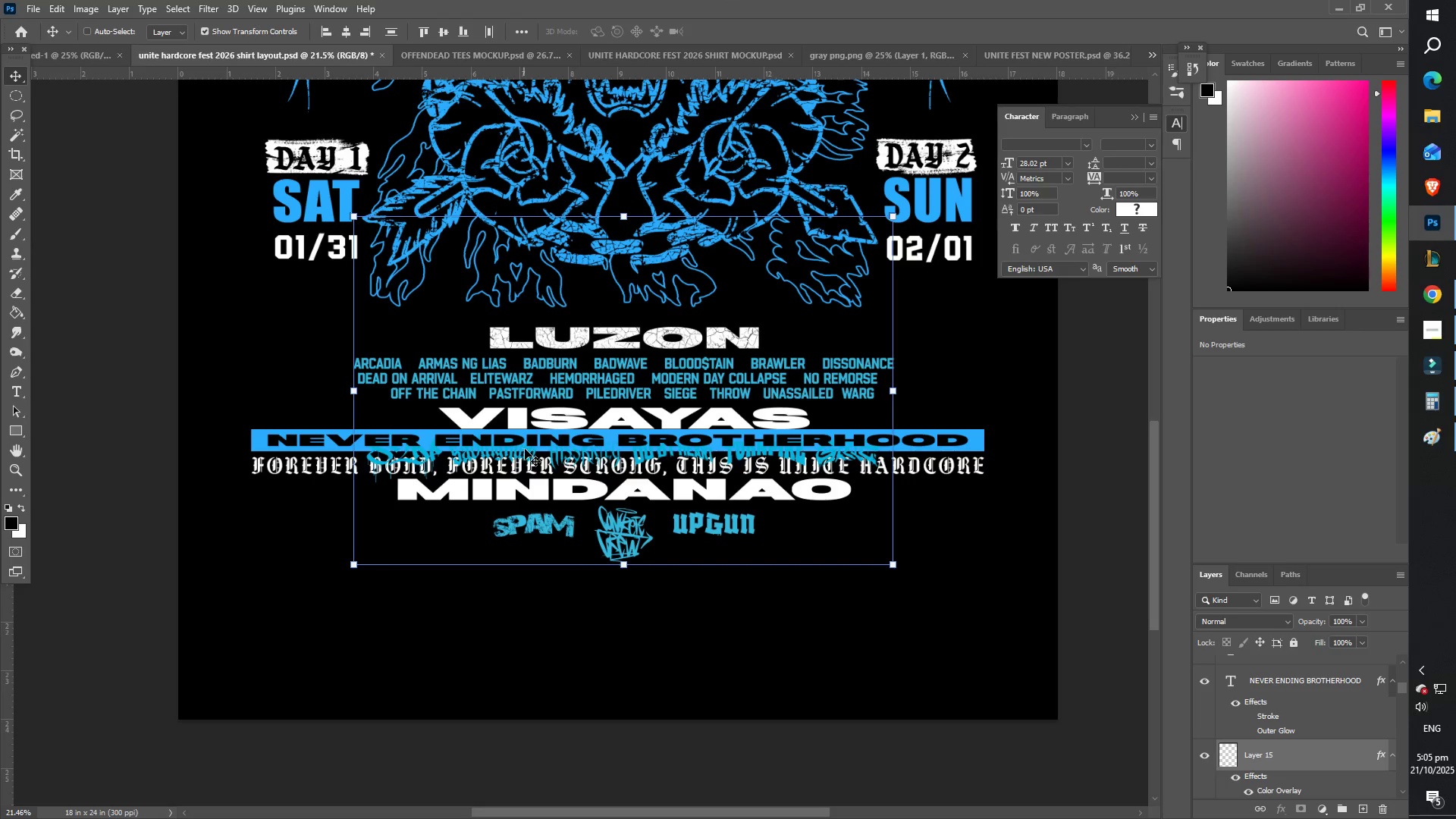 
right_click([520, 444])
 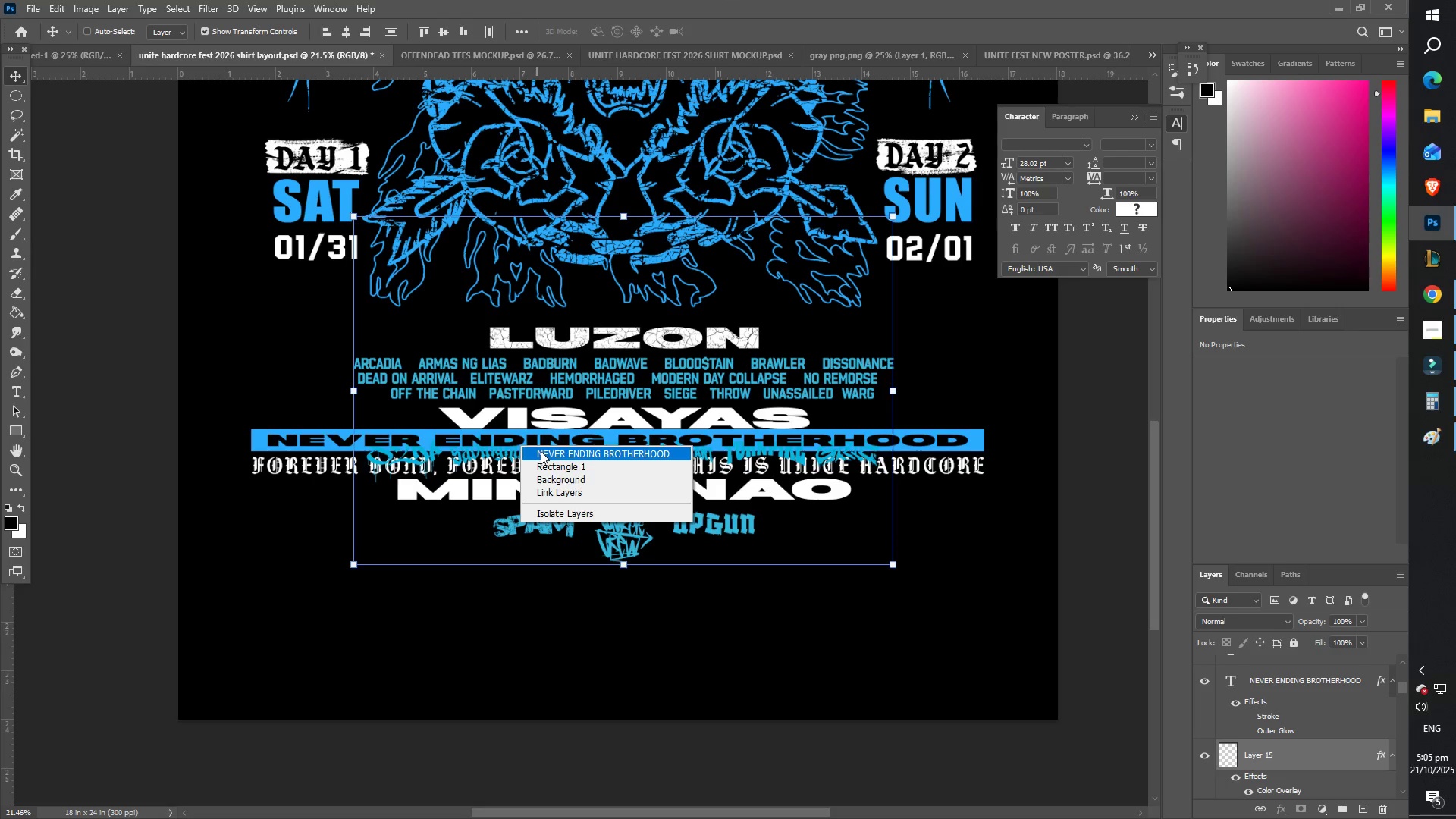 
left_click([541, 451])
 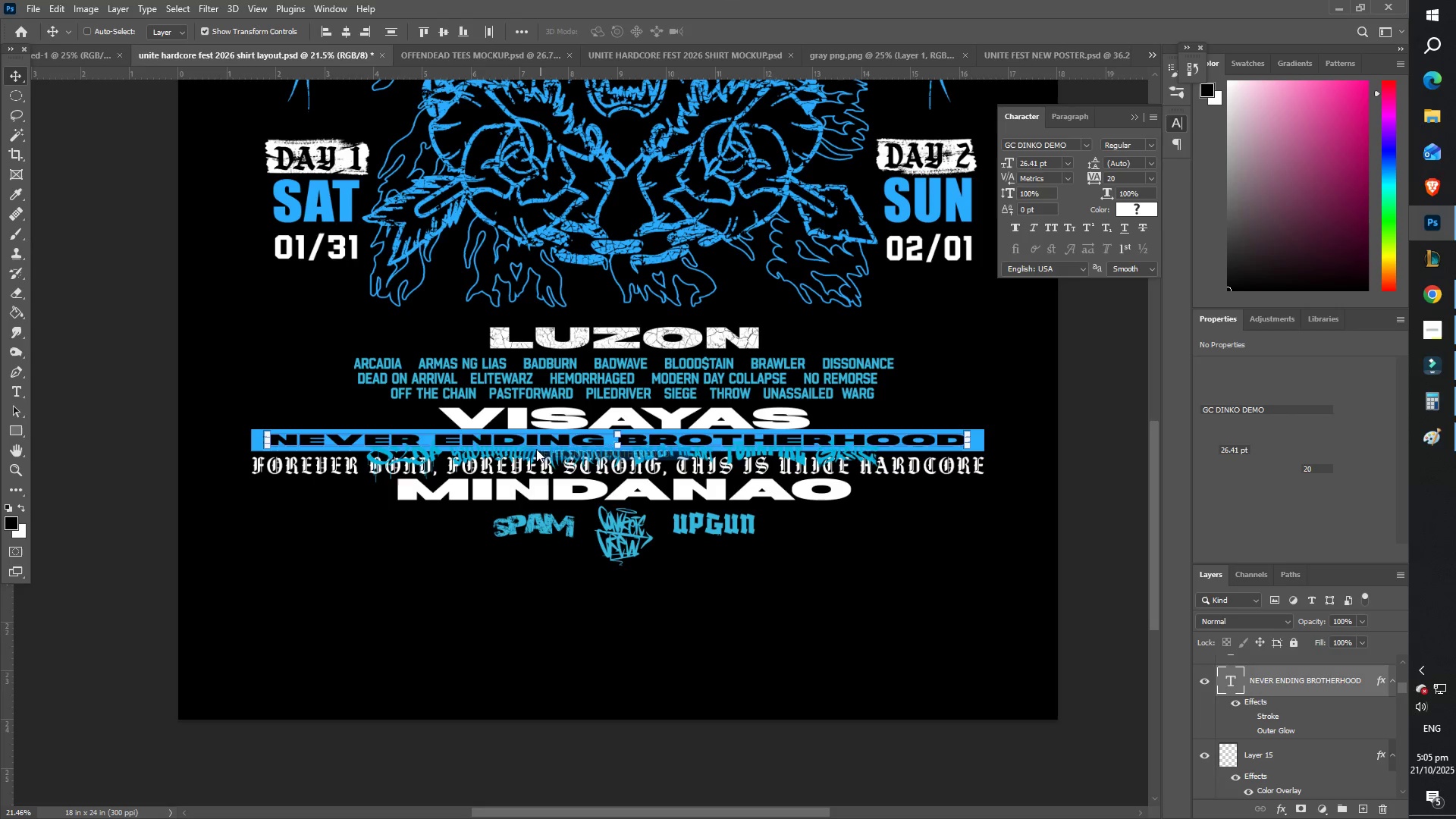 
hold_key(key=ShiftLeft, duration=1.54)
right_click([982, 441])
 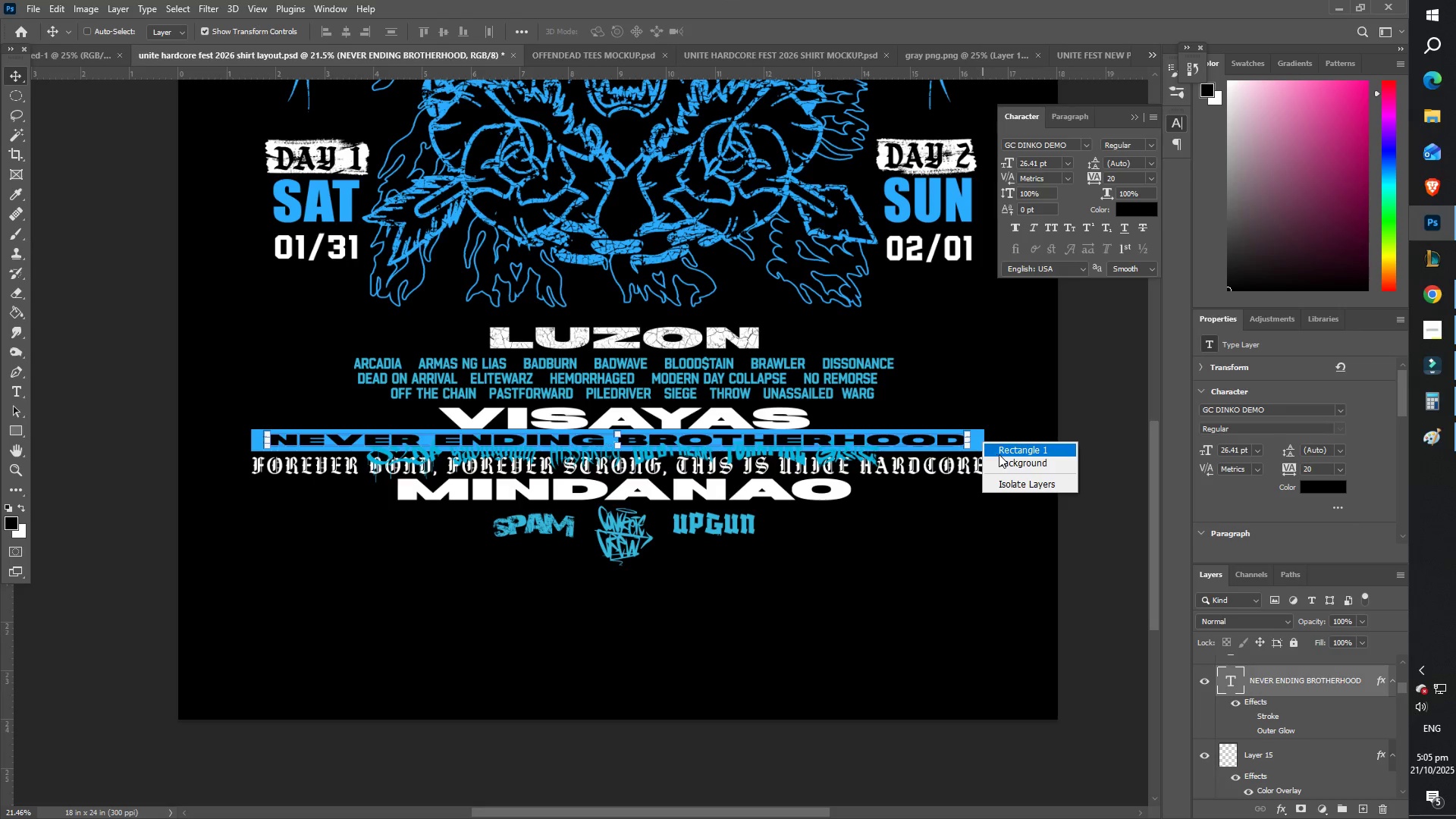 
hold_key(key=ShiftLeft, duration=1.5)
left_click_drag(start_coordinate=[924, 442], to_coordinate=[932, 329])
 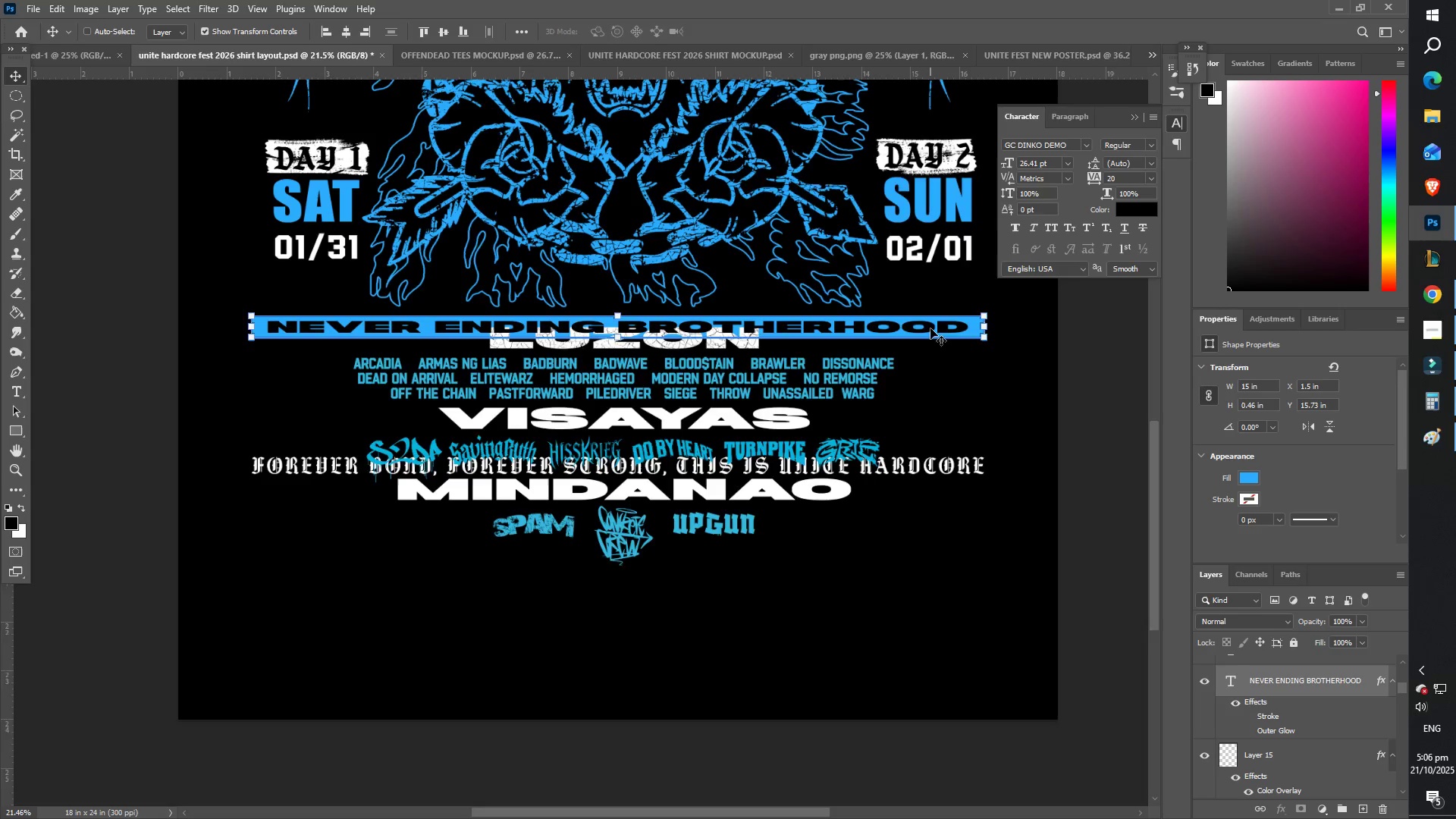 
hold_key(key=ShiftLeft, duration=1.53)
 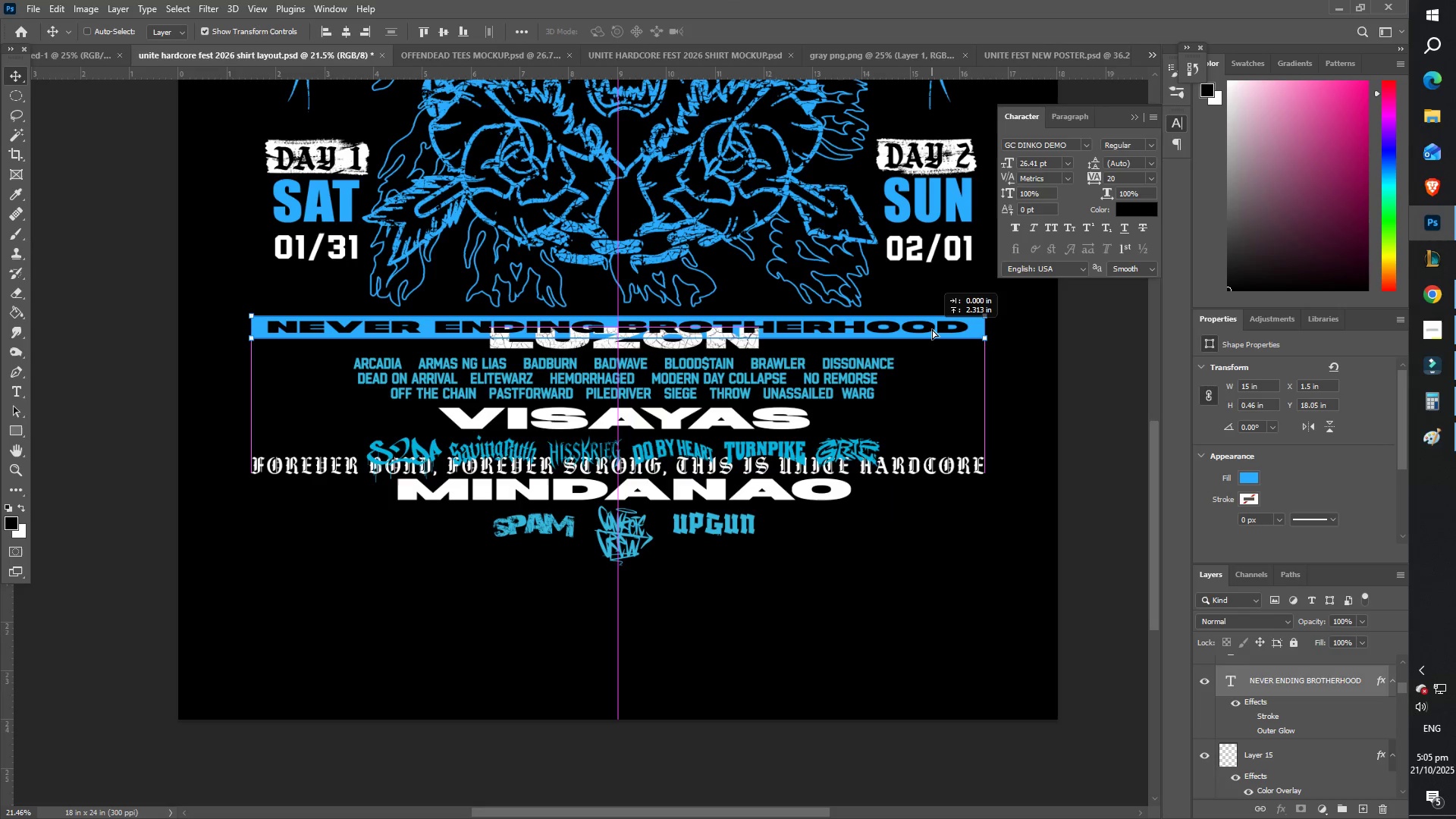 
hold_key(key=ShiftLeft, duration=1.51)
 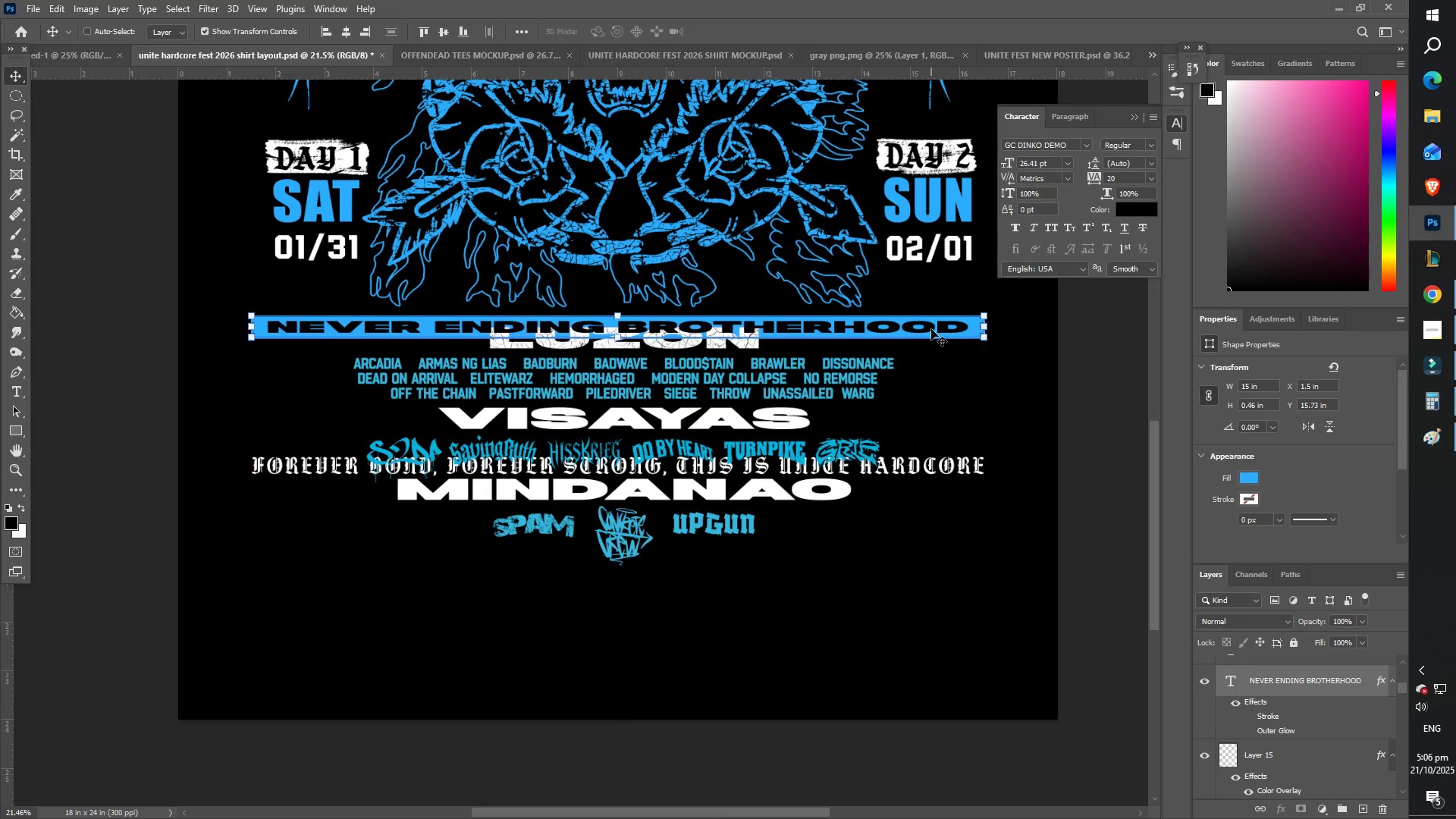 
key(Shift+ShiftLeft)
 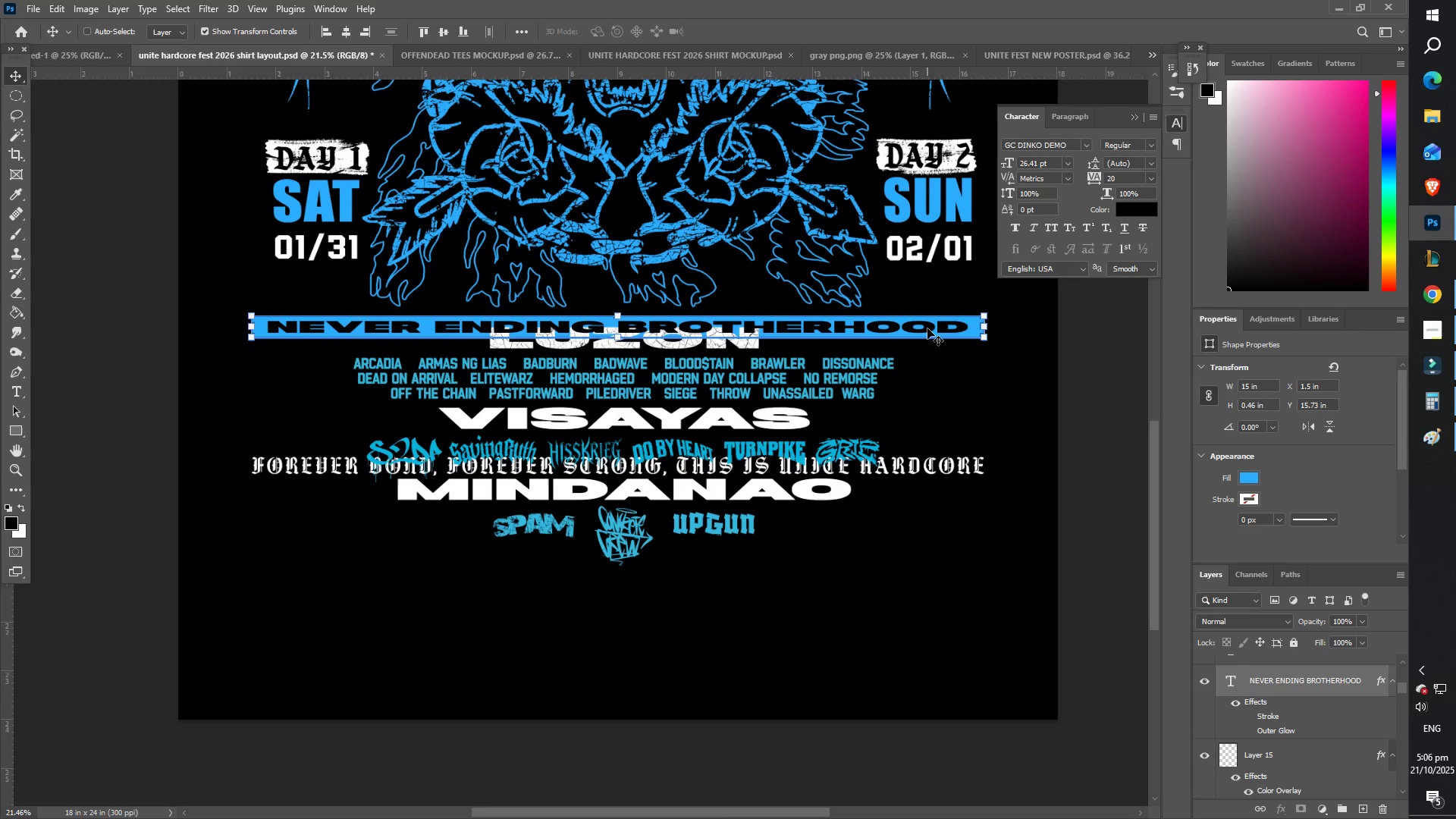 
key(Shift+ShiftLeft)
 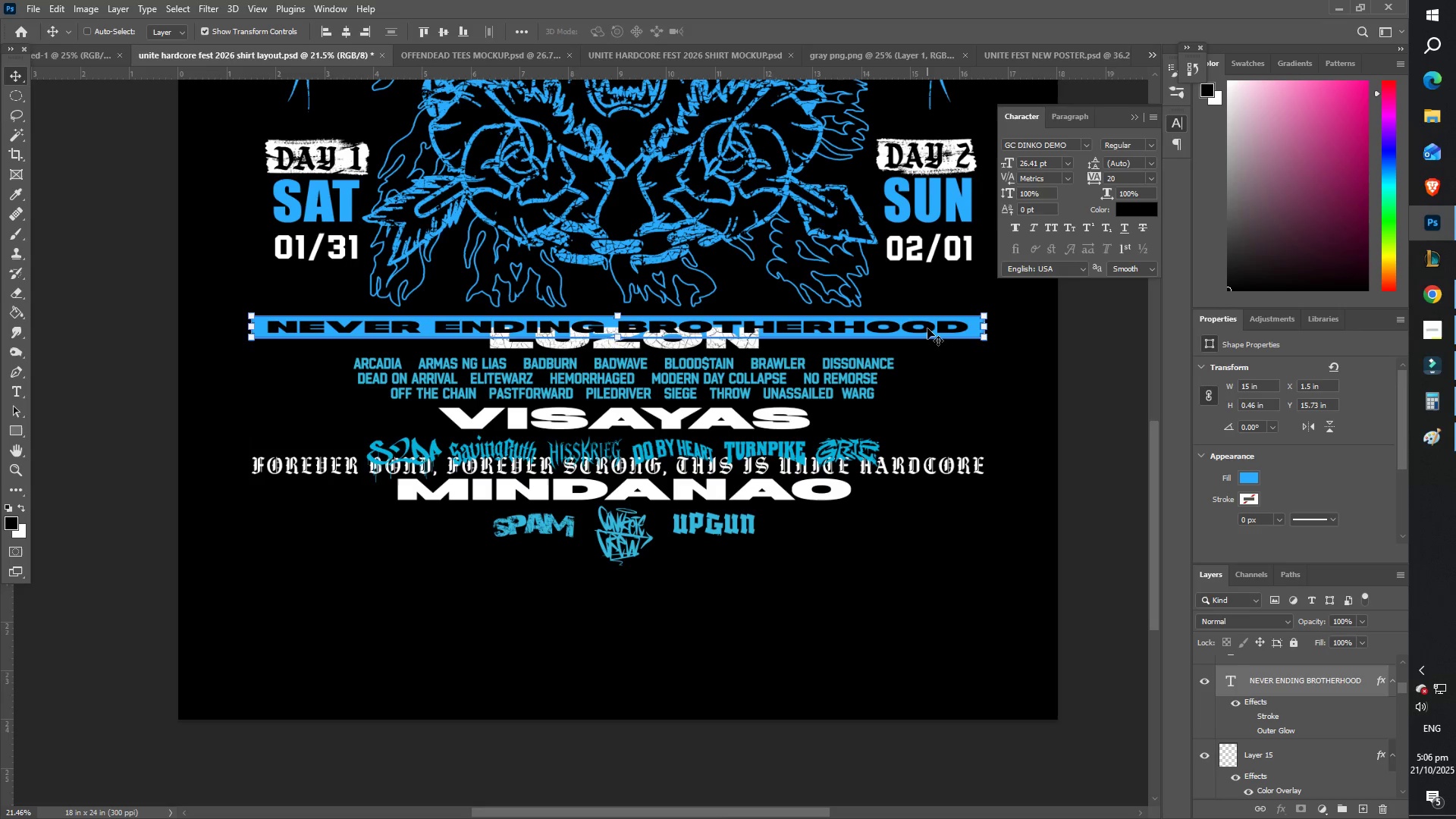 
key(Shift+ShiftLeft)
 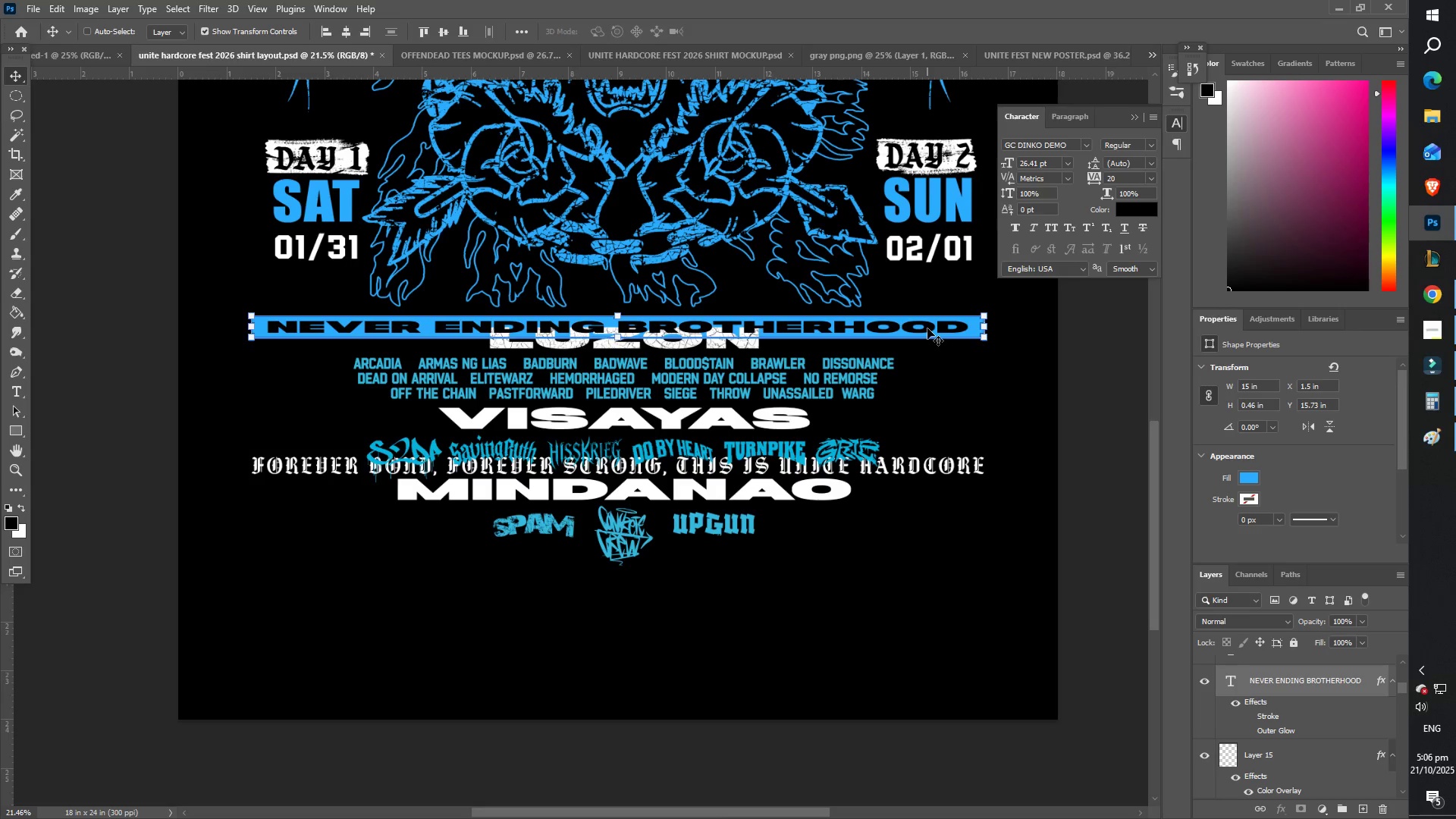 
key(Shift+ShiftLeft)
 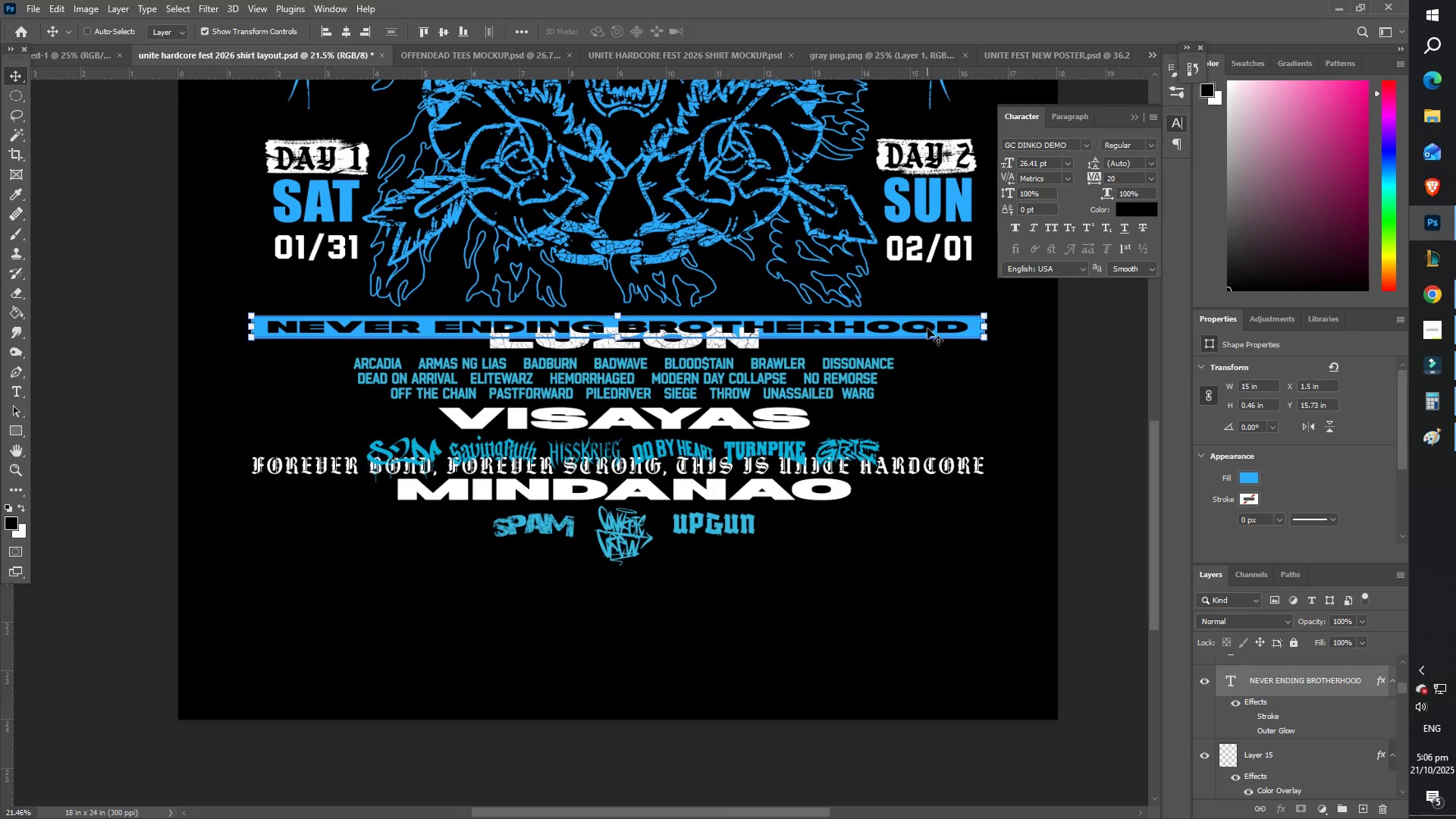 
key(Shift+ShiftLeft)
 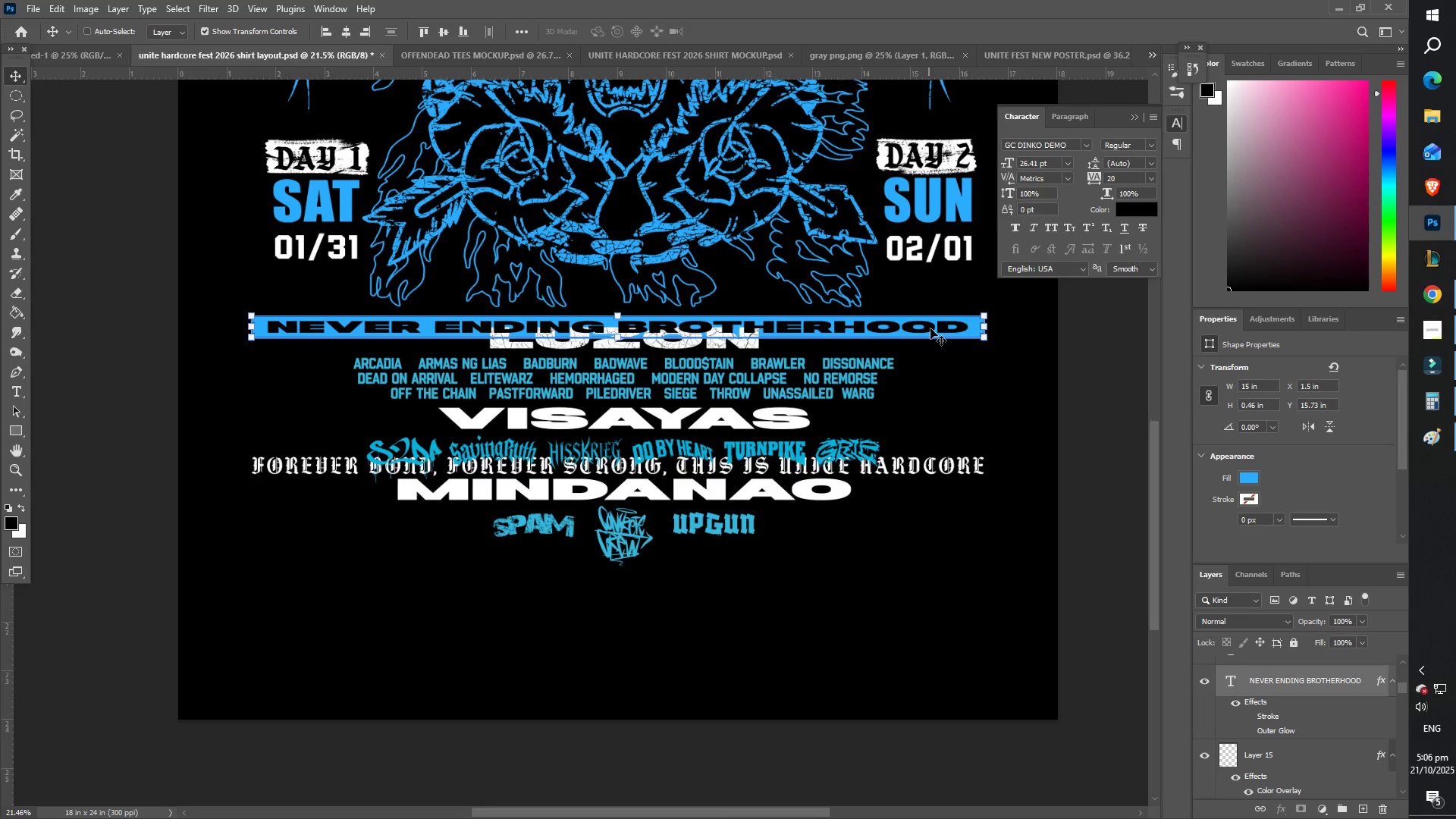 
key(Shift+ShiftLeft)
 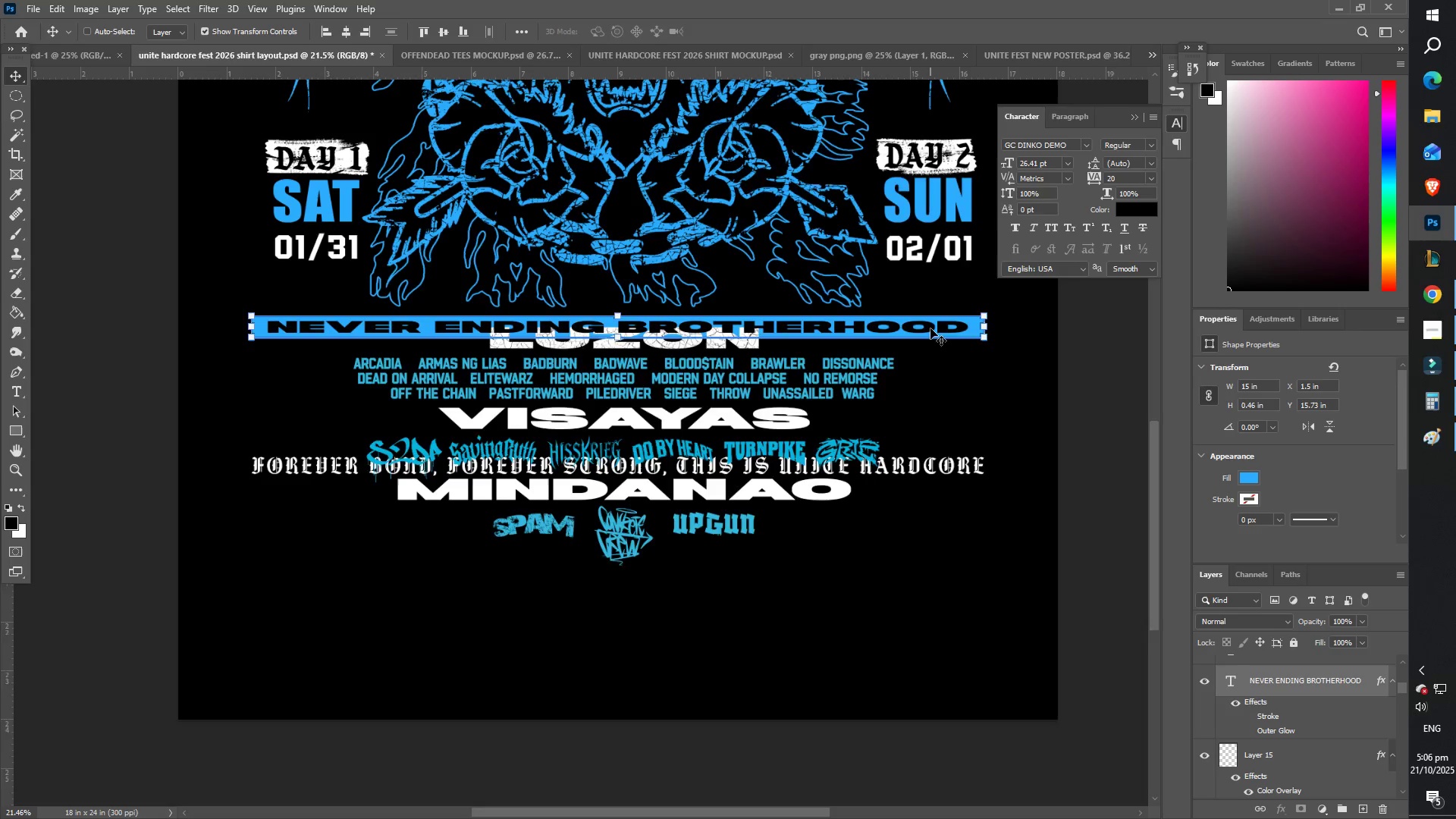 
scroll: coordinate [946, 325], scroll_direction: up, amount: 18.0
 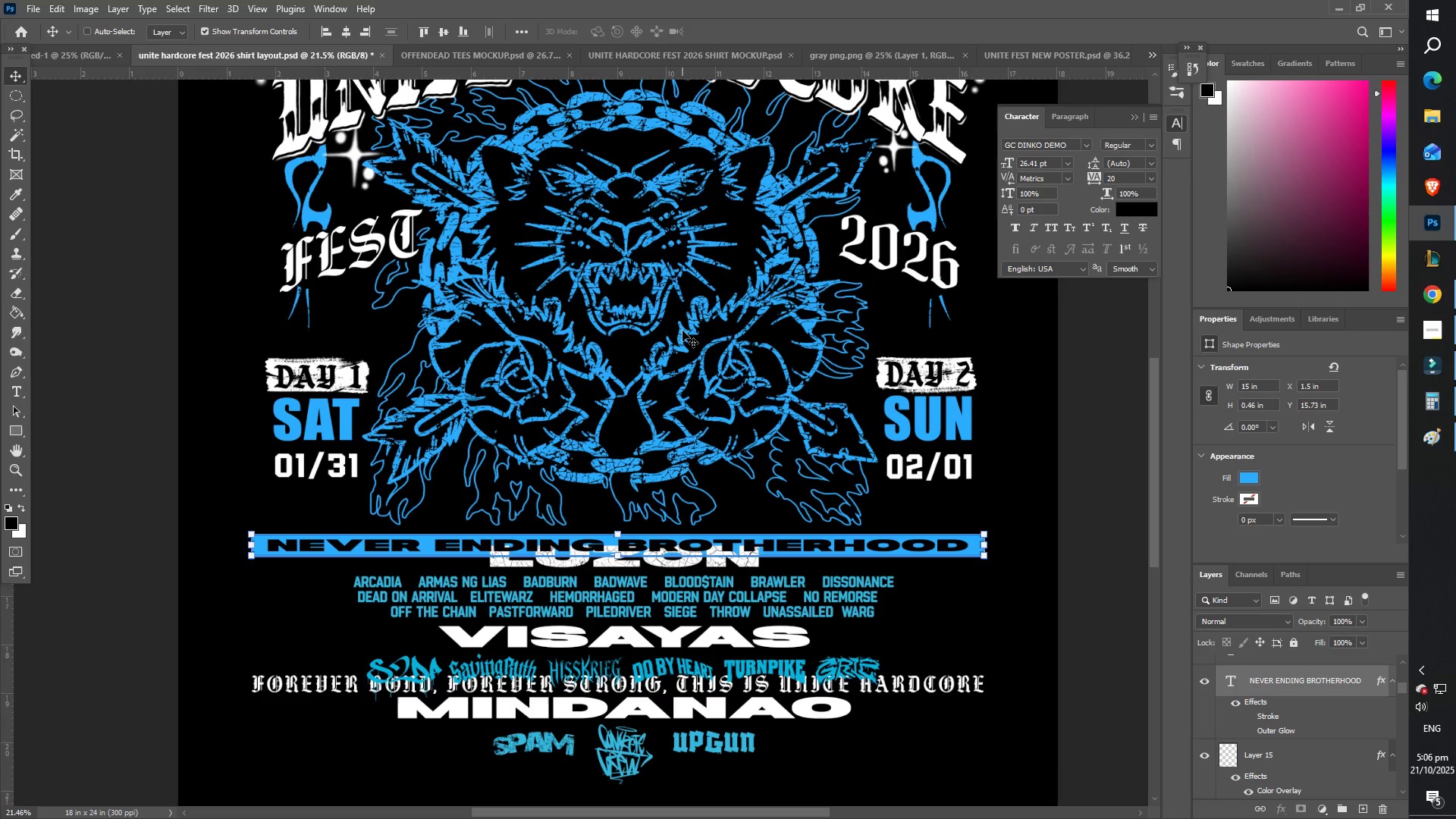 
key(Control+Semicolon)
 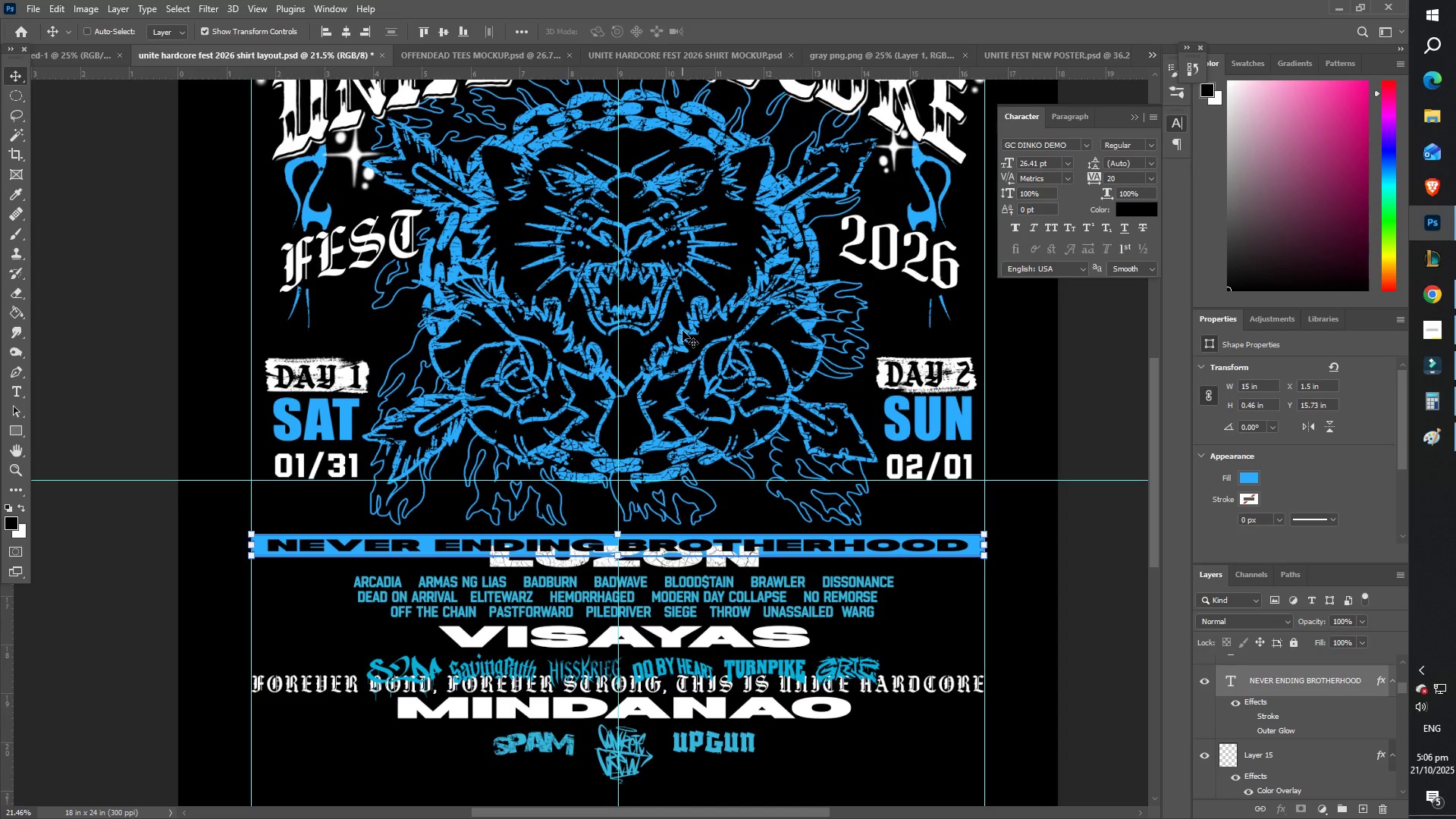 
scroll: coordinate [326, 294], scroll_direction: up, amount: 9.0
 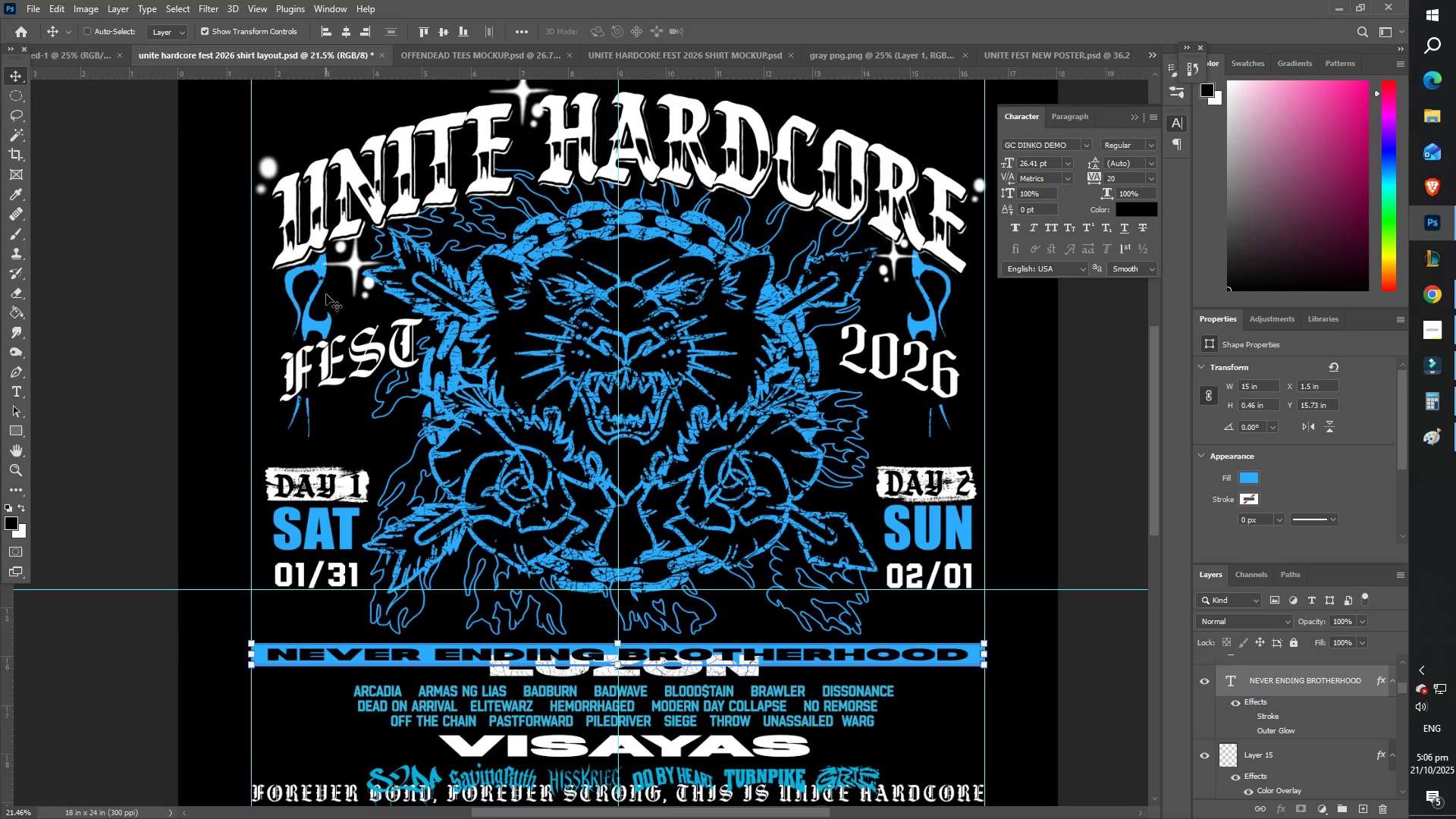 
scroll: coordinate [419, 383], scroll_direction: down, amount: 25.0
 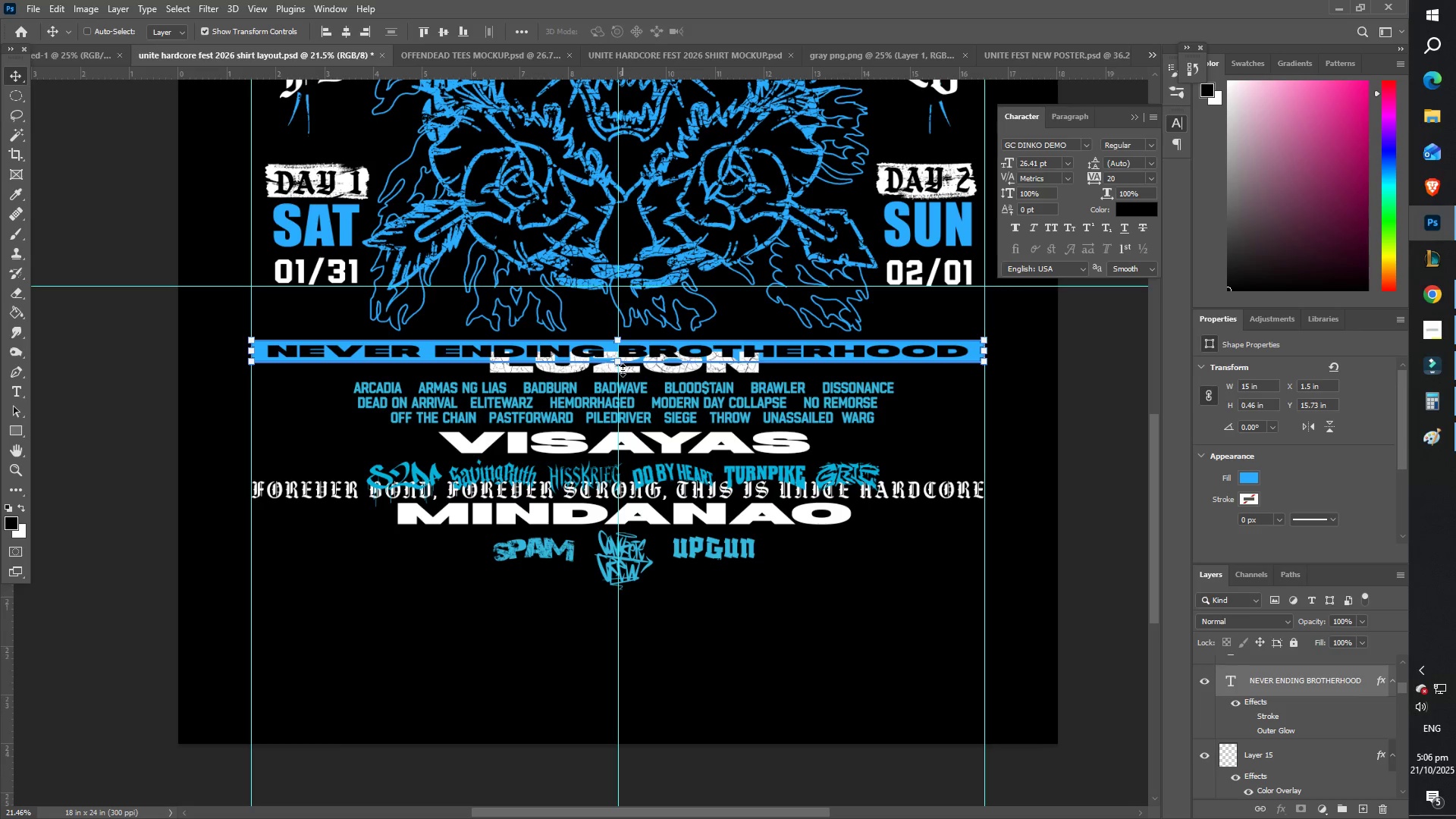 
right_click([625, 370])
 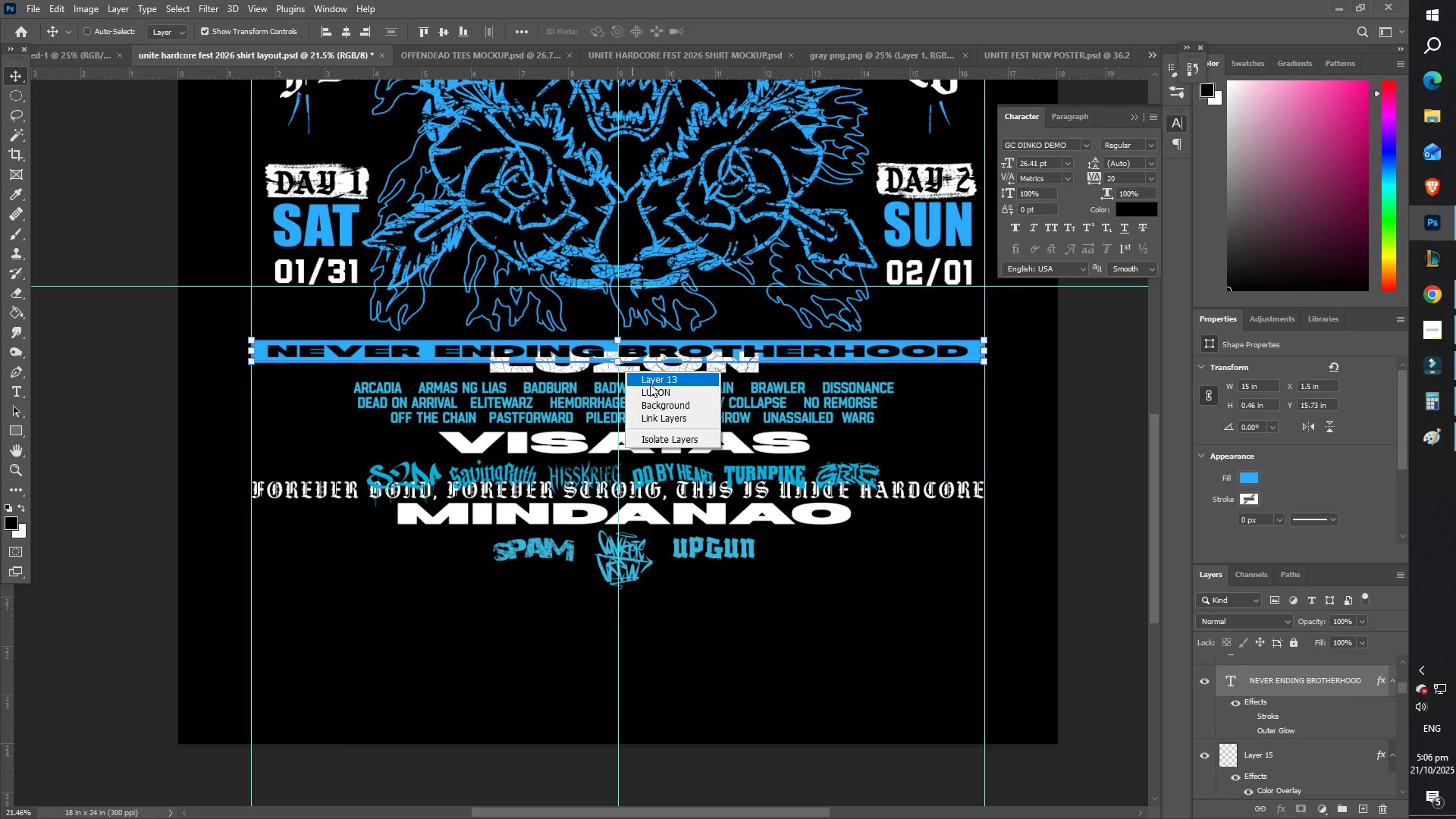 
left_click([653, 387])
 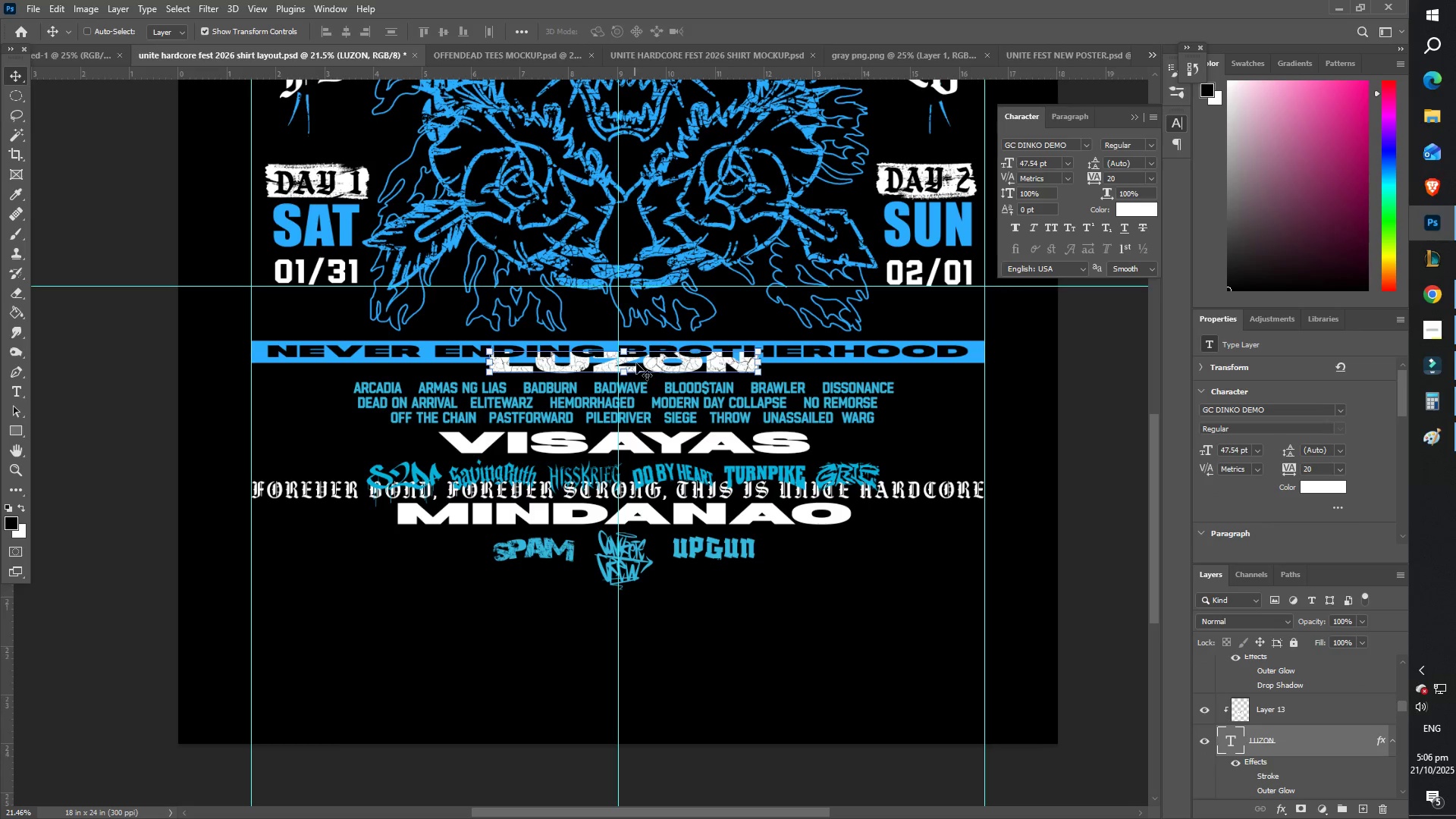 
left_click_drag(start_coordinate=[641, 366], to_coordinate=[628, 388])
 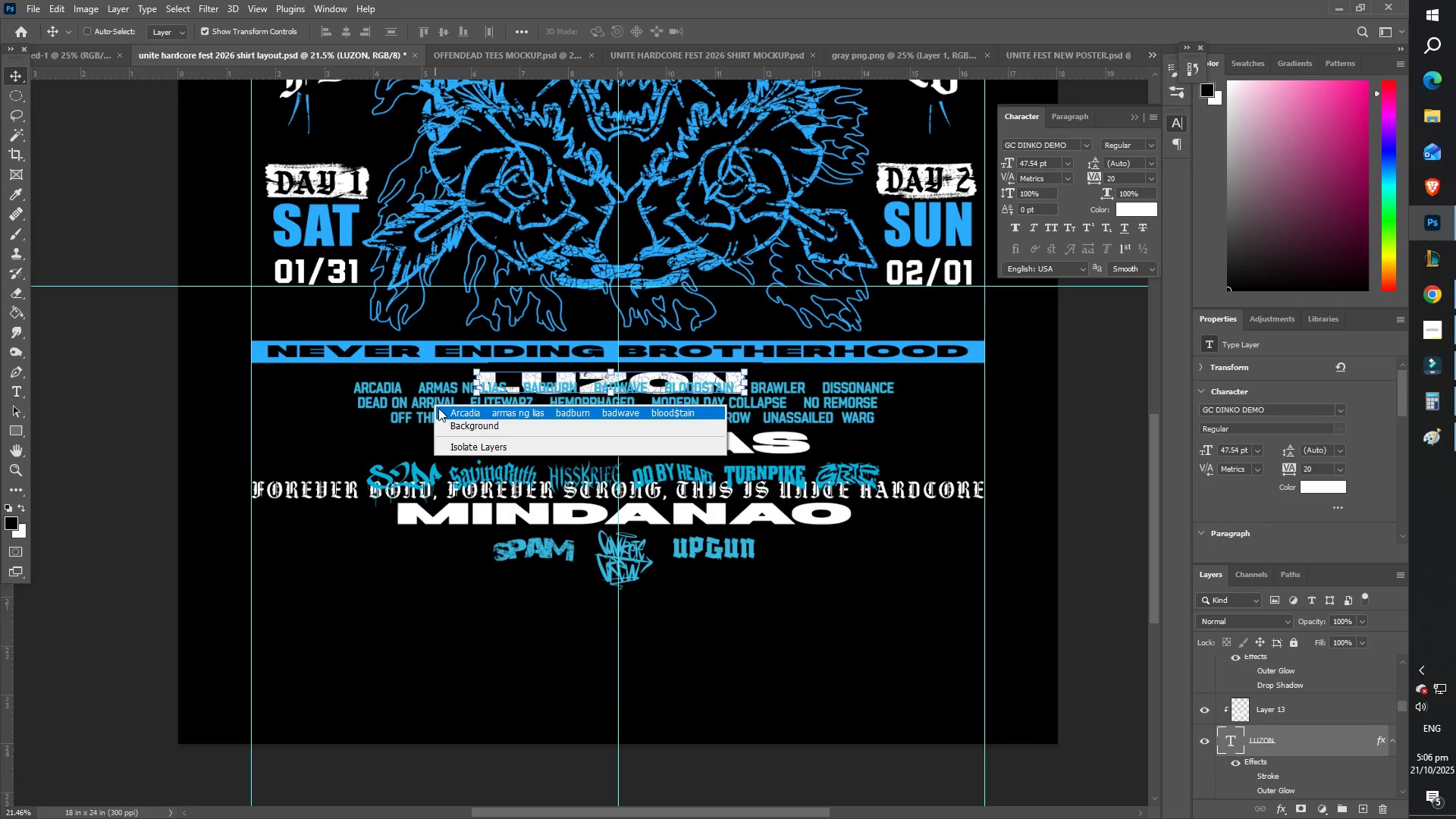 
left_click([448, 410])
 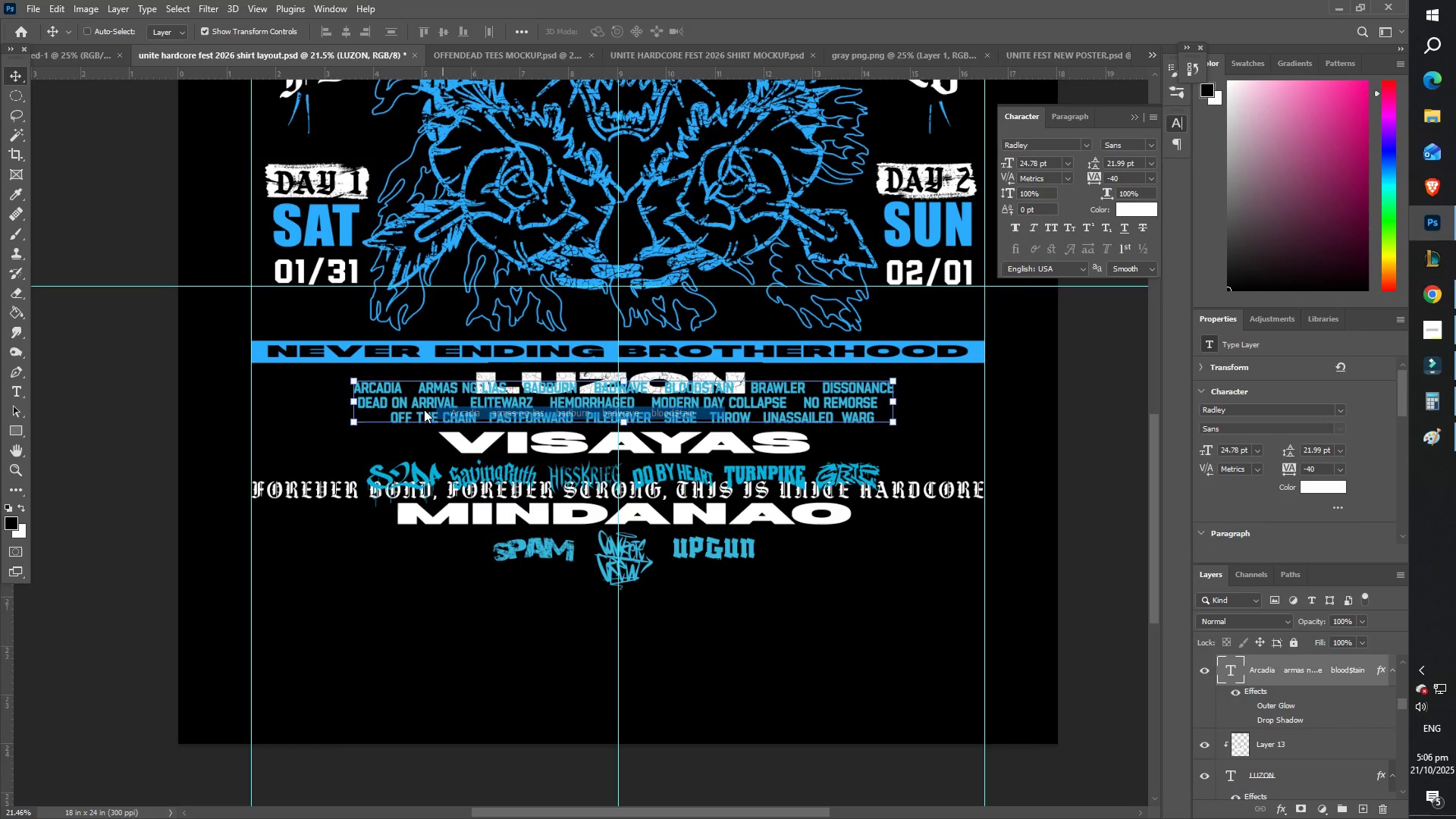 
left_click_drag(start_coordinate=[424, 408], to_coordinate=[333, 428])
 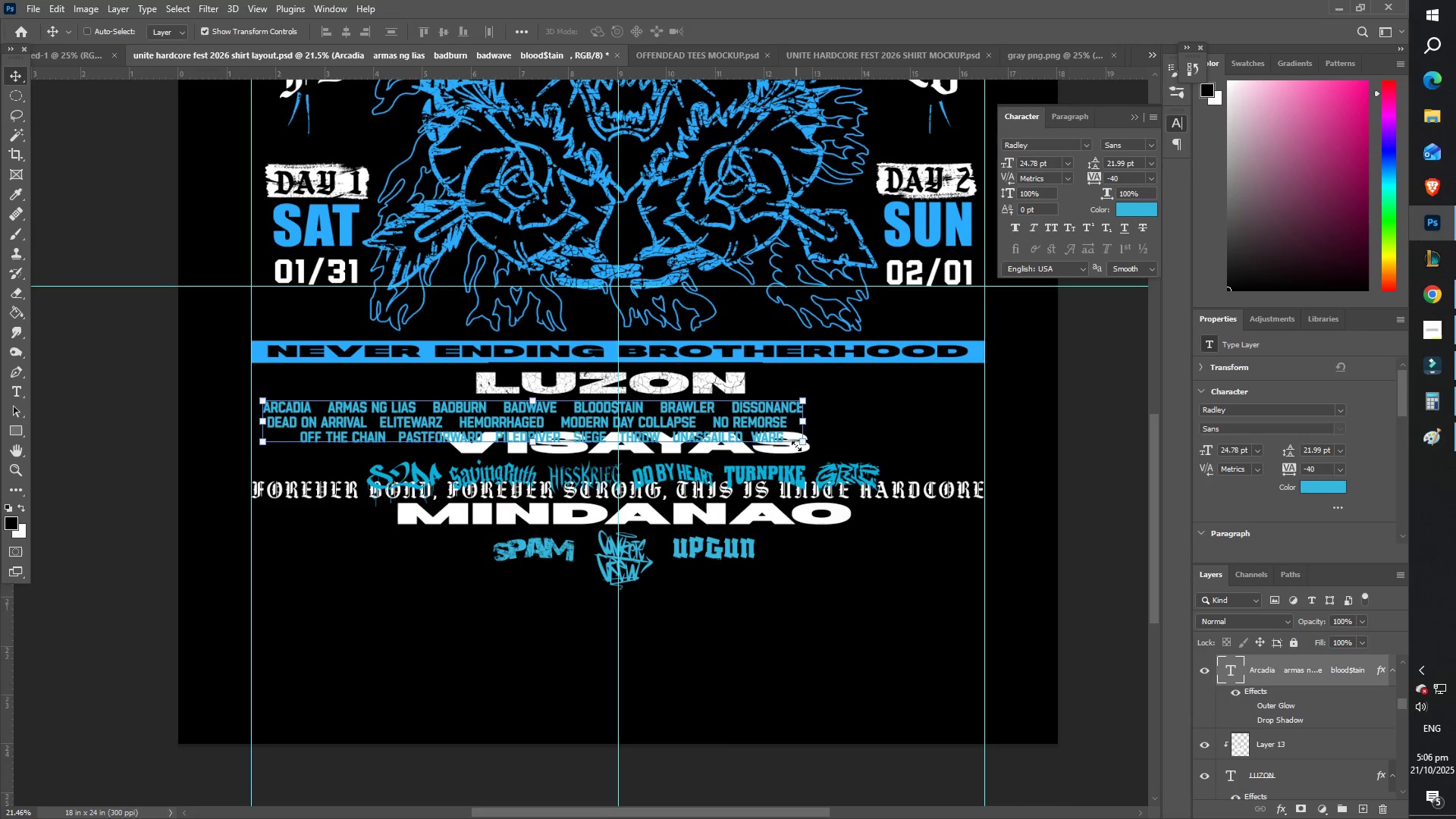 
left_click_drag(start_coordinate=[800, 445], to_coordinate=[982, 507])
 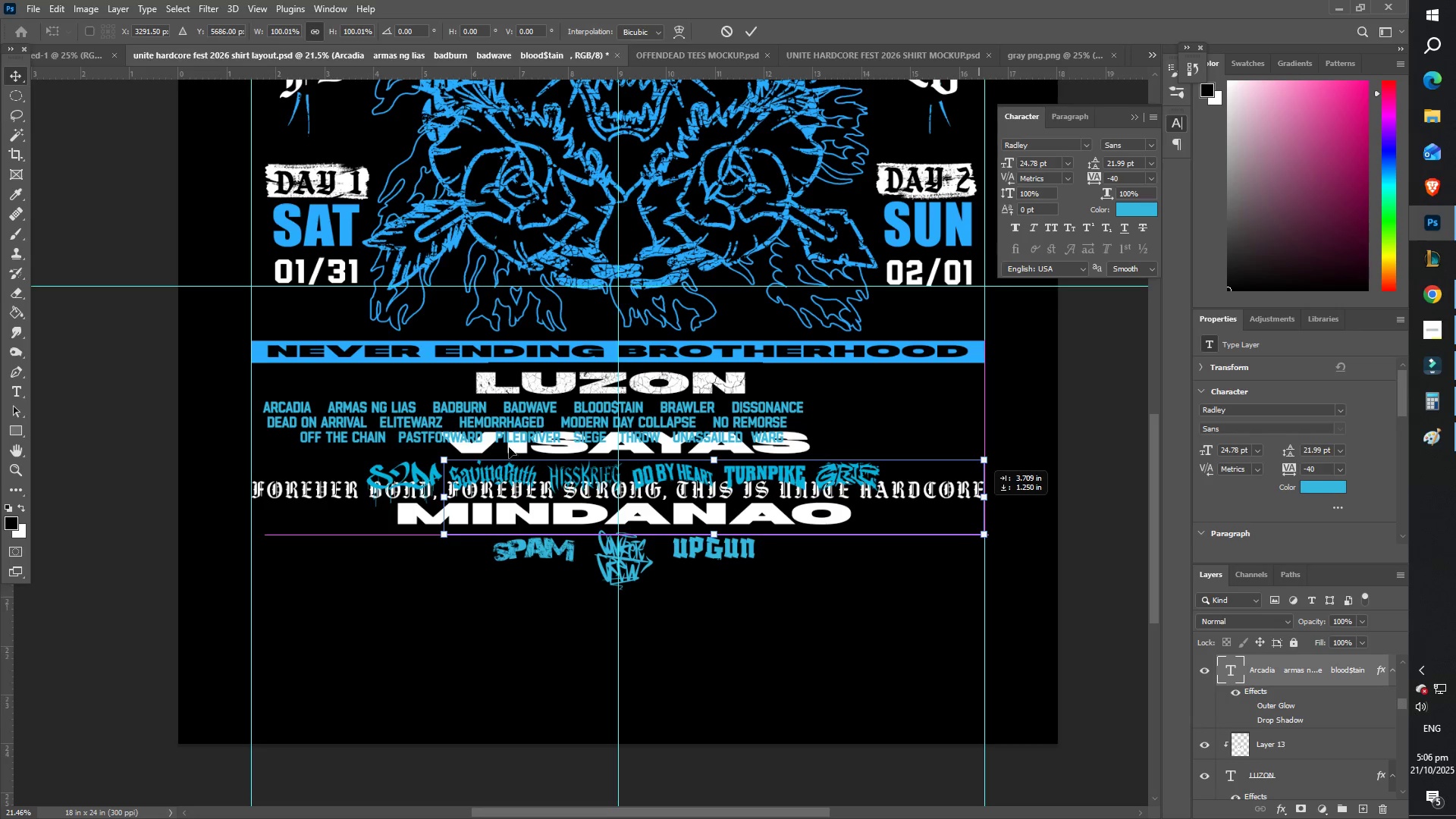 
left_click_drag(start_coordinate=[560, 482], to_coordinate=[425, 644])
 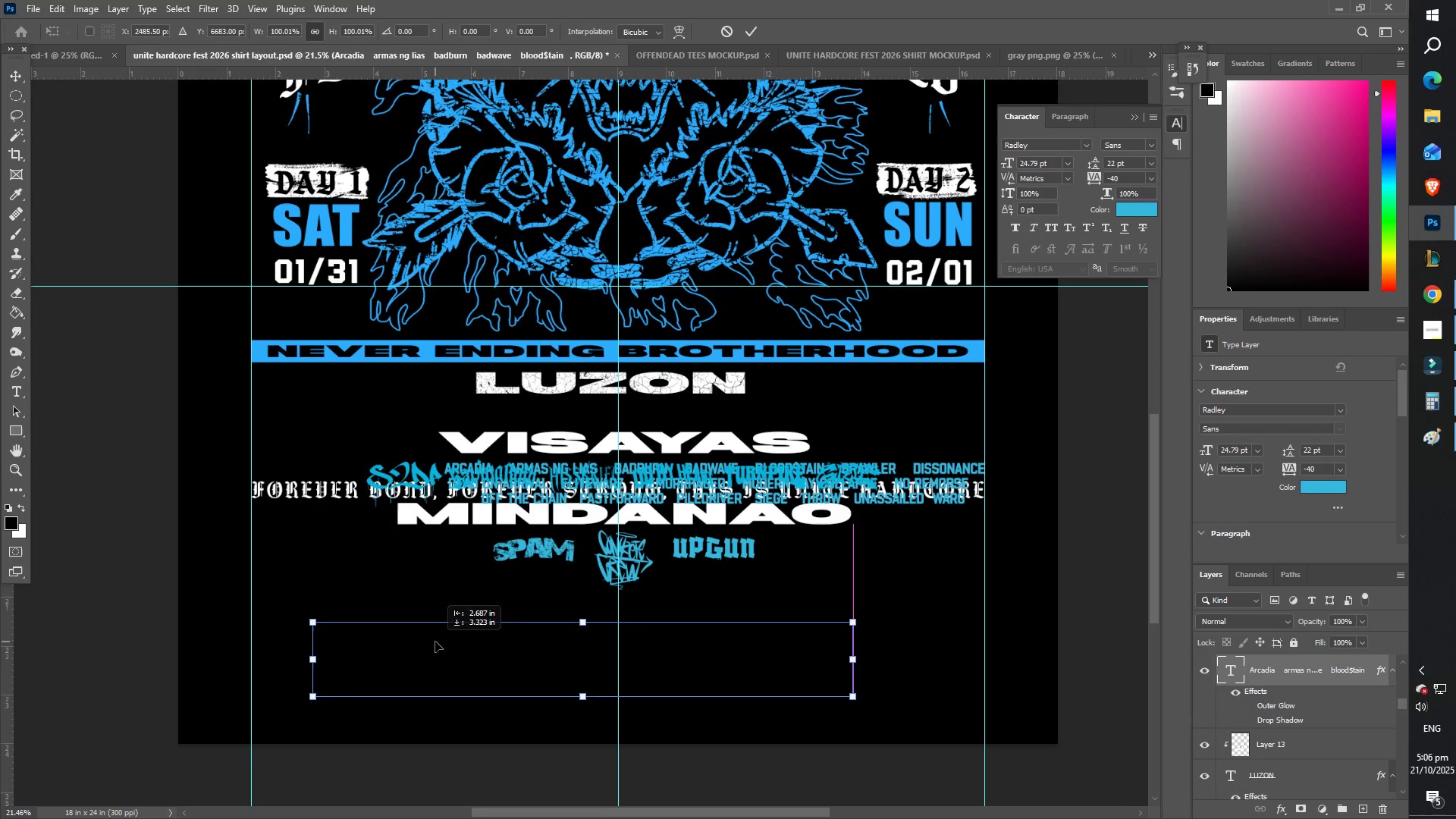 
key(Enter)
 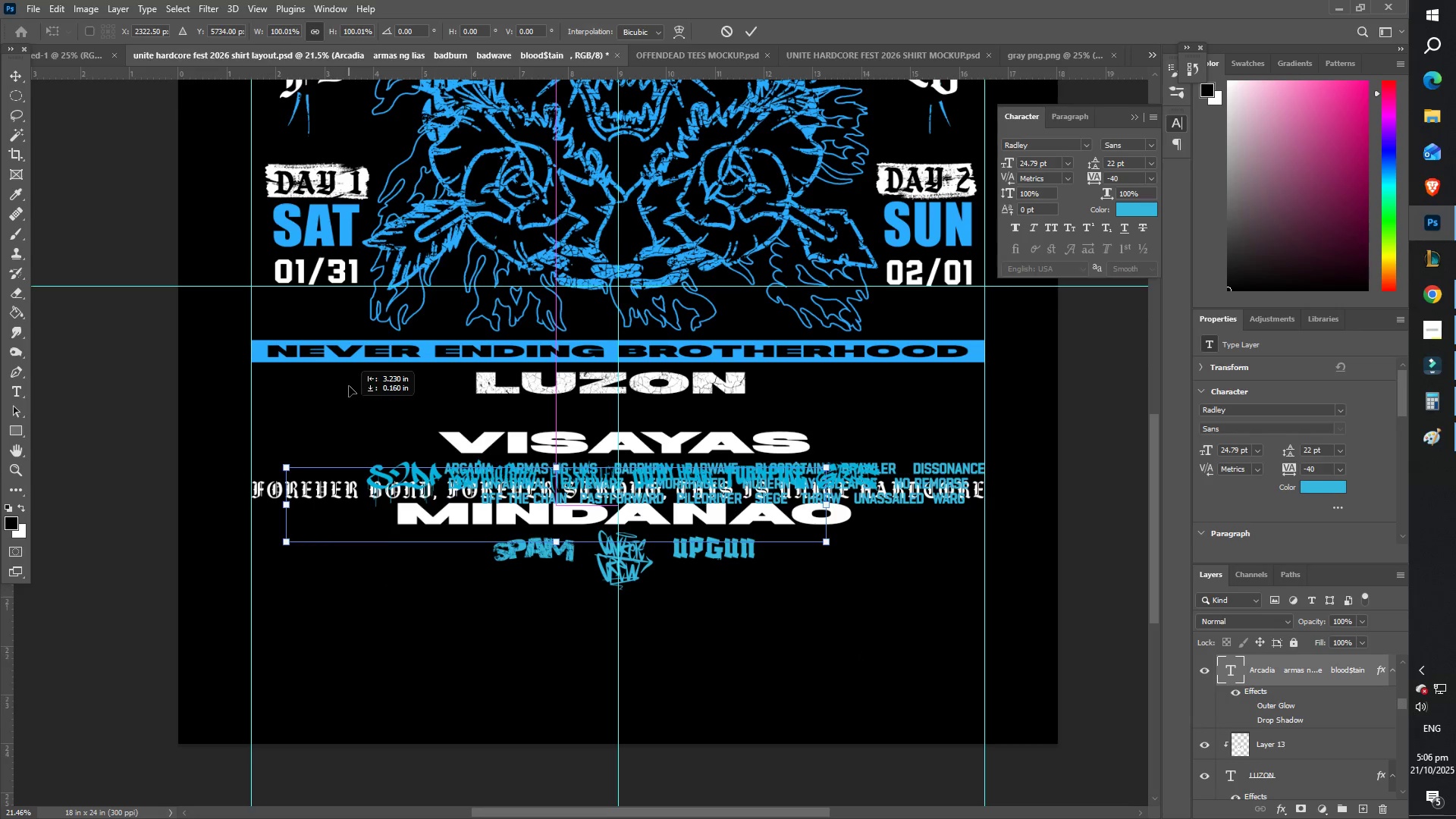 
wait(8.01)
 